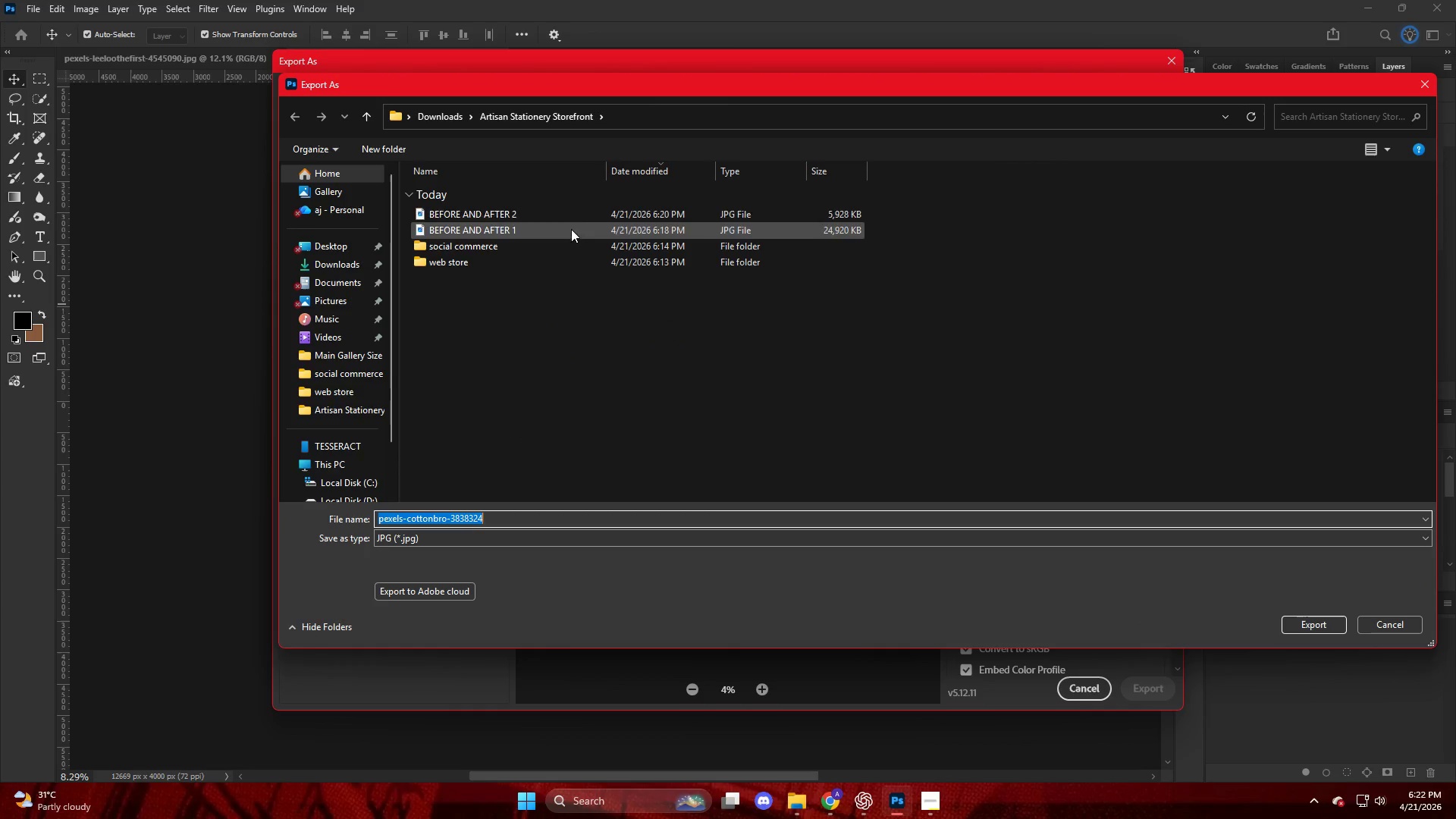 
double_click([561, 218])
 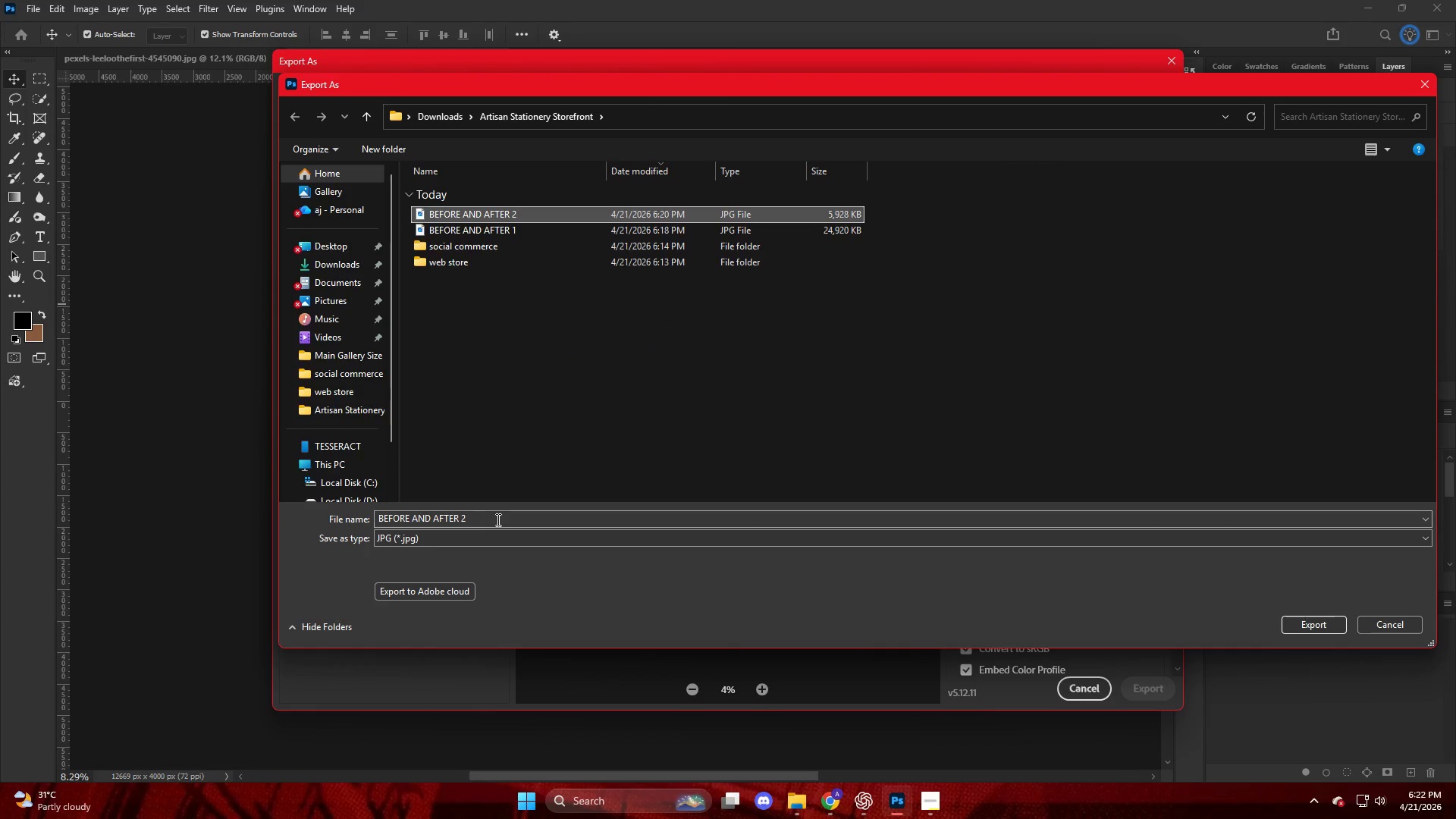 
double_click([497, 521])
 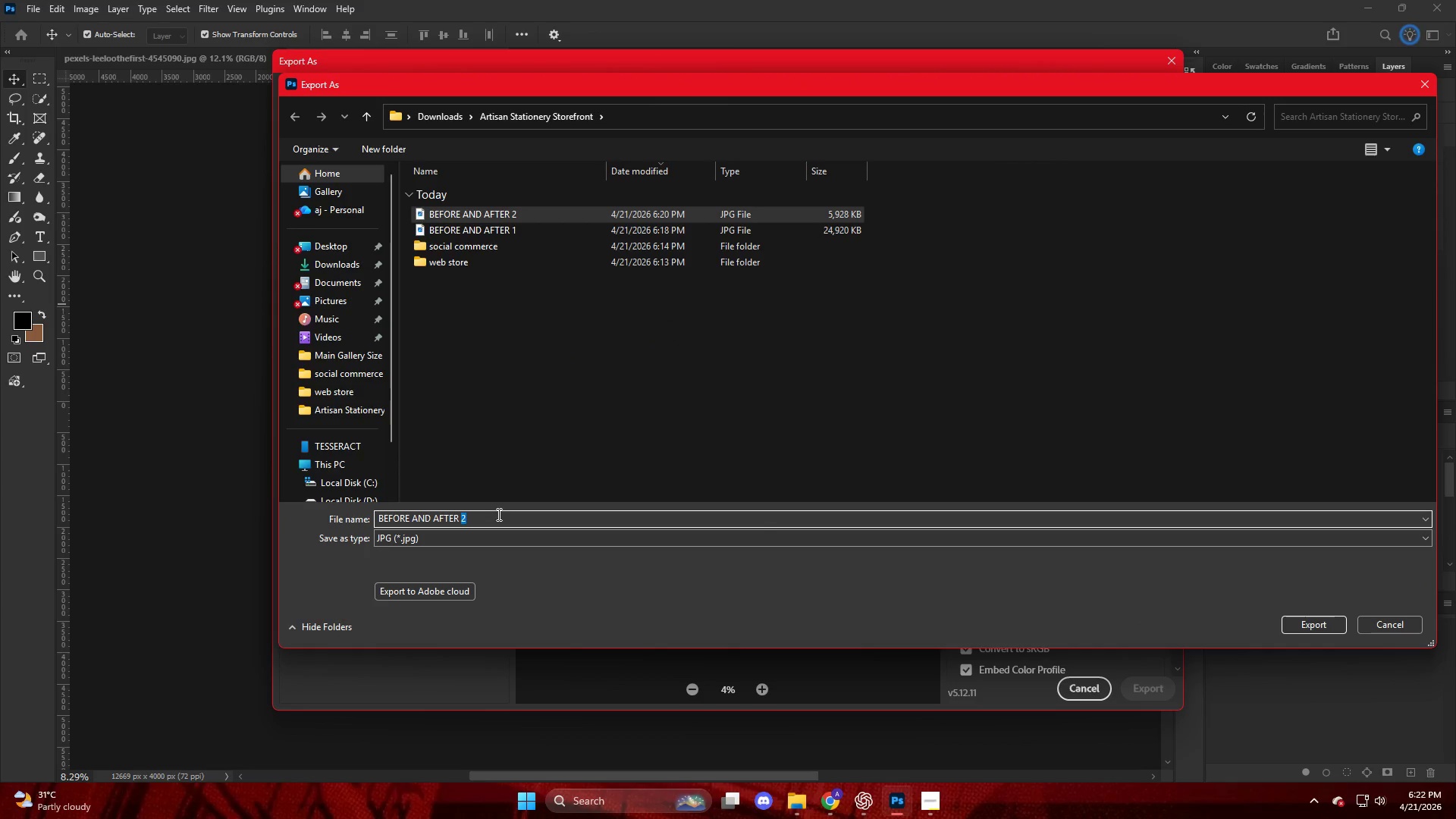 
key(3)
 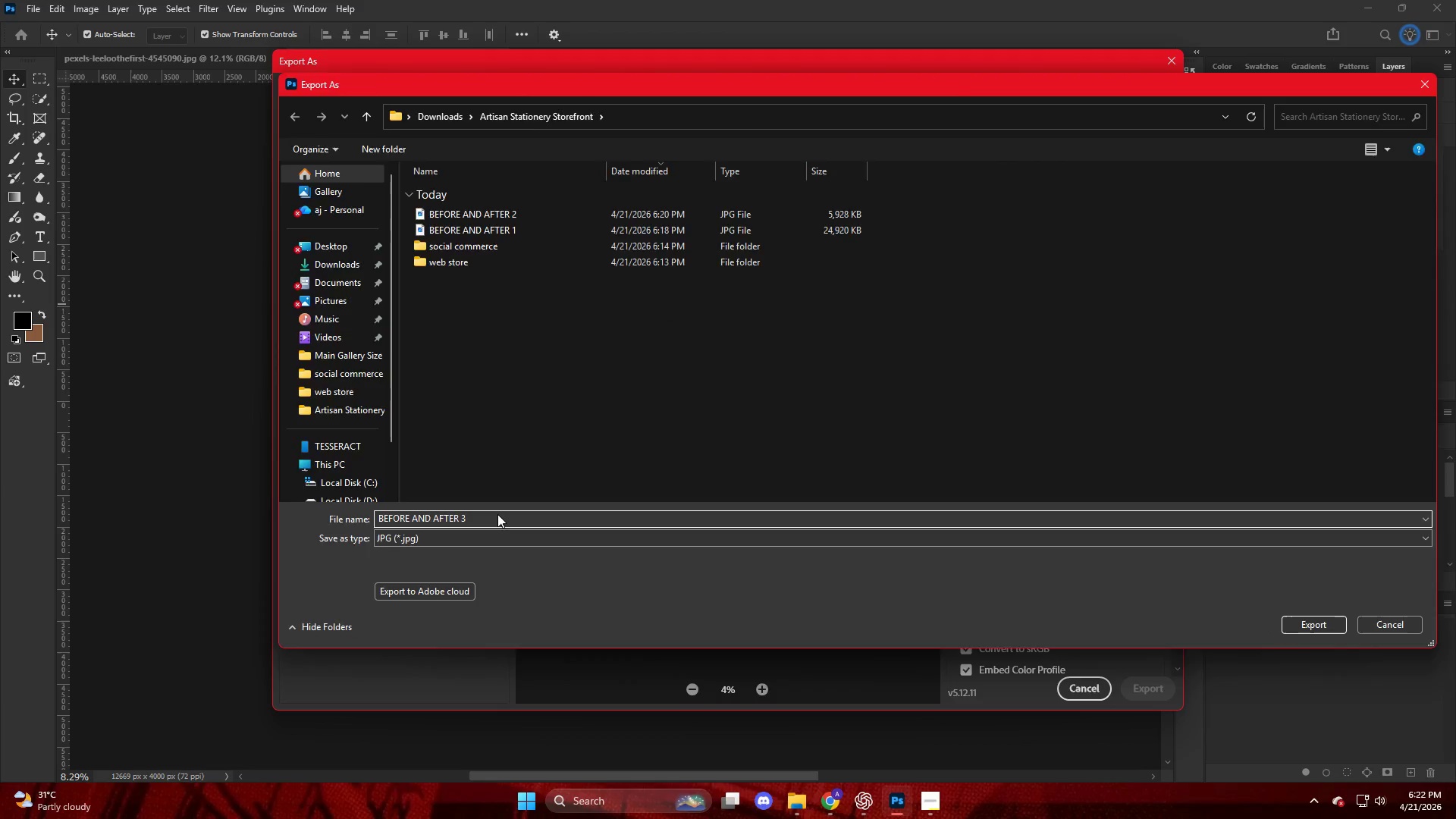 
key(NumpadEnter)
 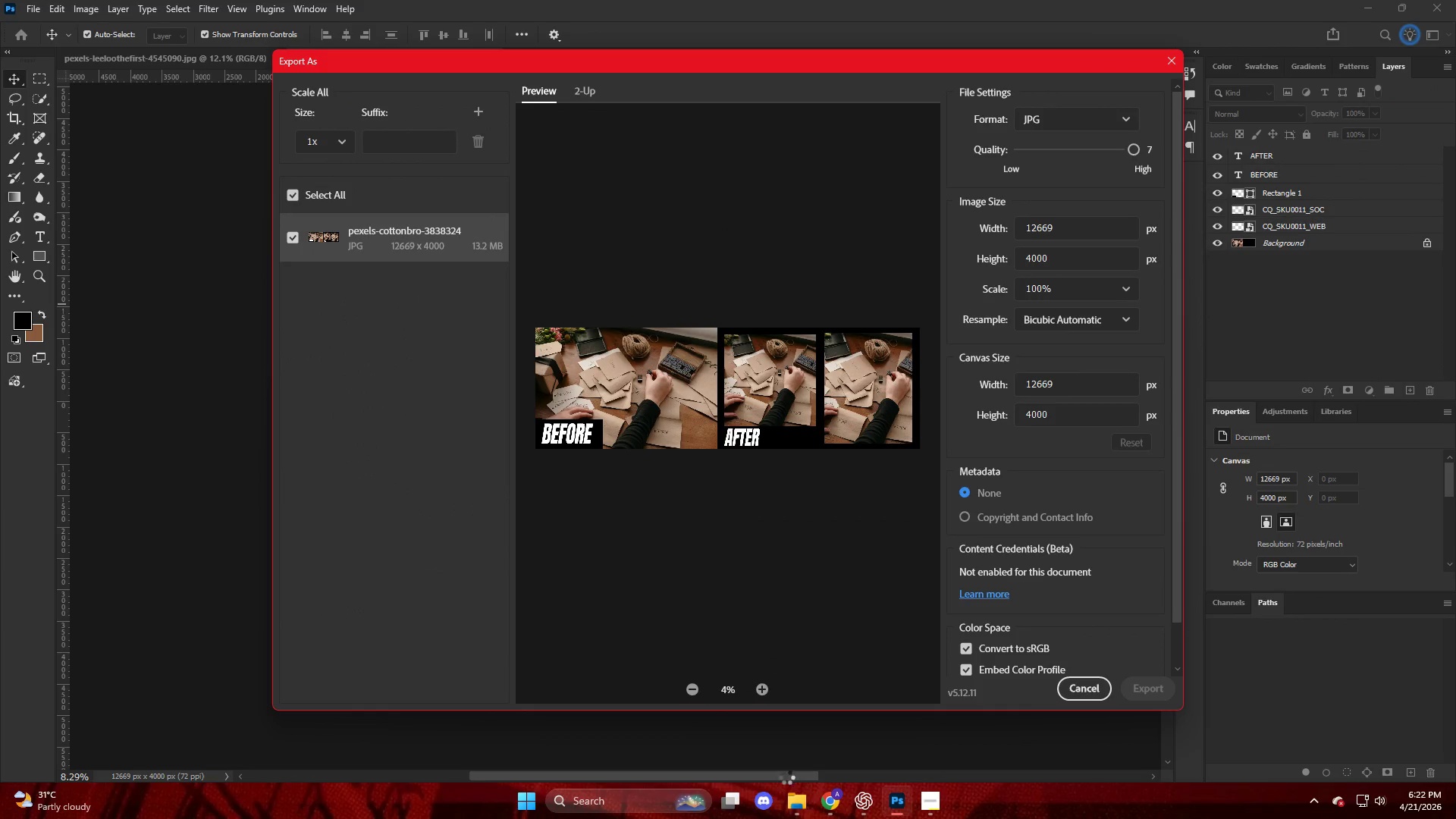 
left_click([791, 802])
 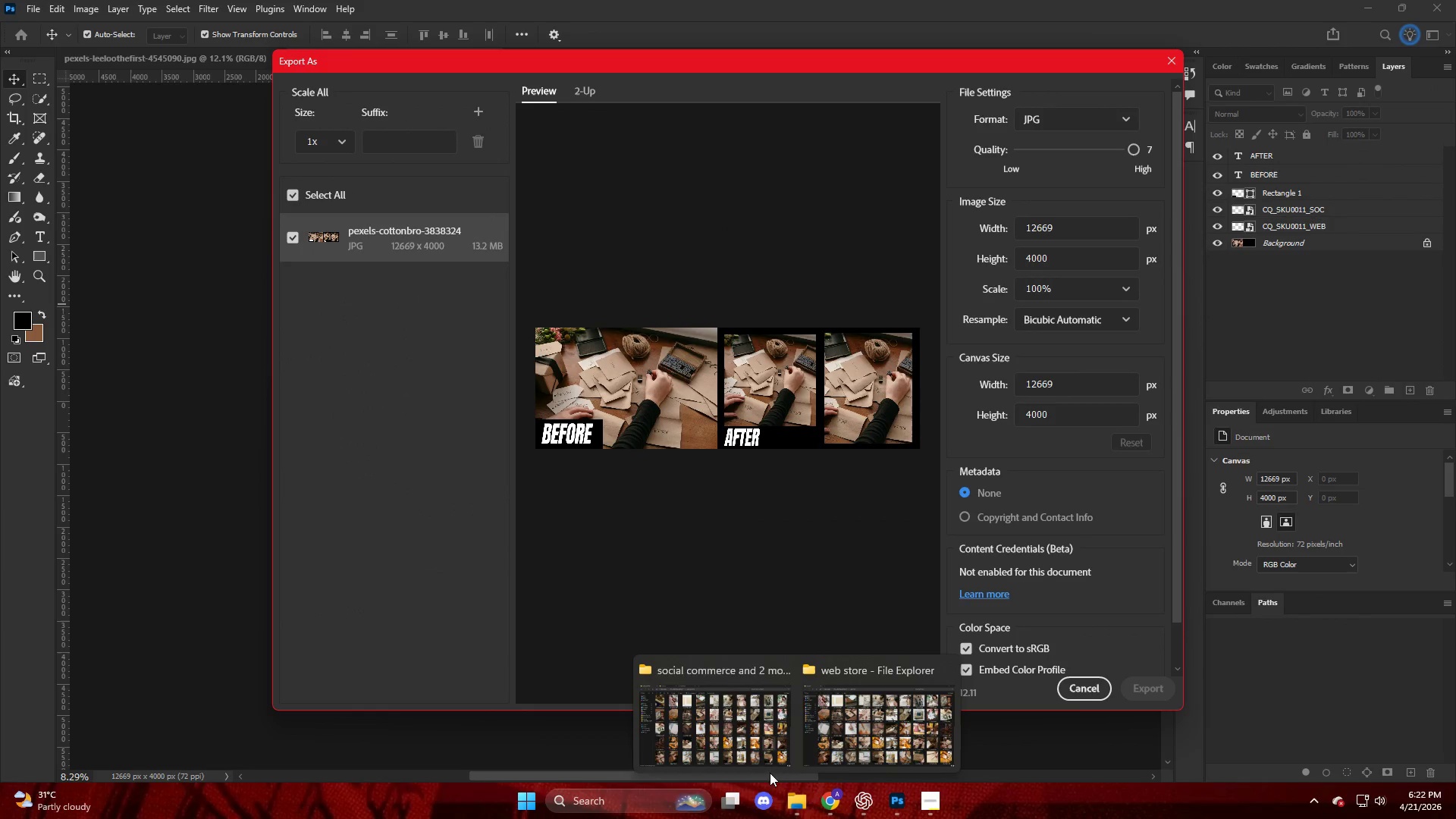 
left_click([703, 711])
 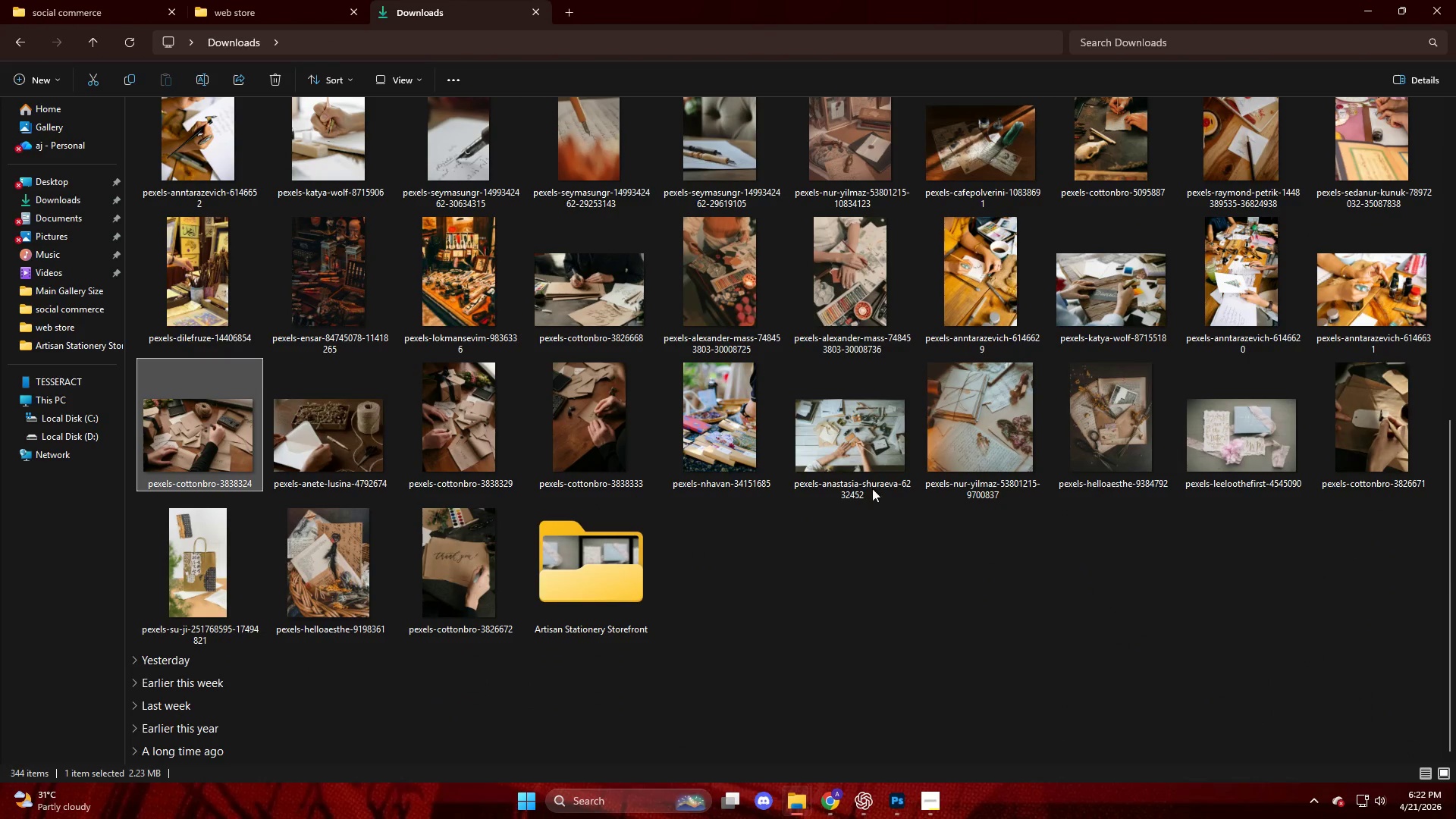 
mouse_move([1351, 437])
 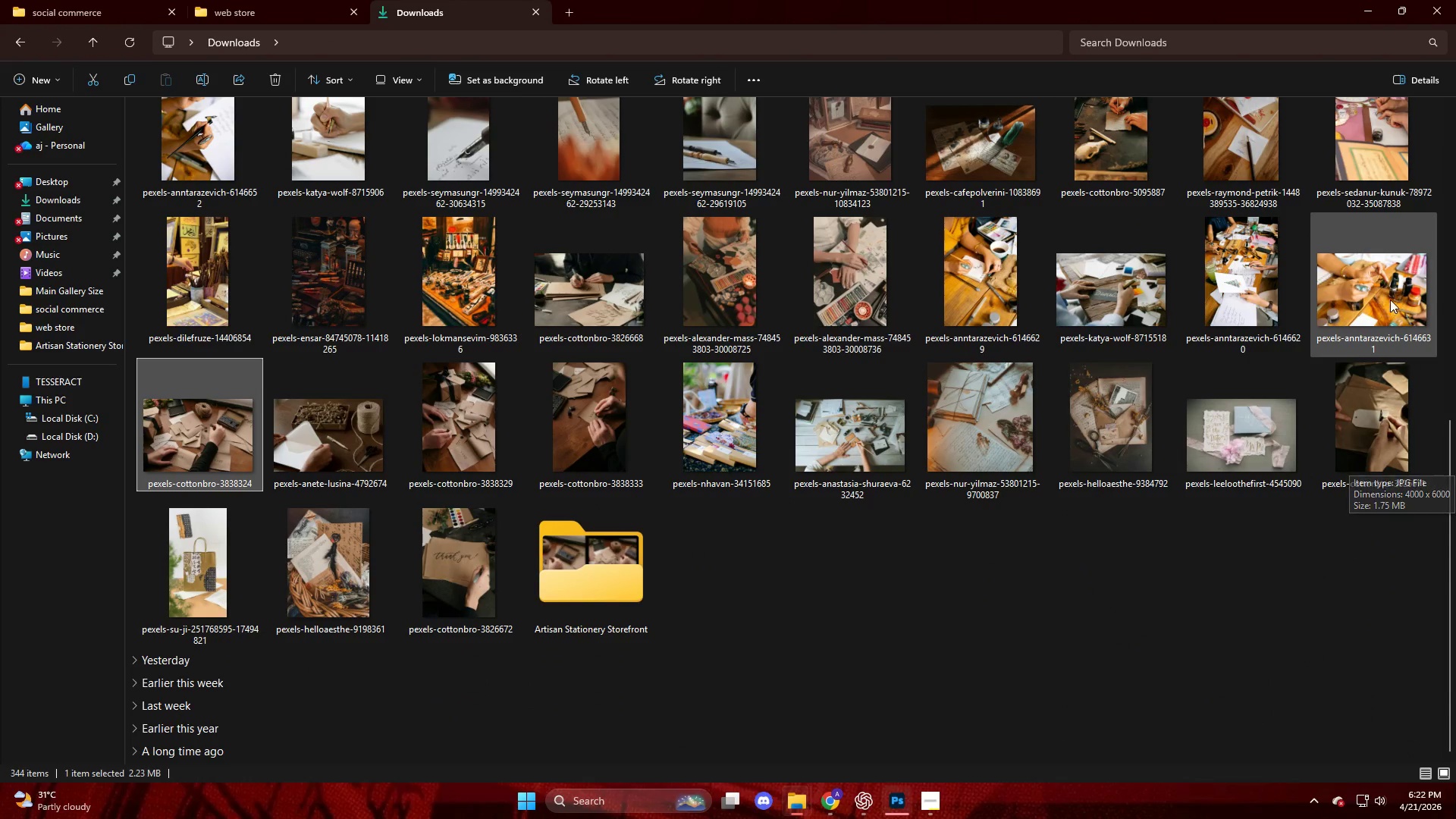 
left_click_drag(start_coordinate=[1390, 300], to_coordinate=[601, 63])
 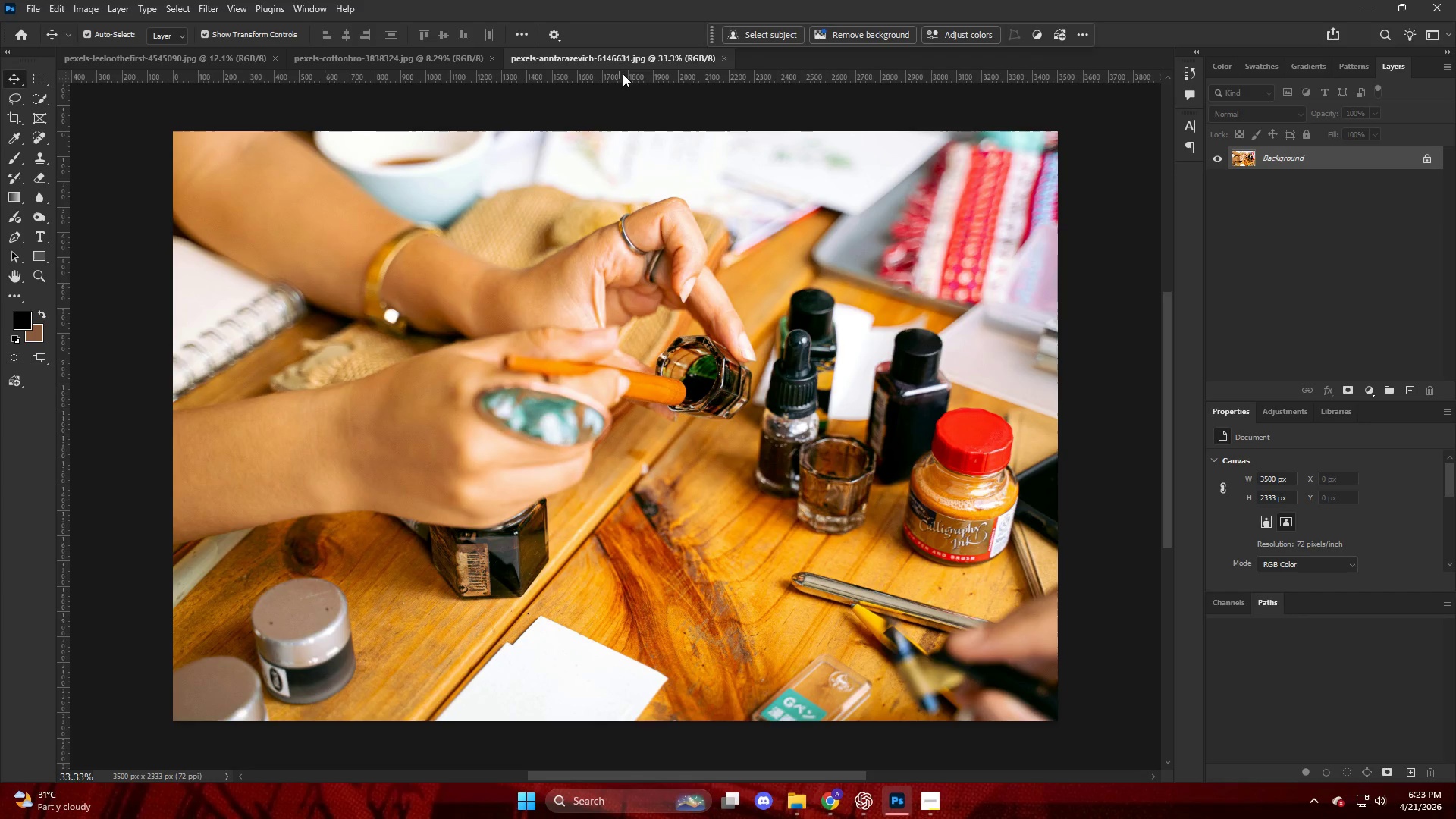 
hold_key(key=AltLeft, duration=0.38)
 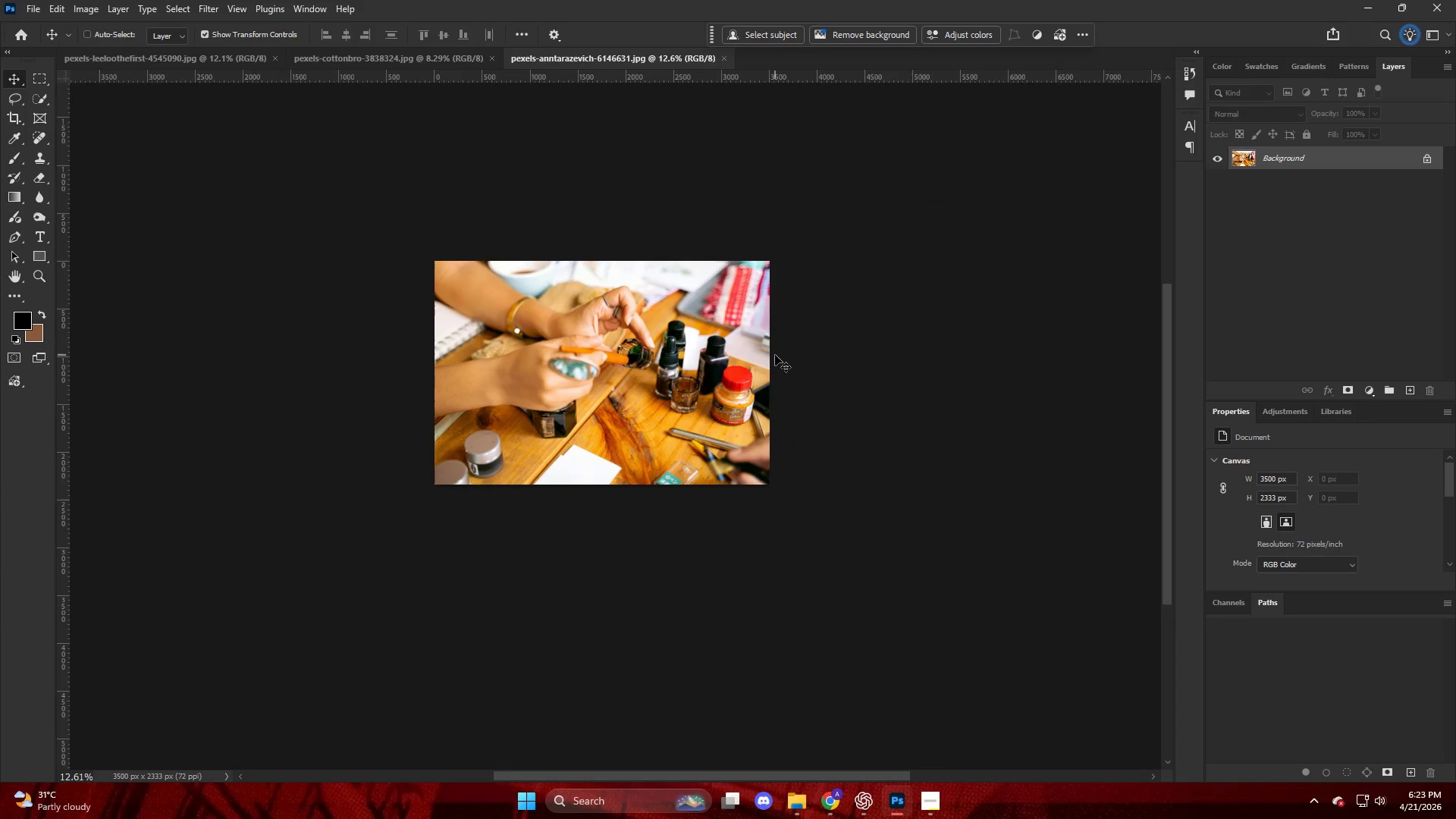 
hold_key(key=ControlLeft, duration=0.53)
 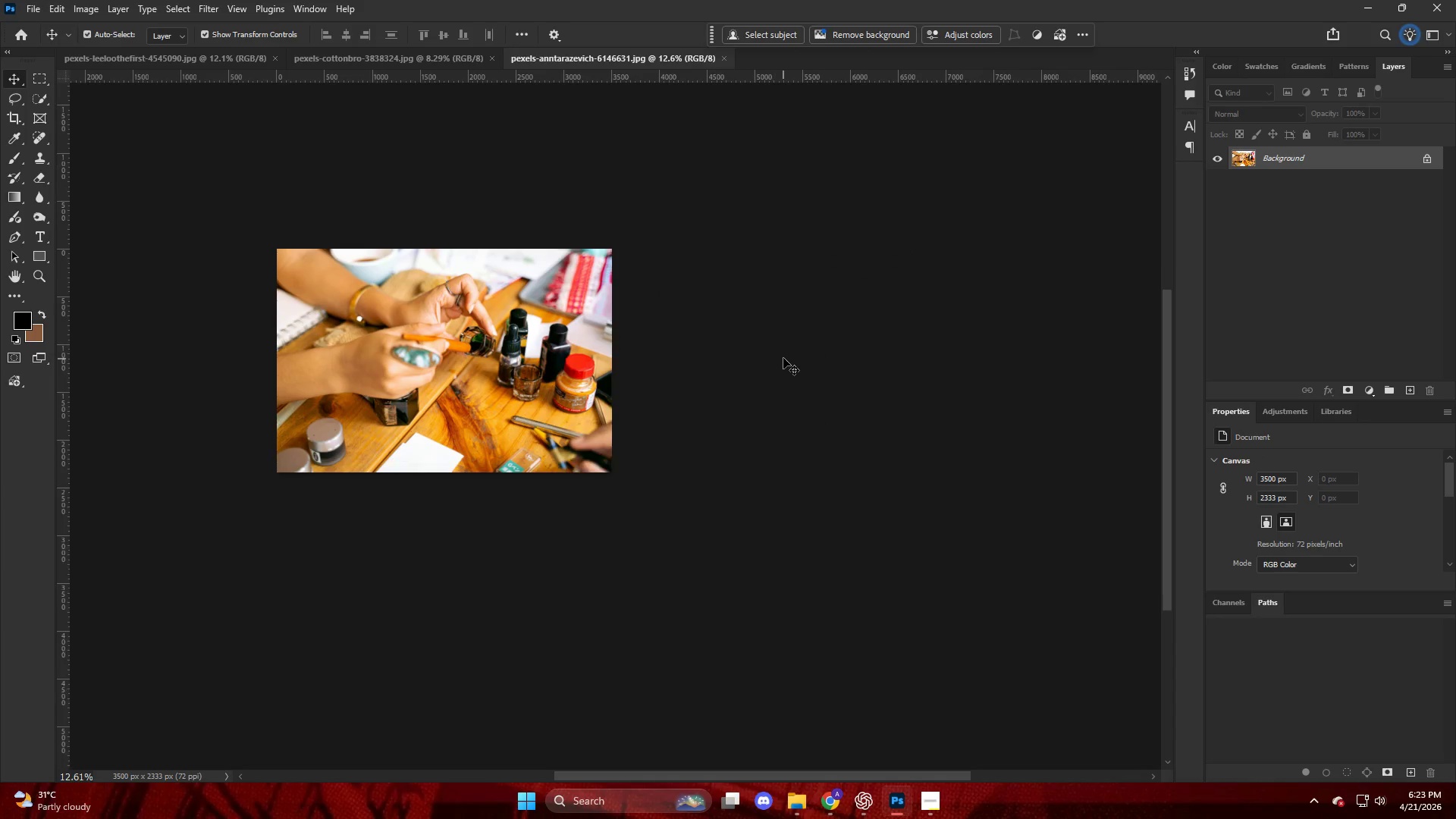 
key(C)
 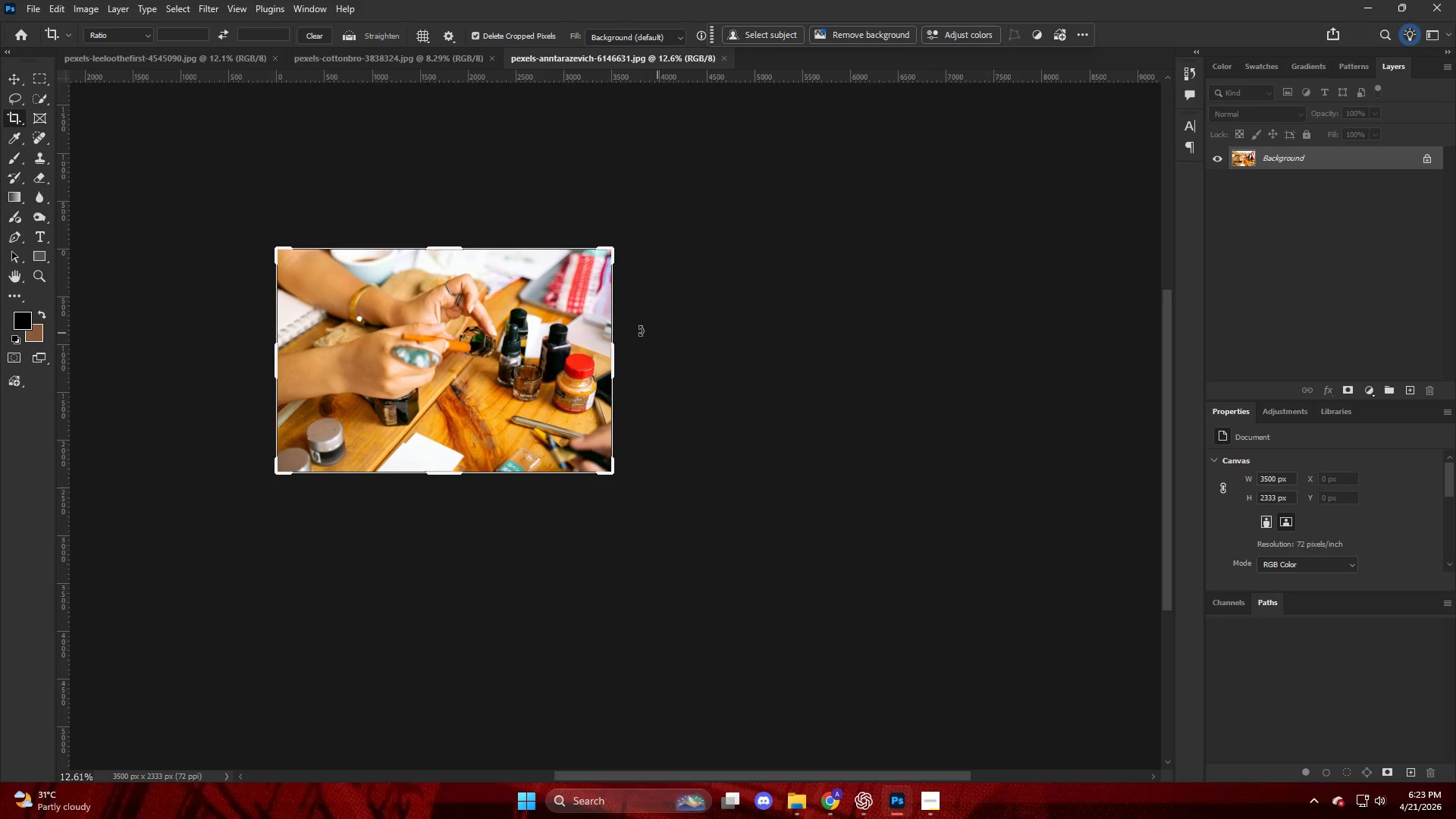 
key(Alt+AltLeft)
 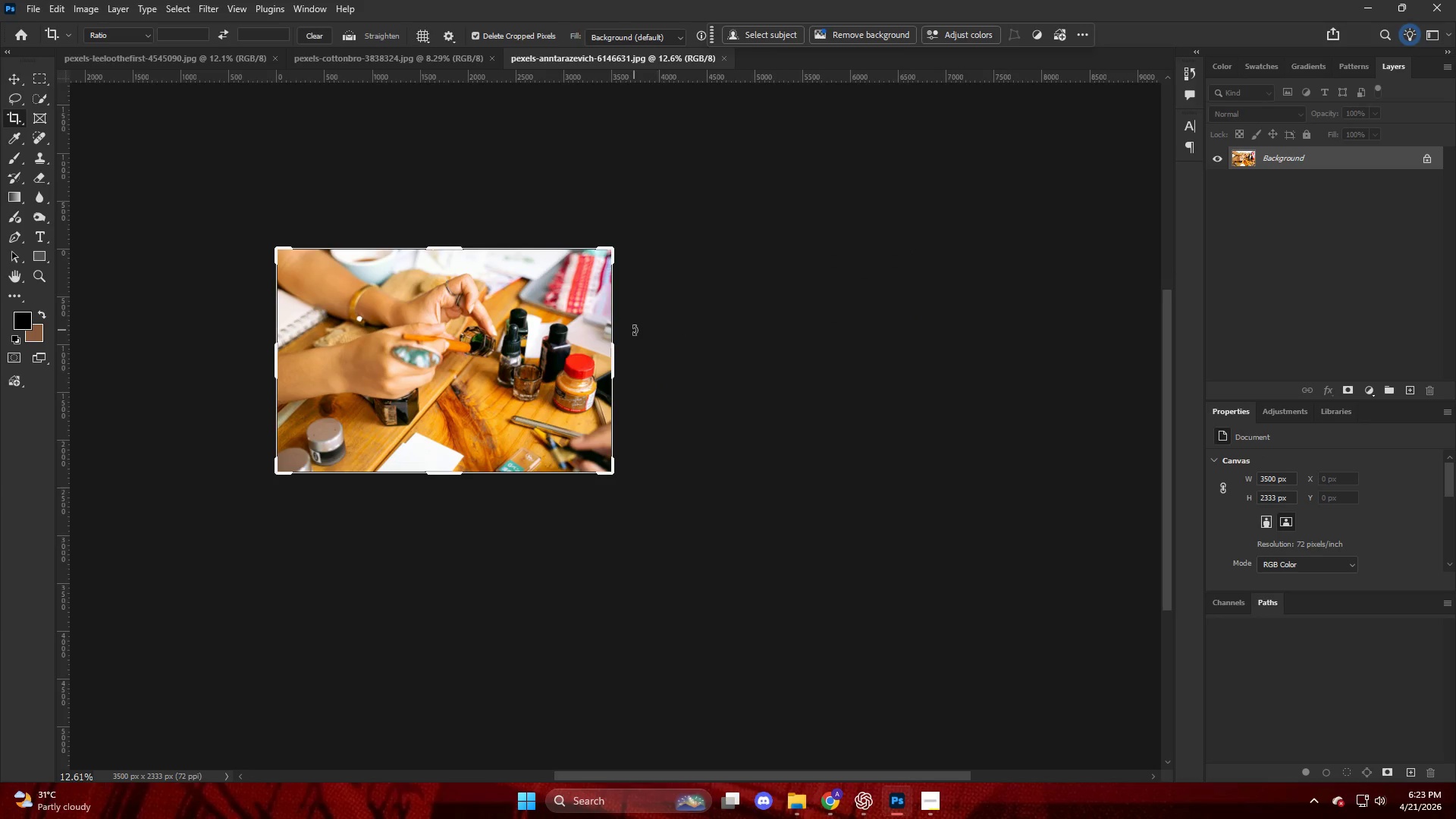 
scroll: coordinate [775, 358], scroll_direction: down, amount: 33.0
 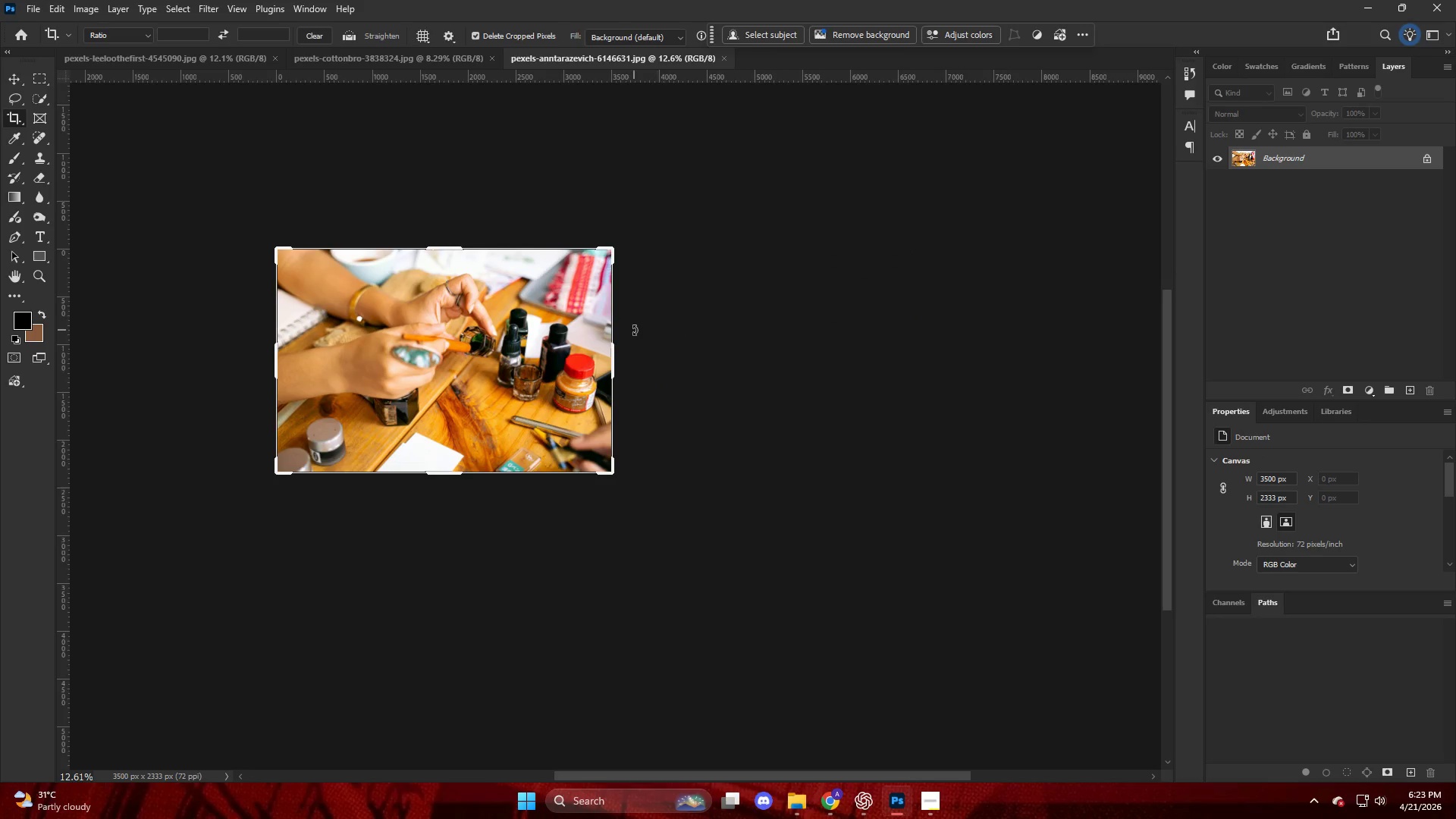 
scroll: coordinate [636, 331], scroll_direction: up, amount: 3.0
 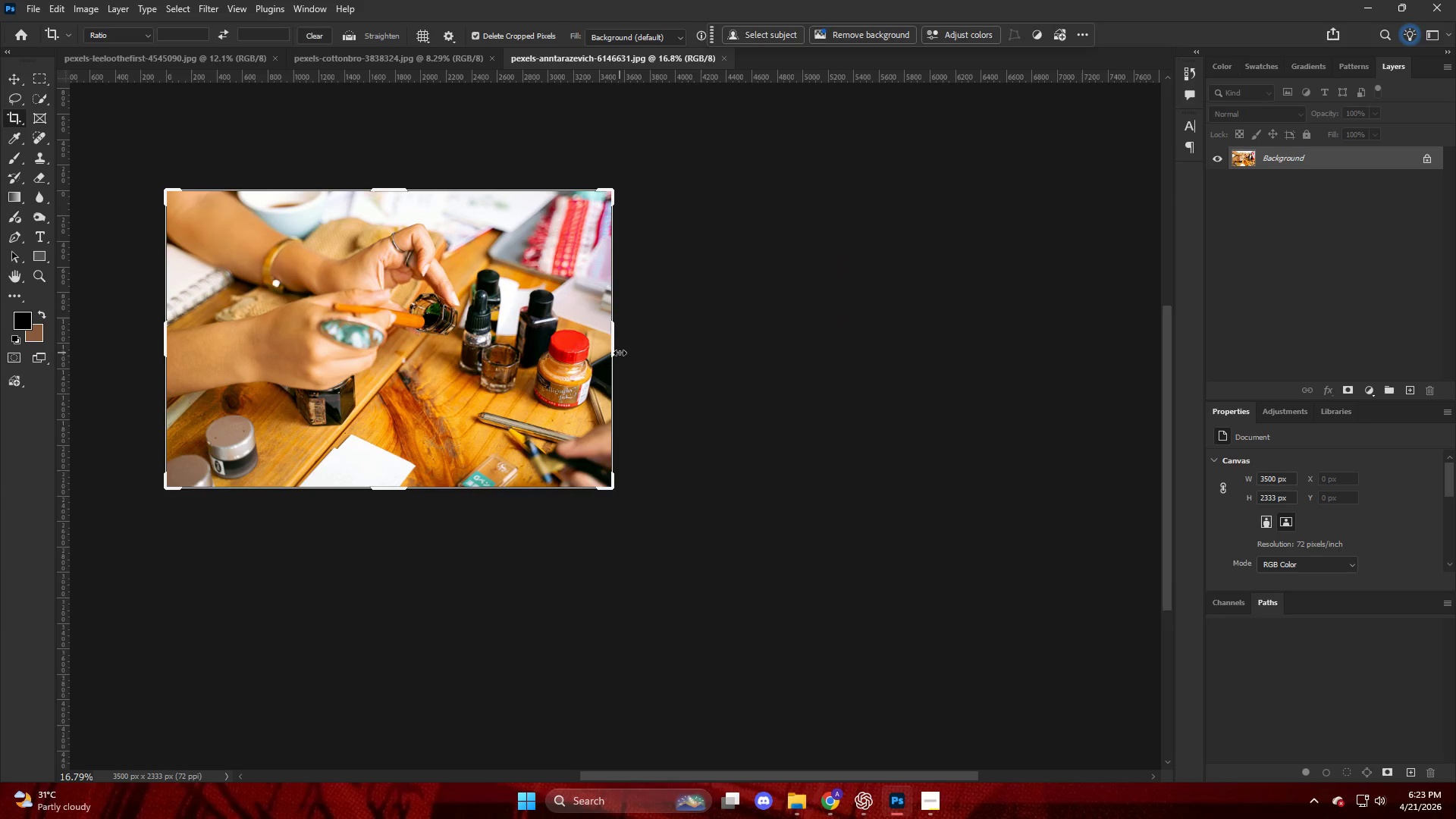 
left_click_drag(start_coordinate=[617, 351], to_coordinate=[843, 362])
 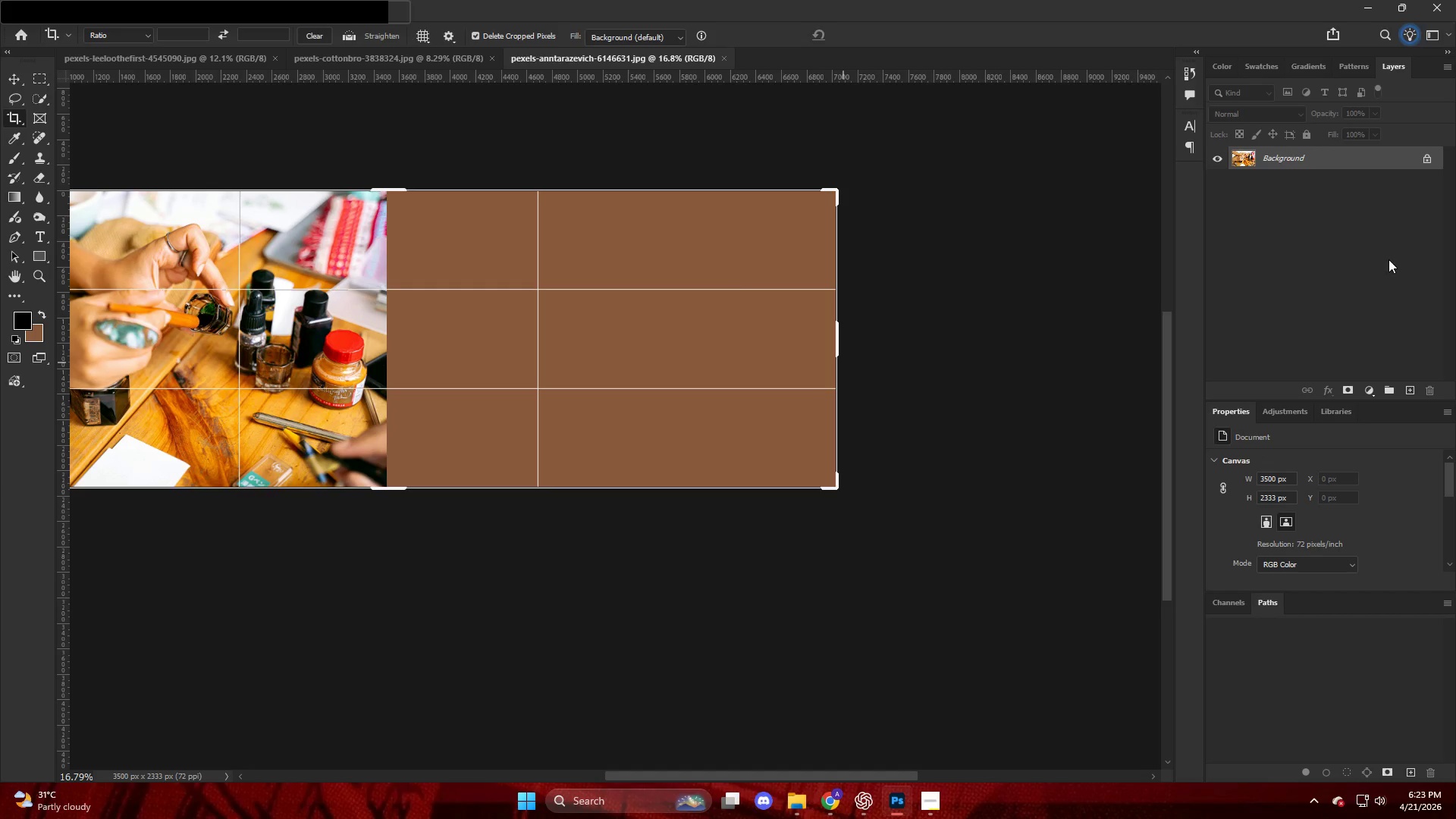 
left_click([1393, 250])
 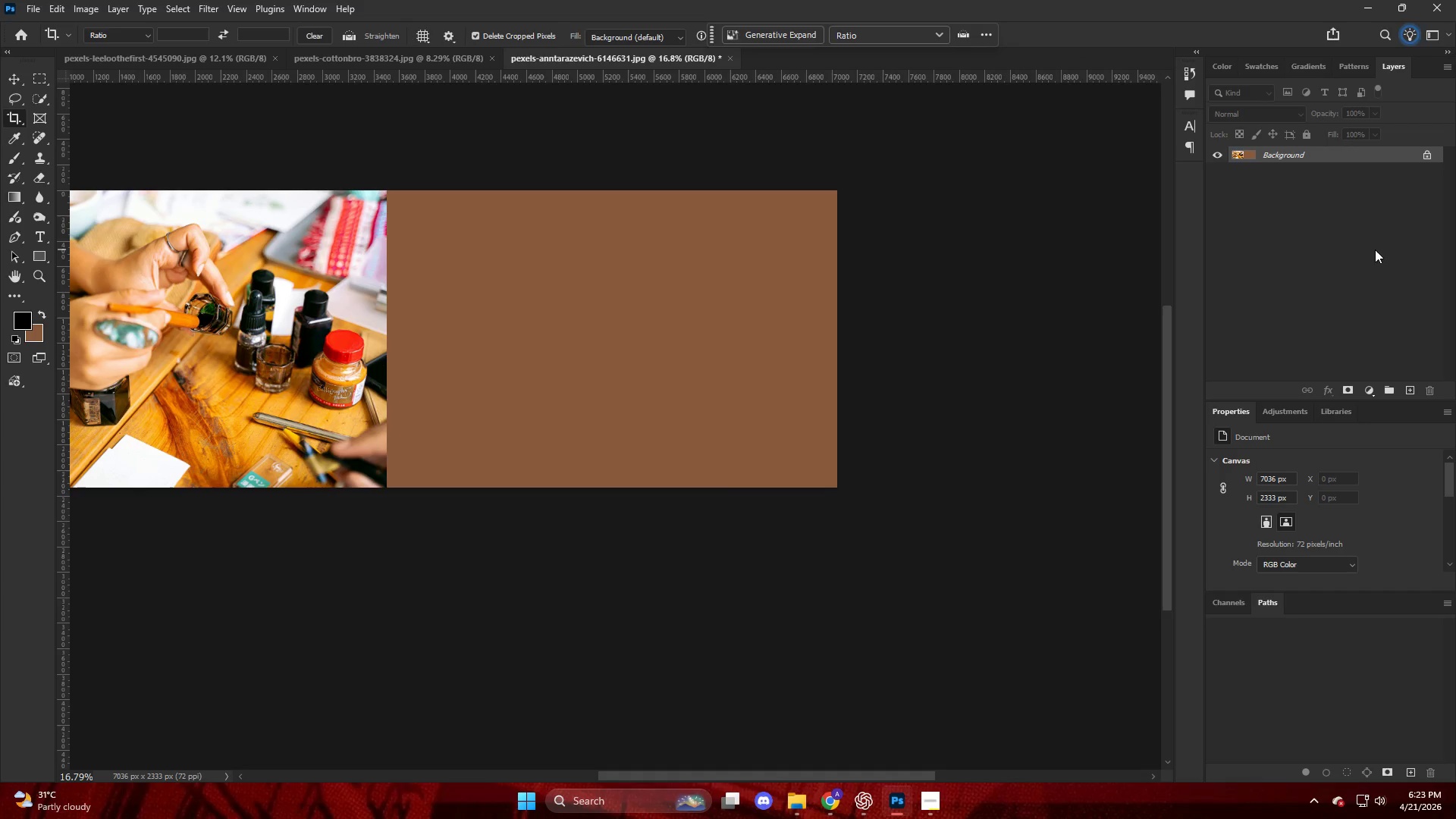 
key(Alt+AltLeft)
 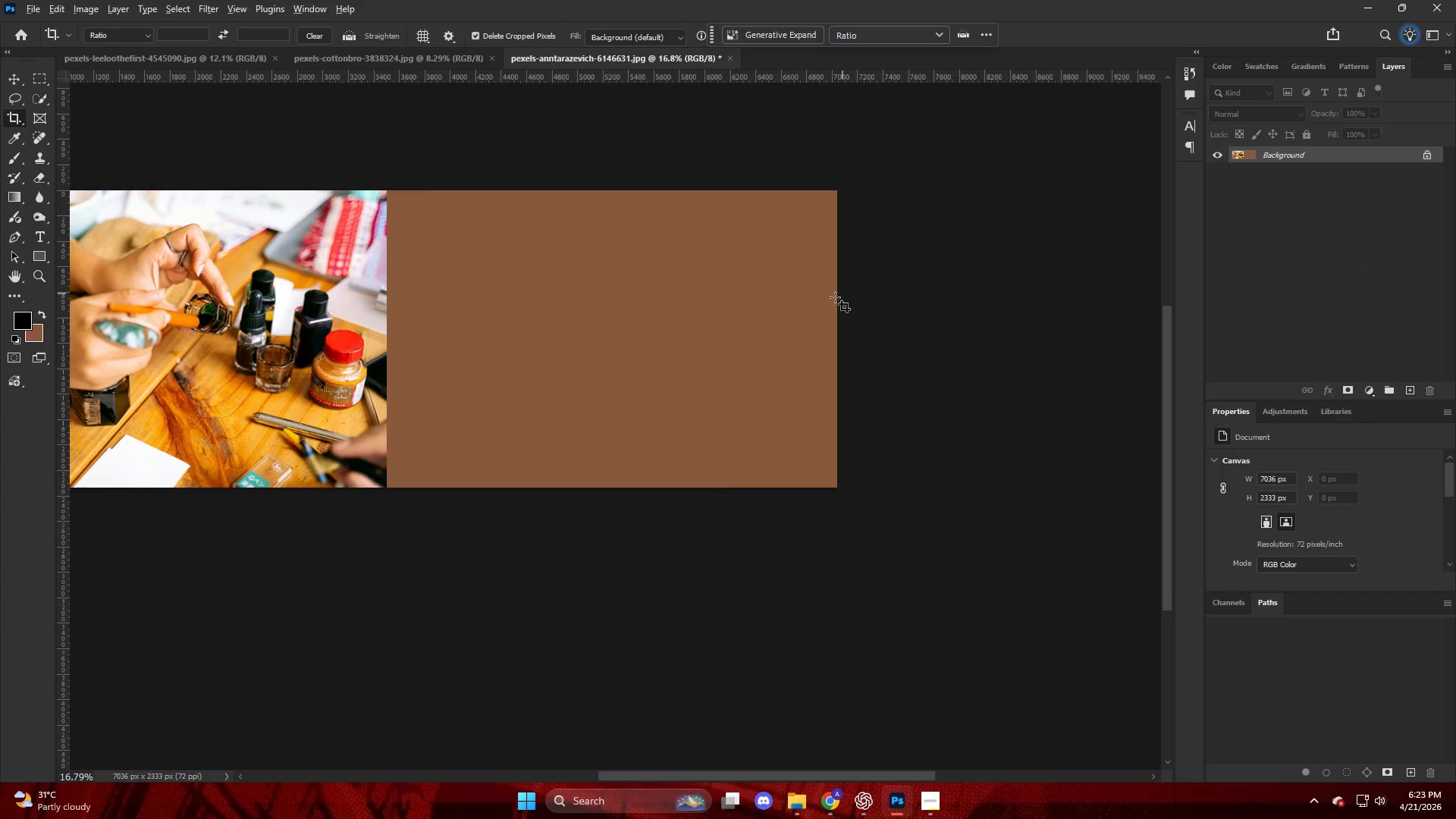 
key(Control+ControlLeft)
 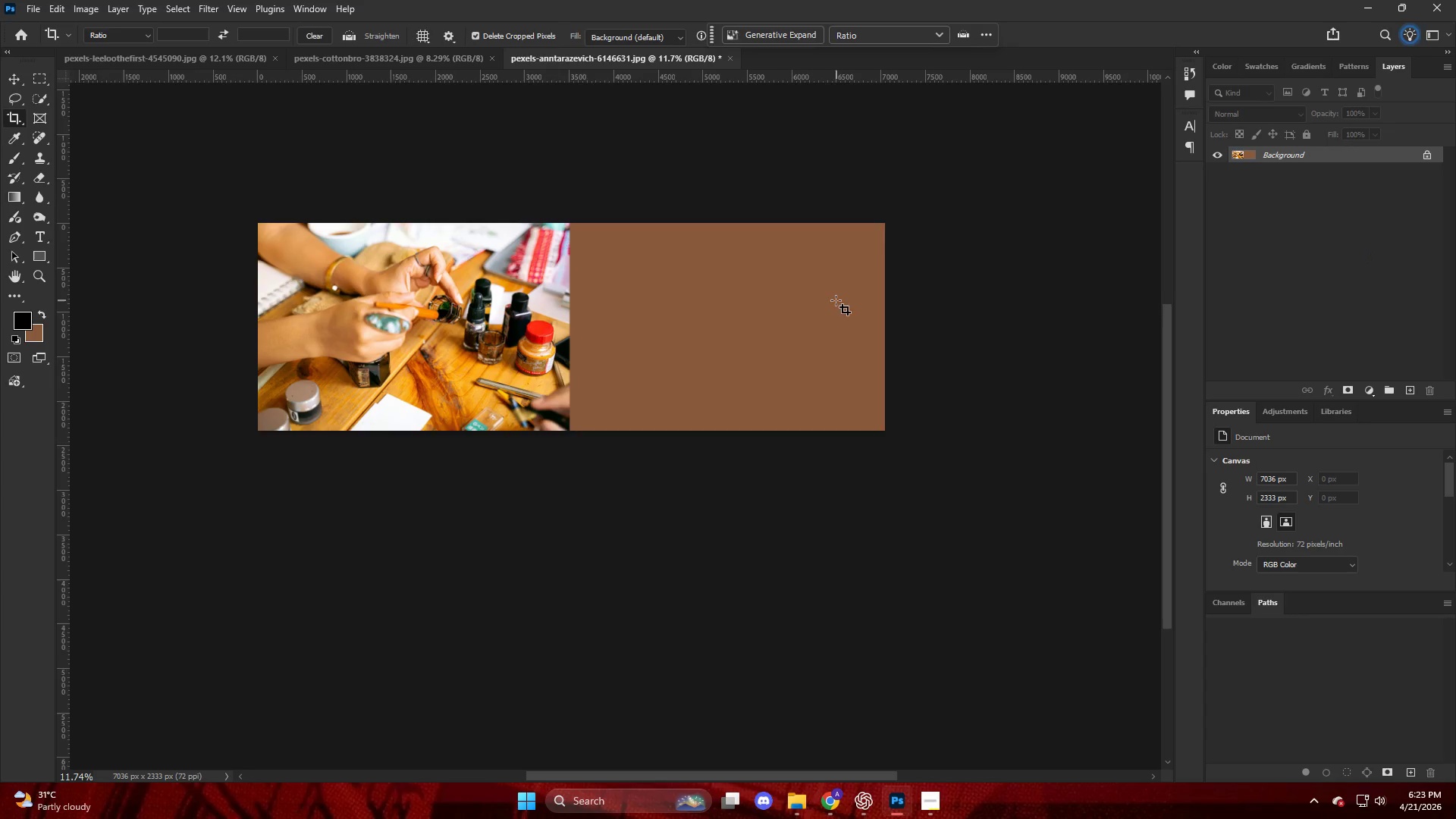 
key(Alt+AltLeft)
 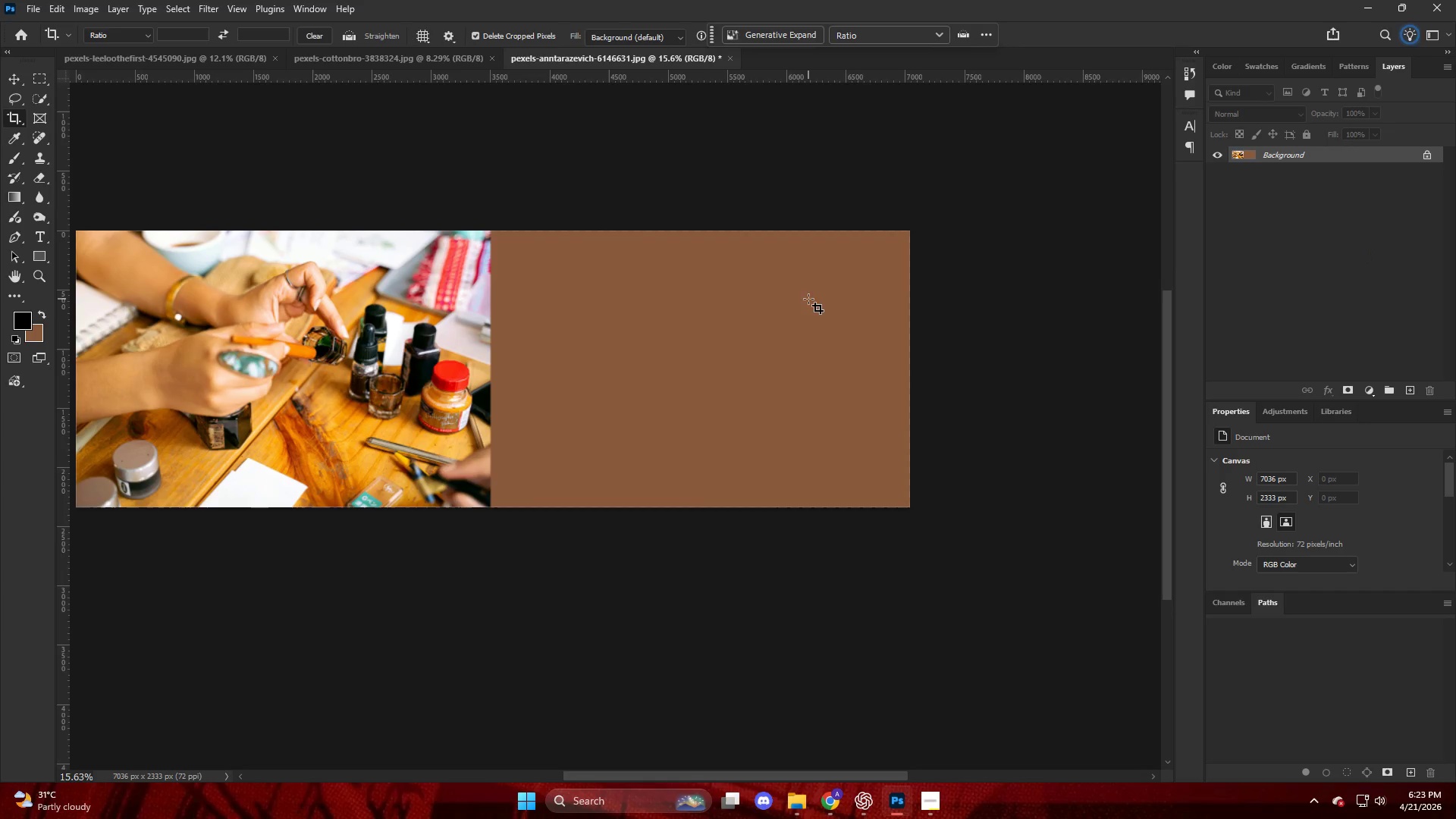 
key(Control+ControlLeft)
 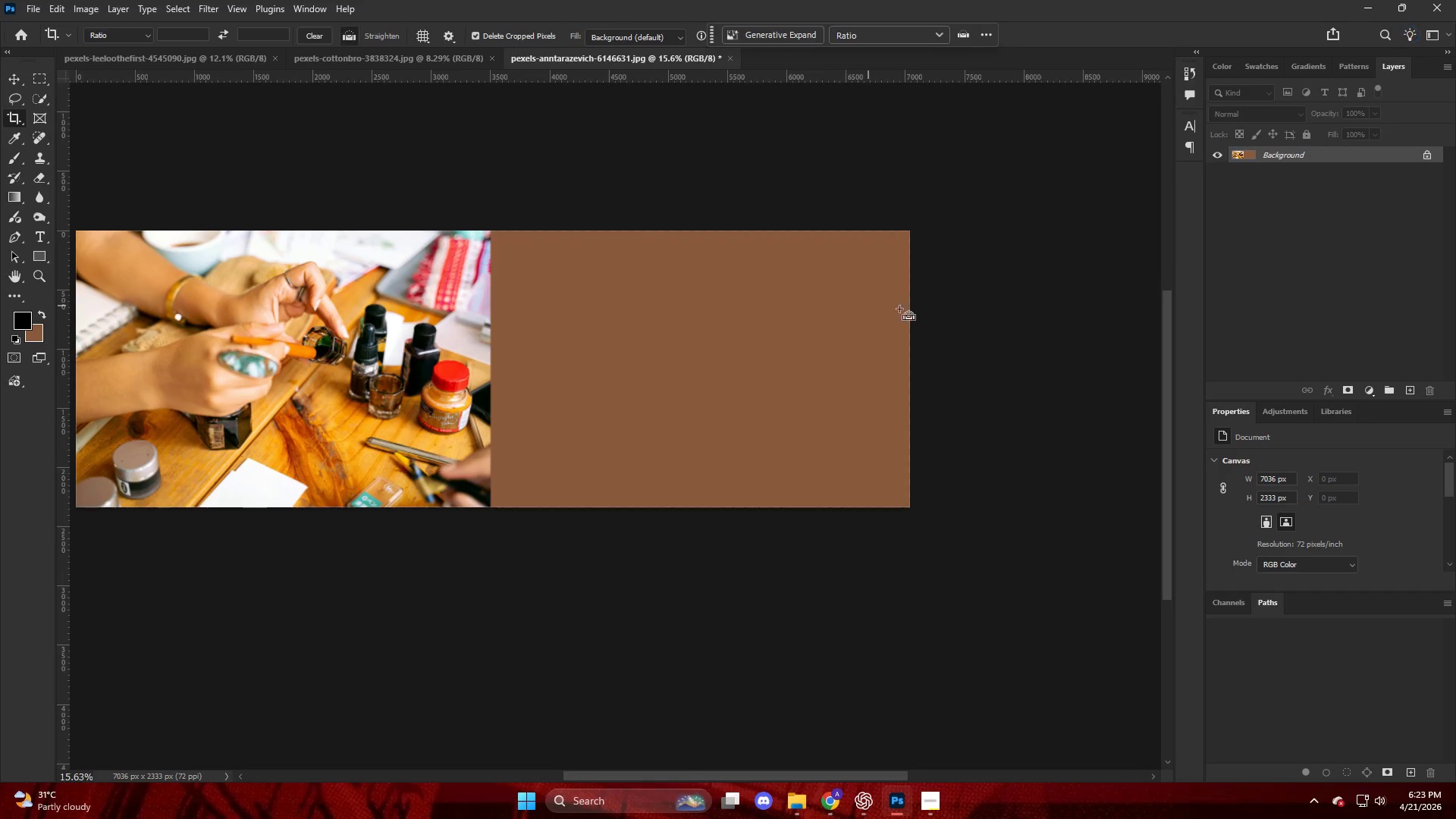 
key(Control+Z)
 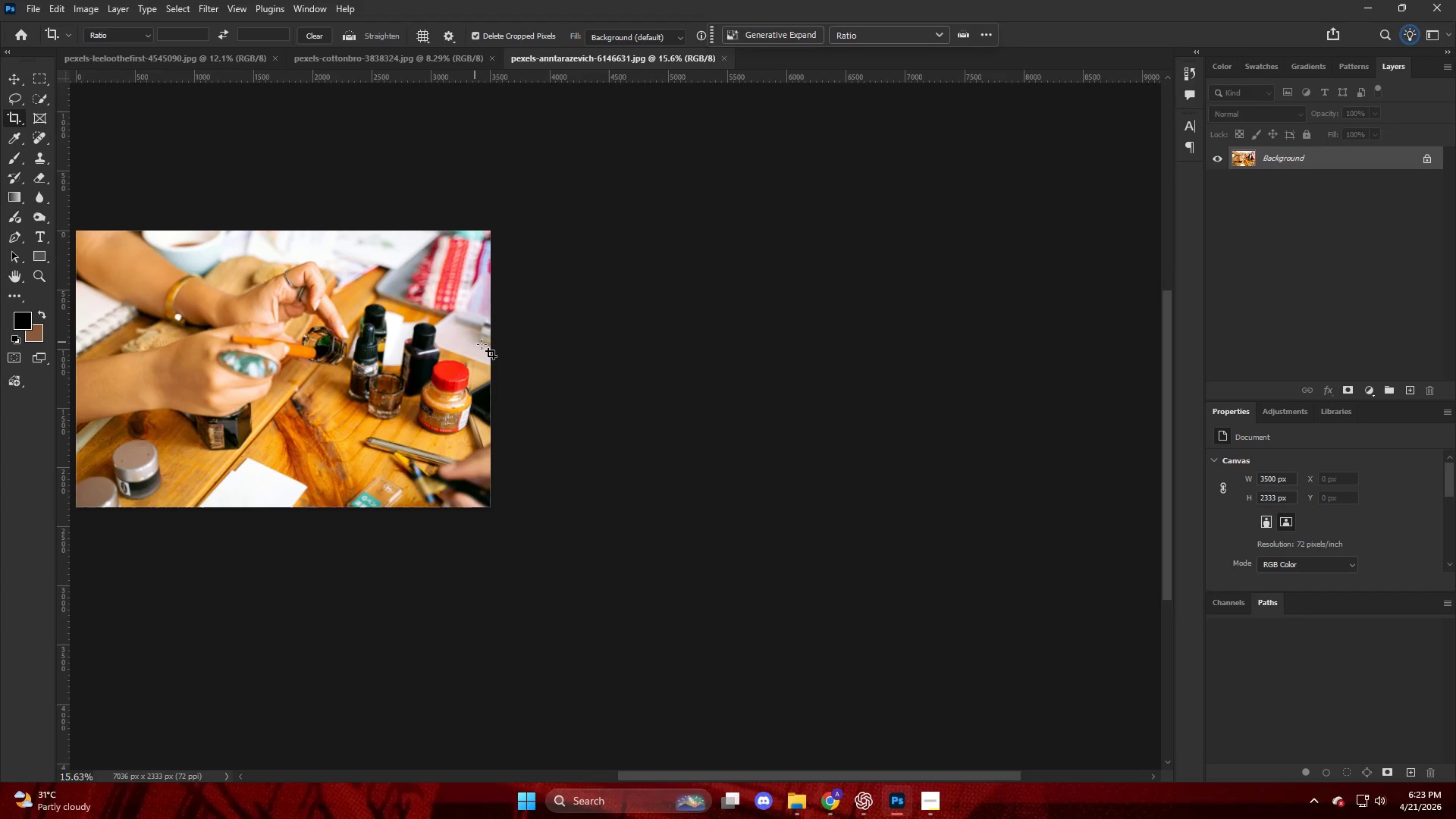 
scroll: coordinate [808, 299], scroll_direction: up, amount: 5.0
 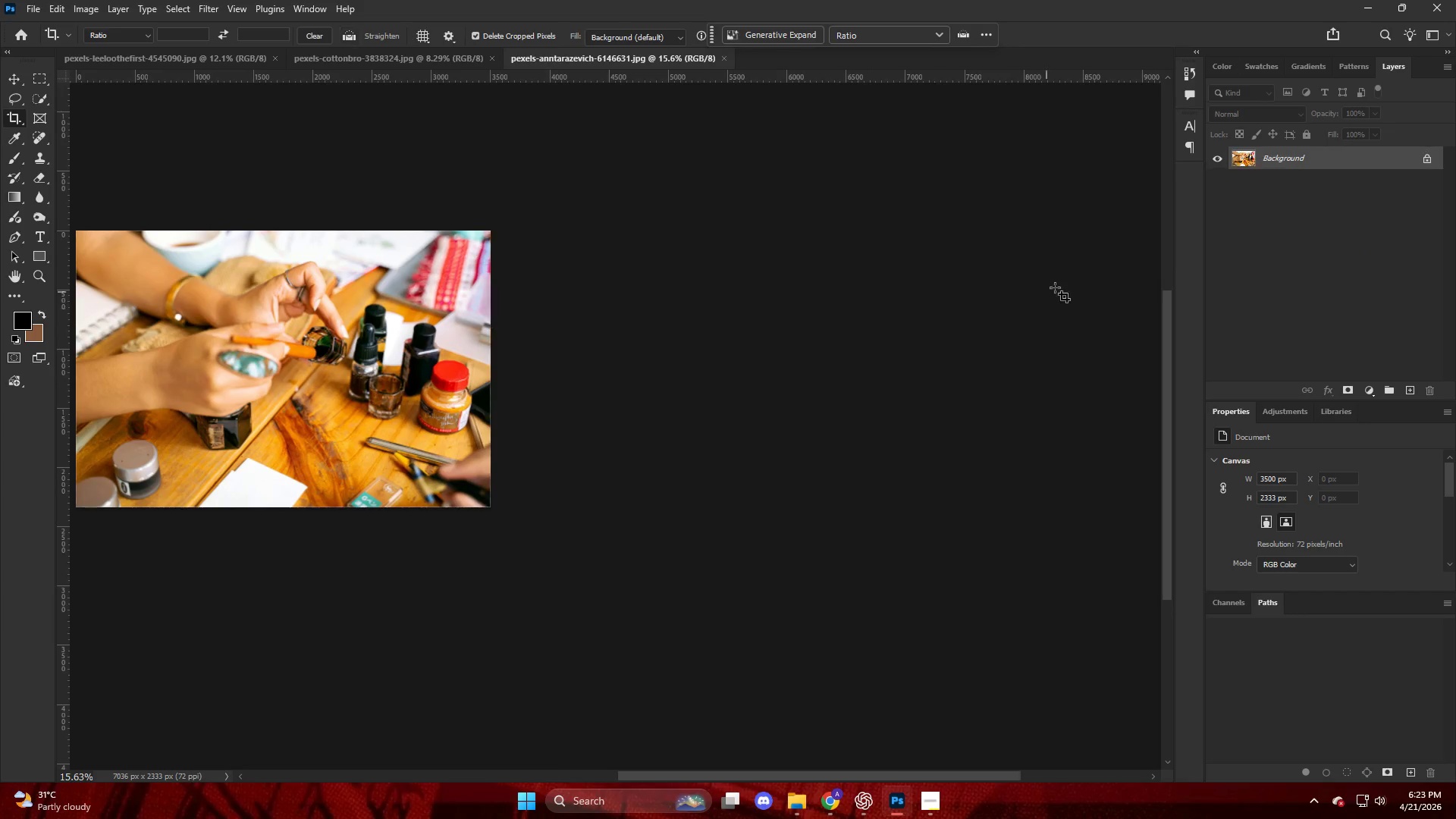 
type(cc)
 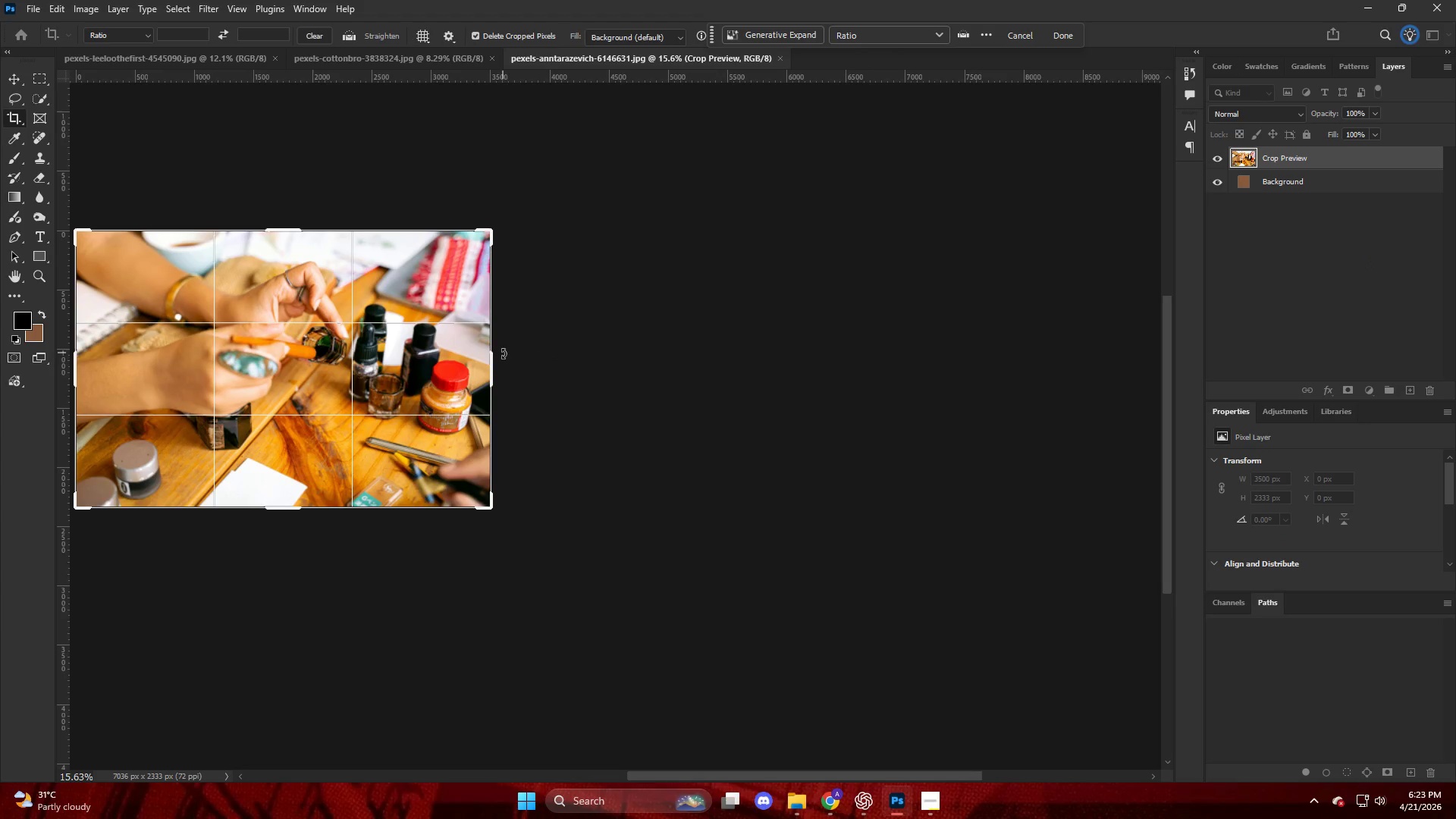 
left_click_drag(start_coordinate=[494, 357], to_coordinate=[697, 375])
 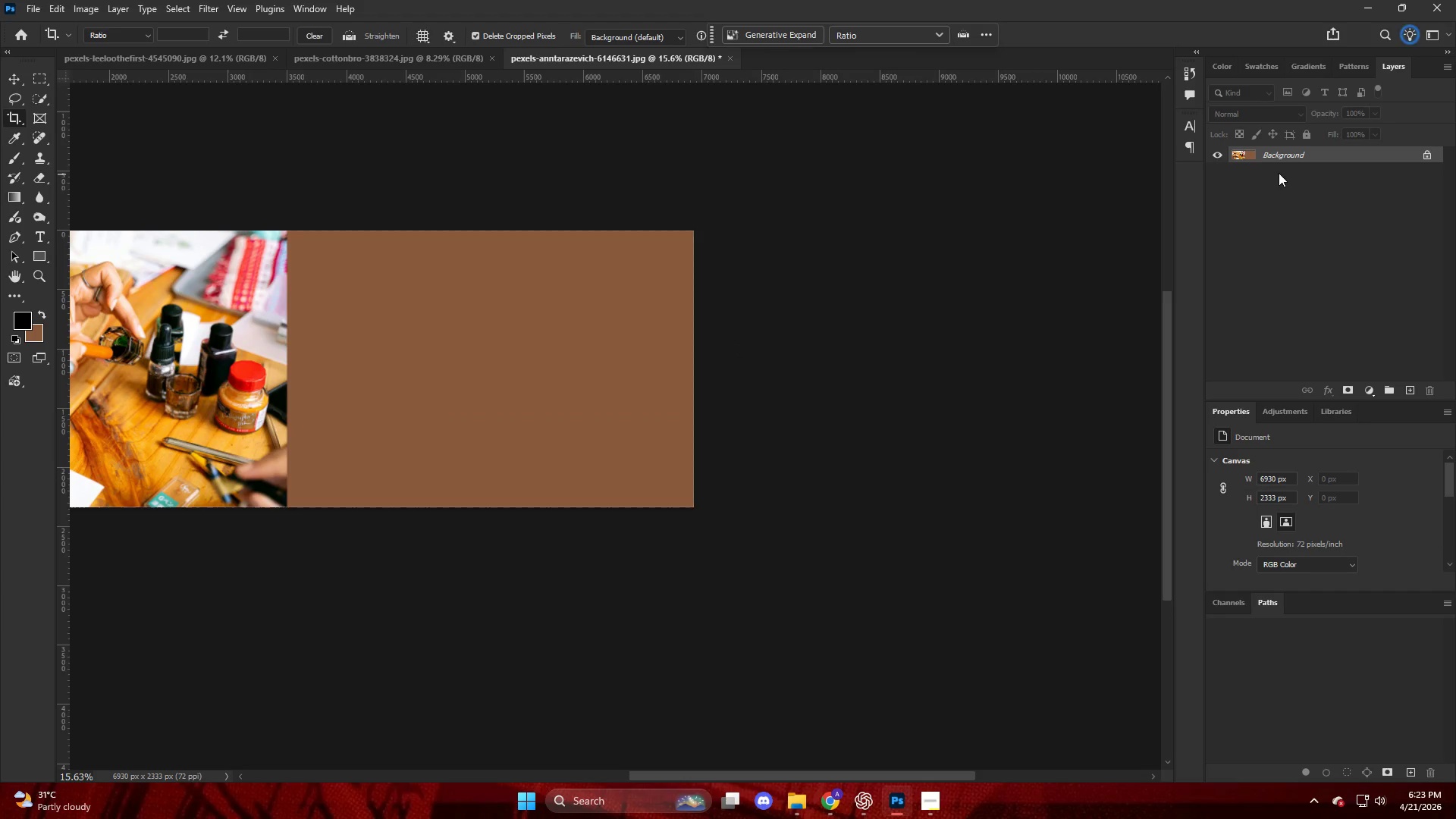 
left_click([1269, 155])
 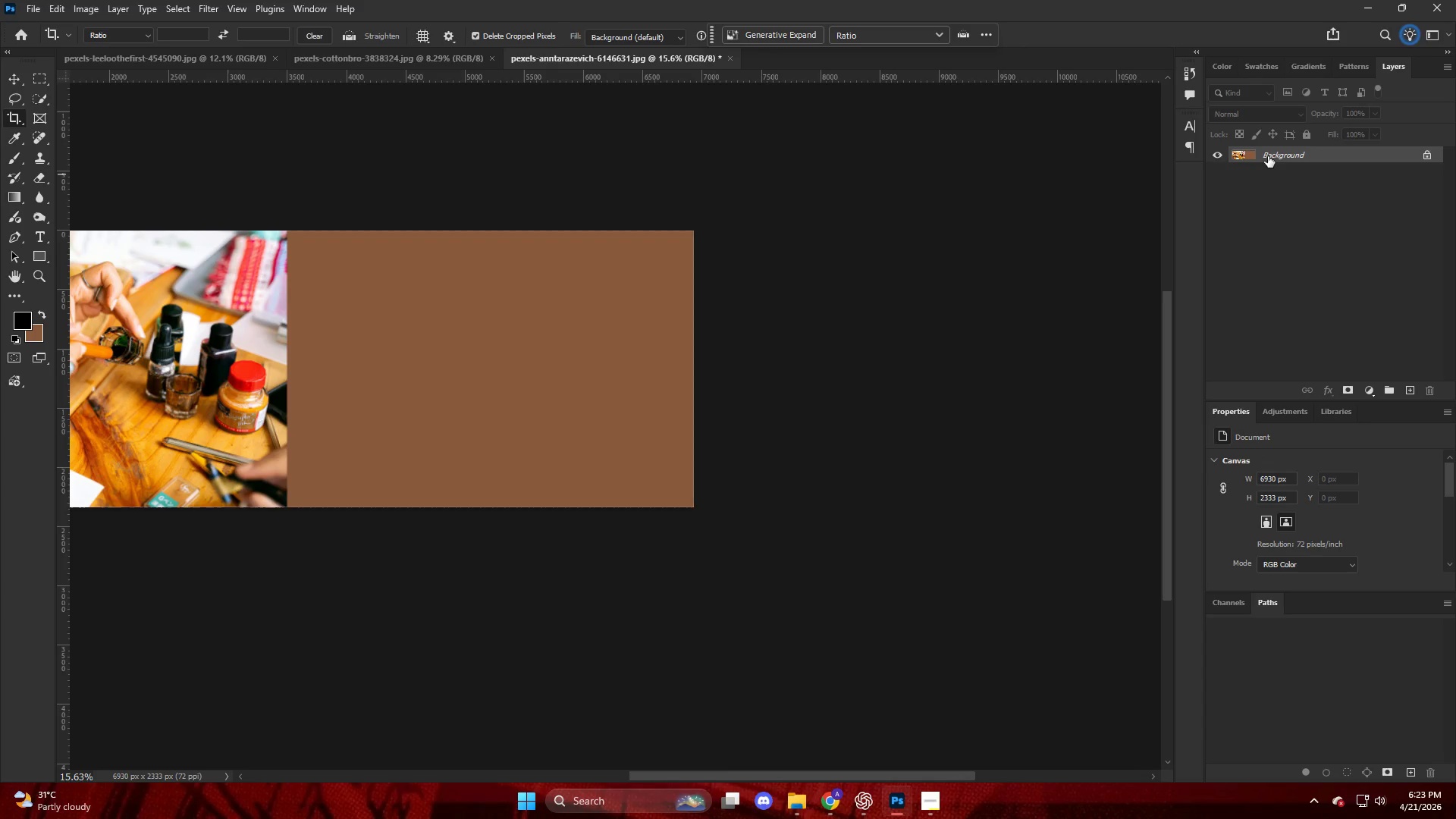 
key(Alt+AltLeft)
 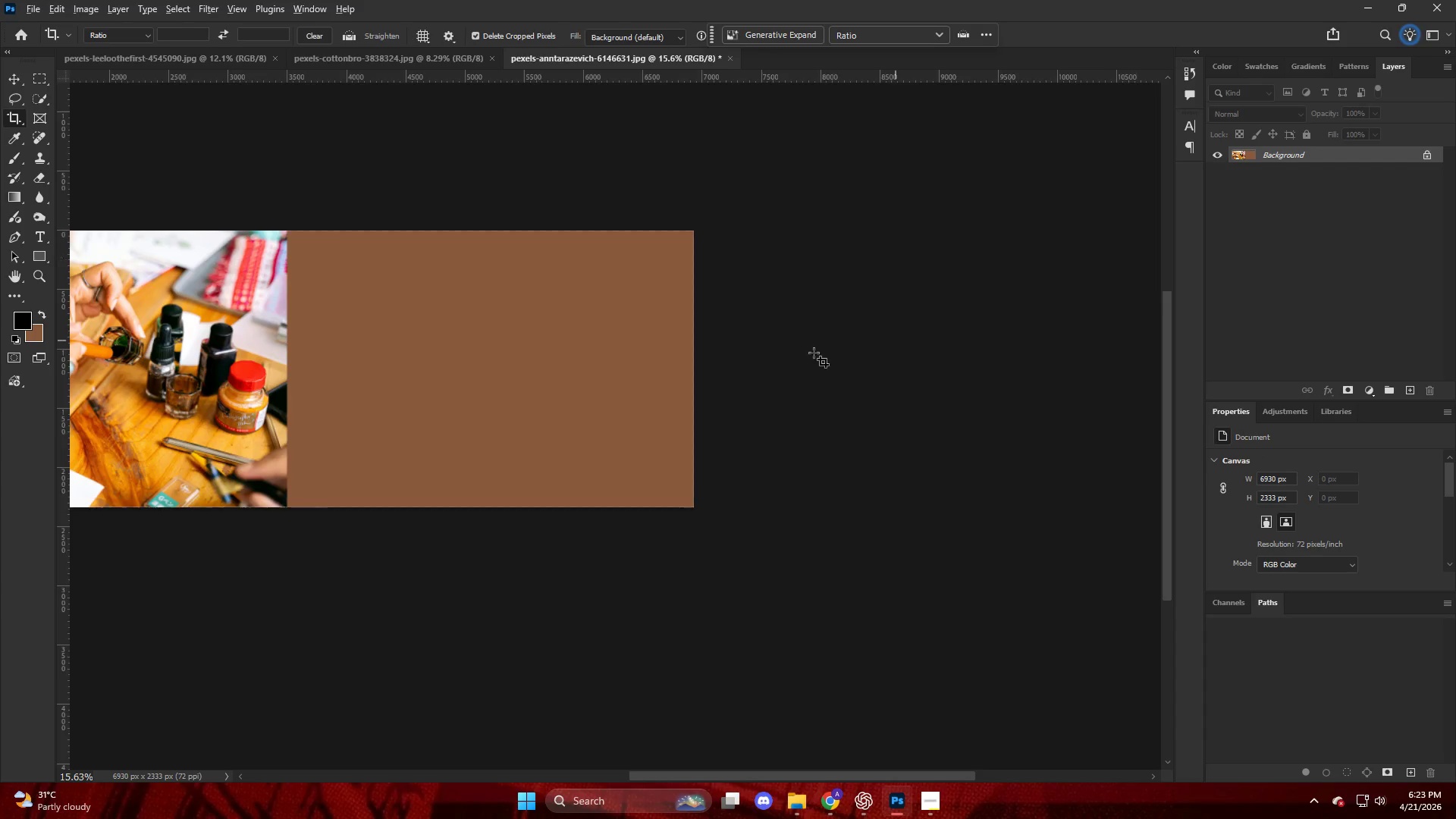 
hold_key(key=ControlLeft, duration=0.34)
 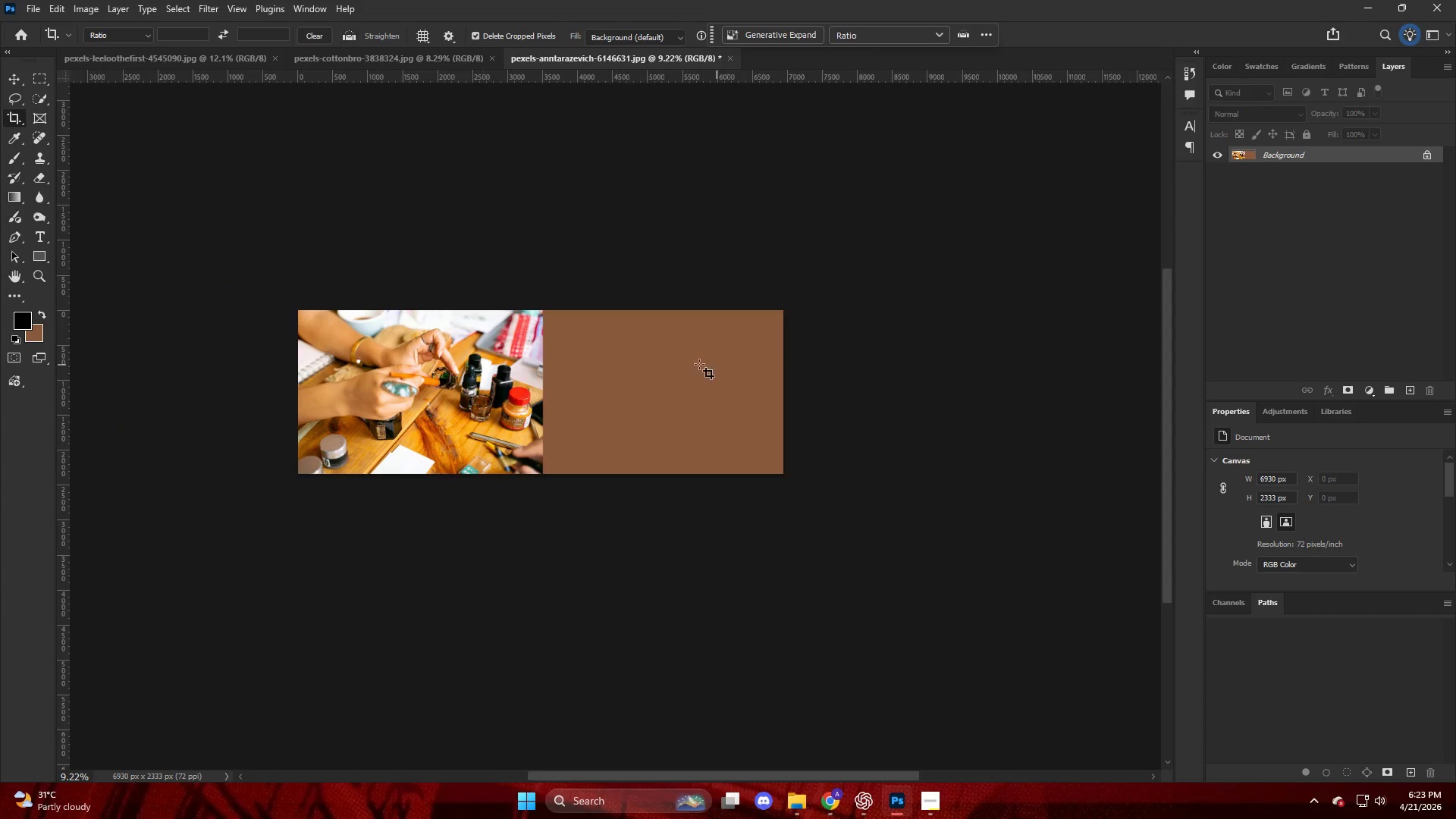 
key(Alt+AltLeft)
 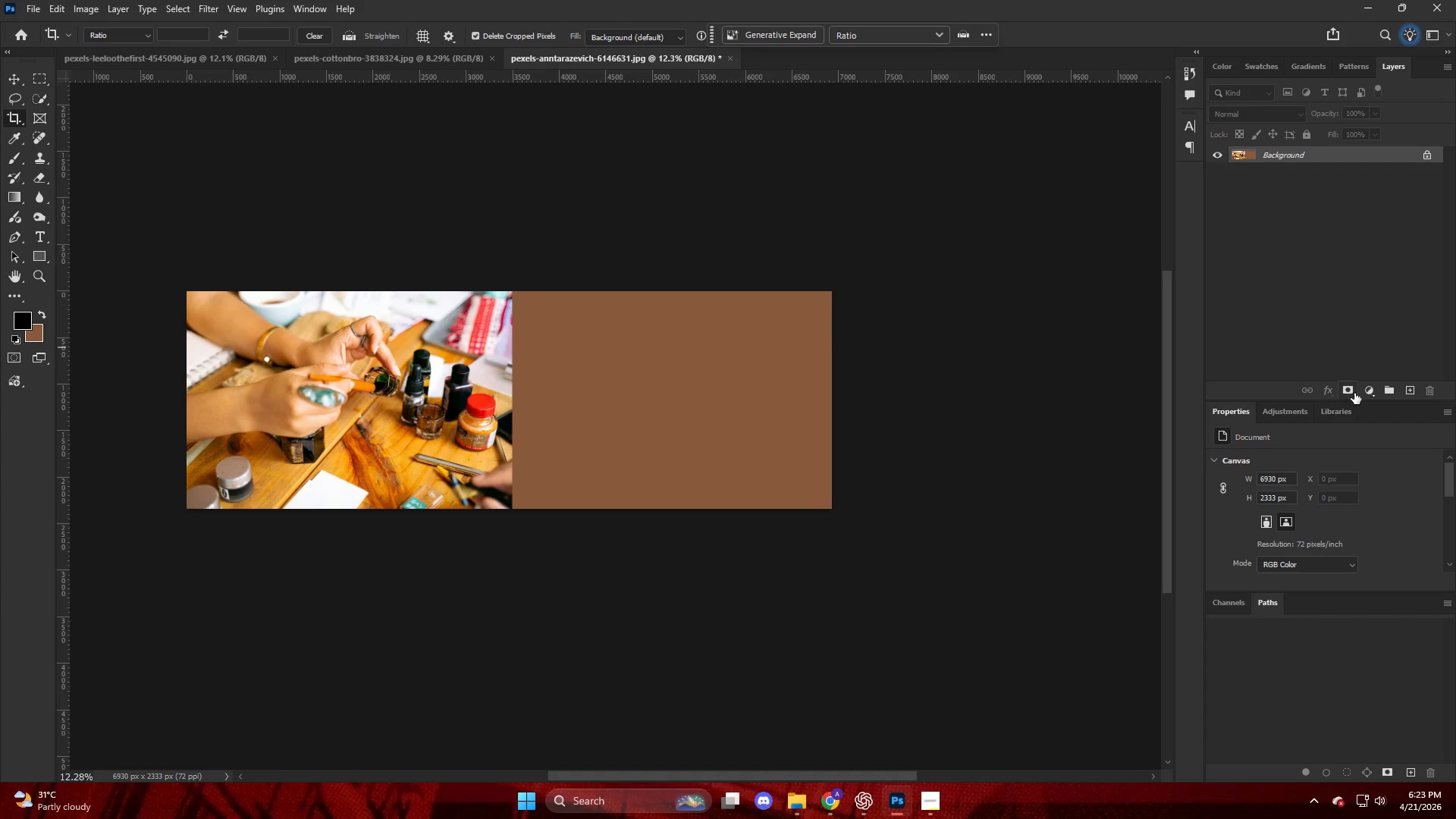 
scroll: coordinate [634, 369], scroll_direction: up, amount: 7.0
 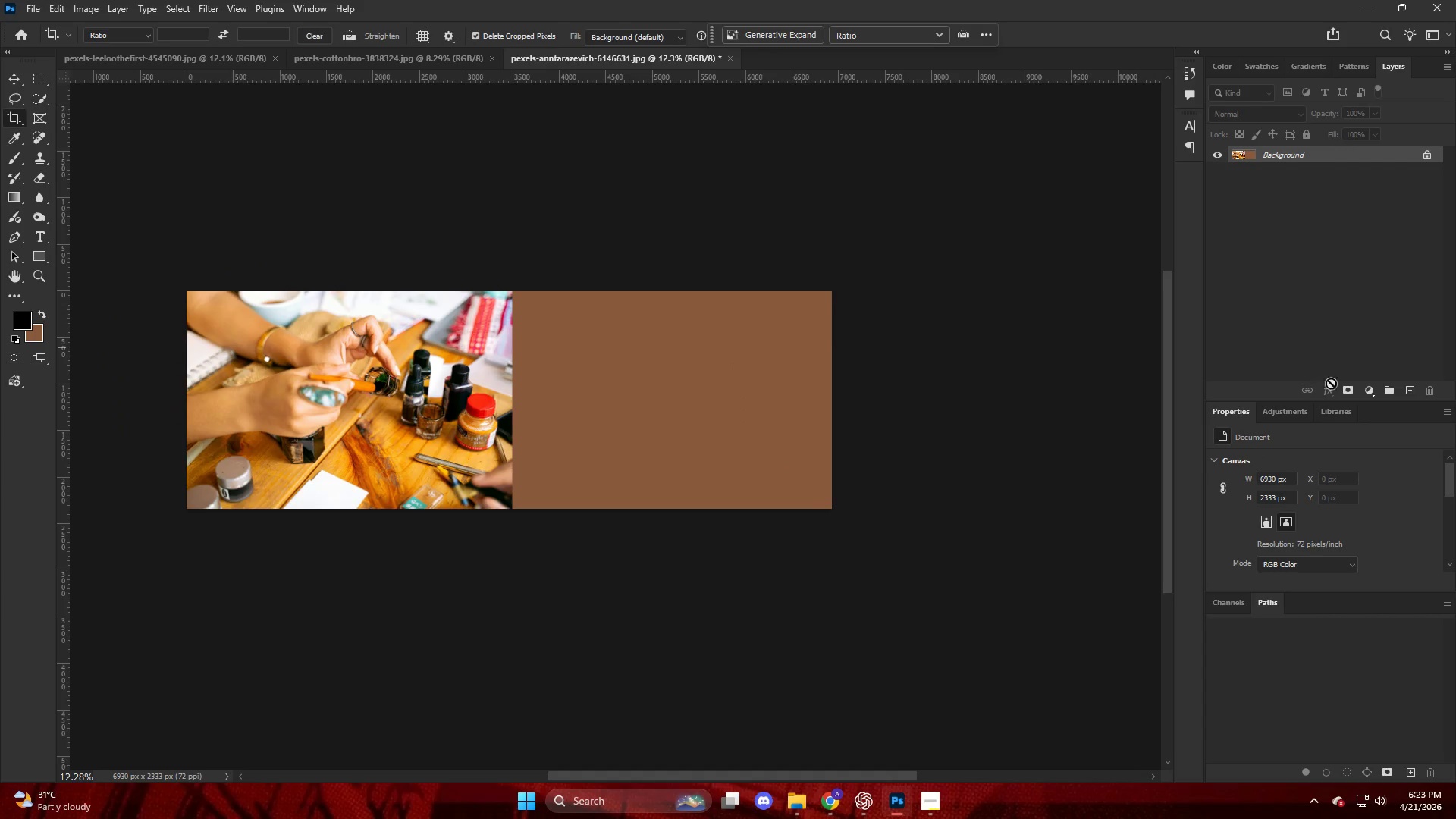 
left_click([1365, 393])
 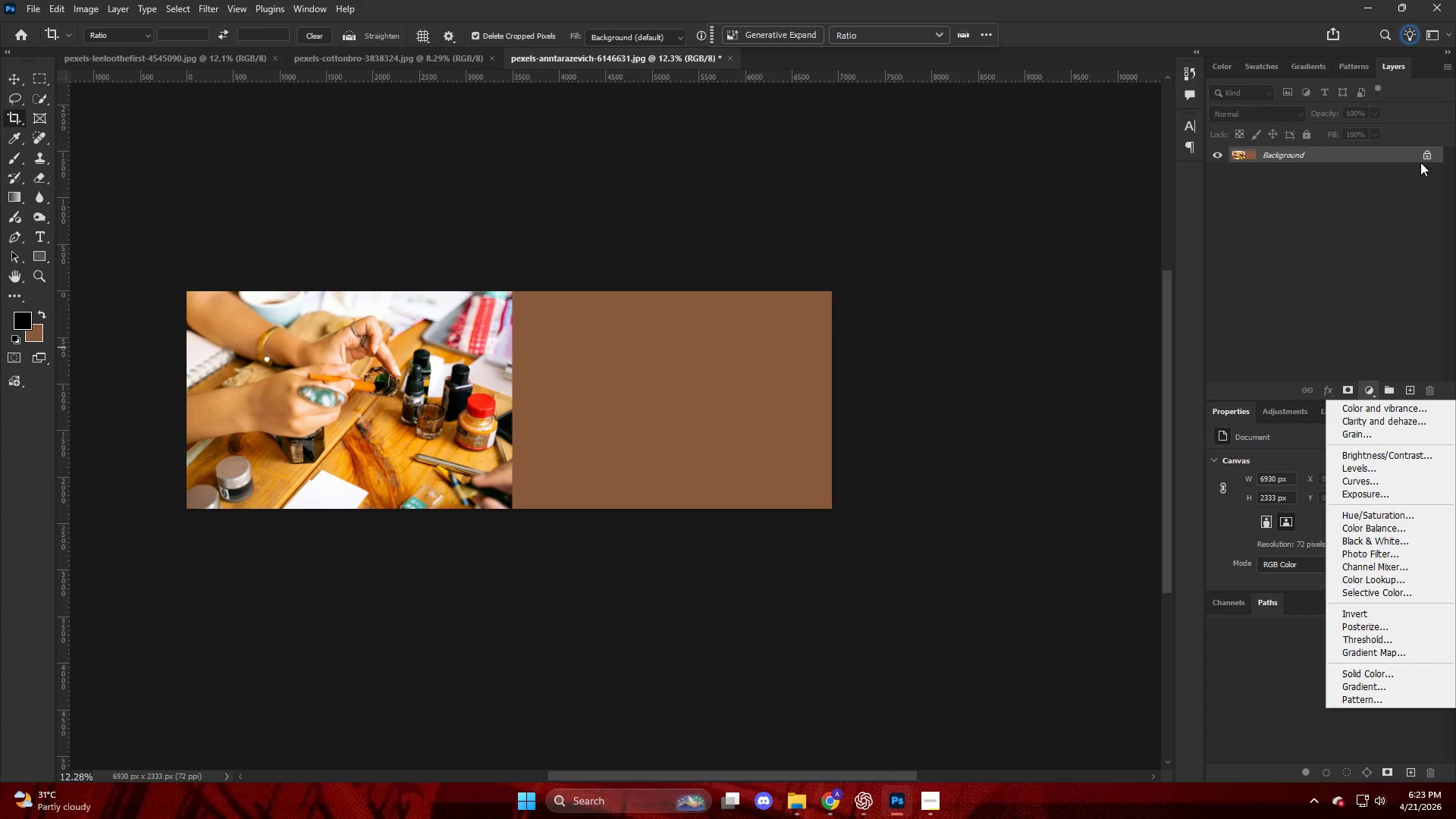 
double_click([1428, 155])
 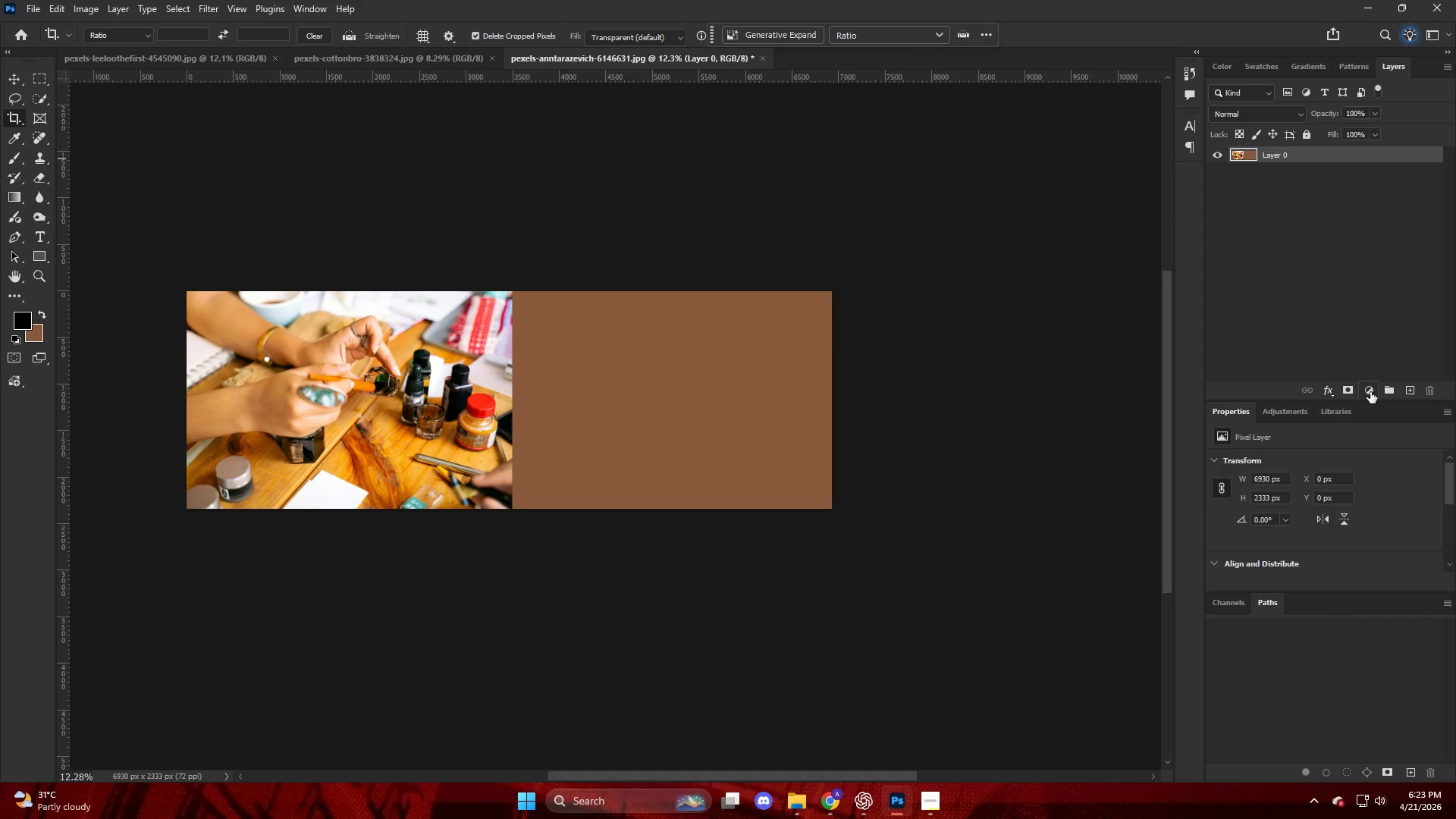 
left_click([1320, 284])
 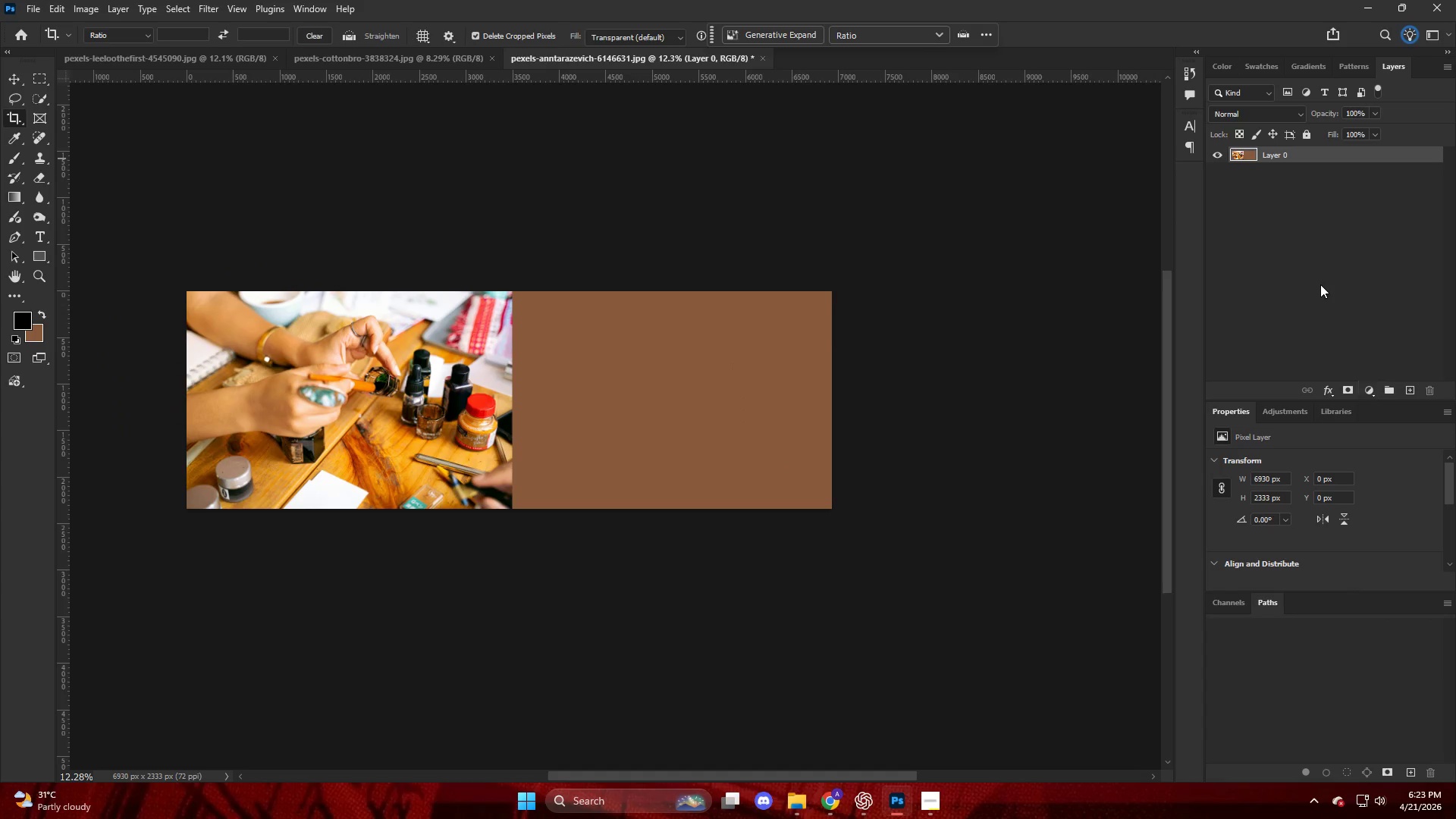 
key(Control+ControlLeft)
 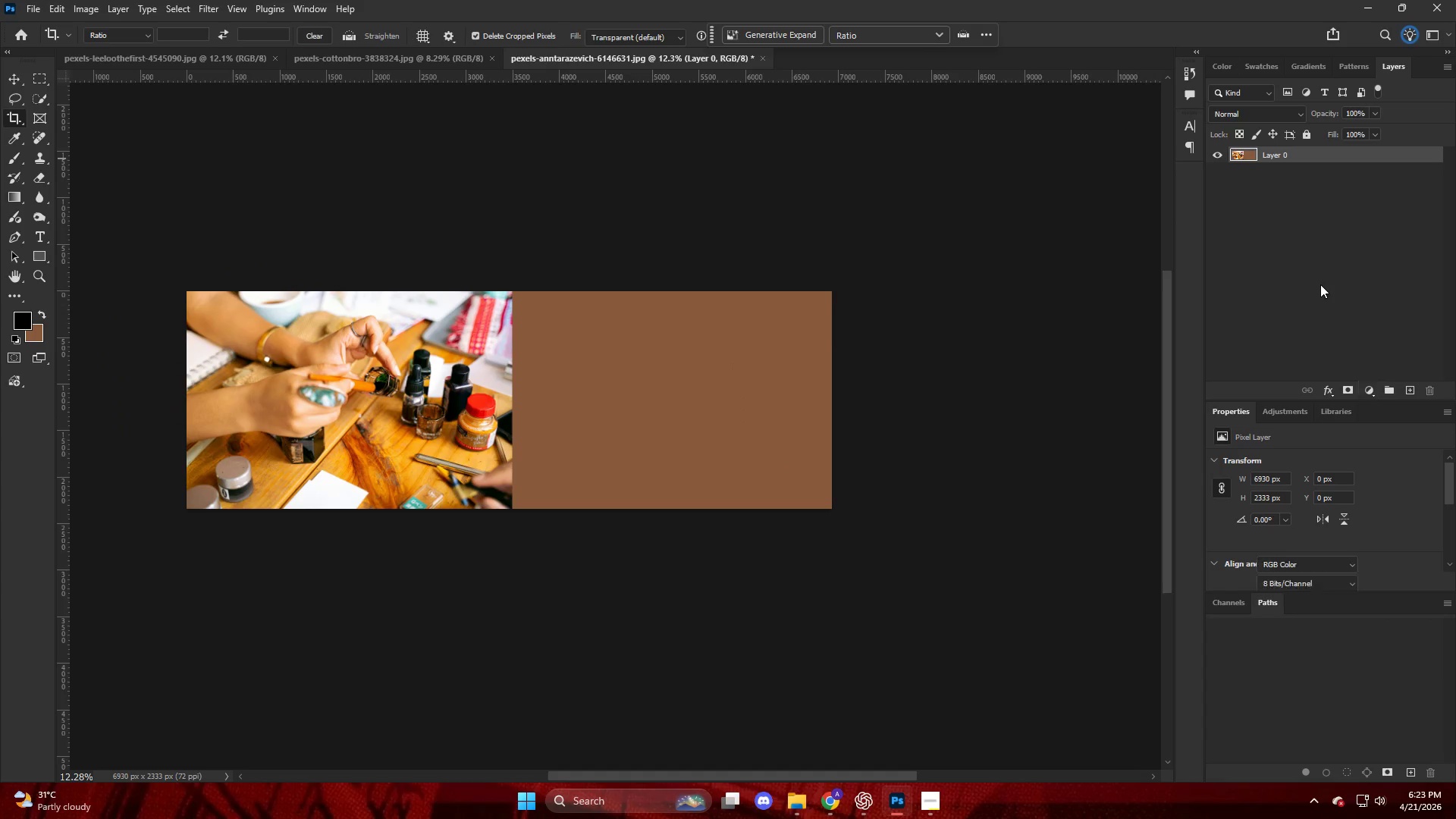 
key(Control+Z)
 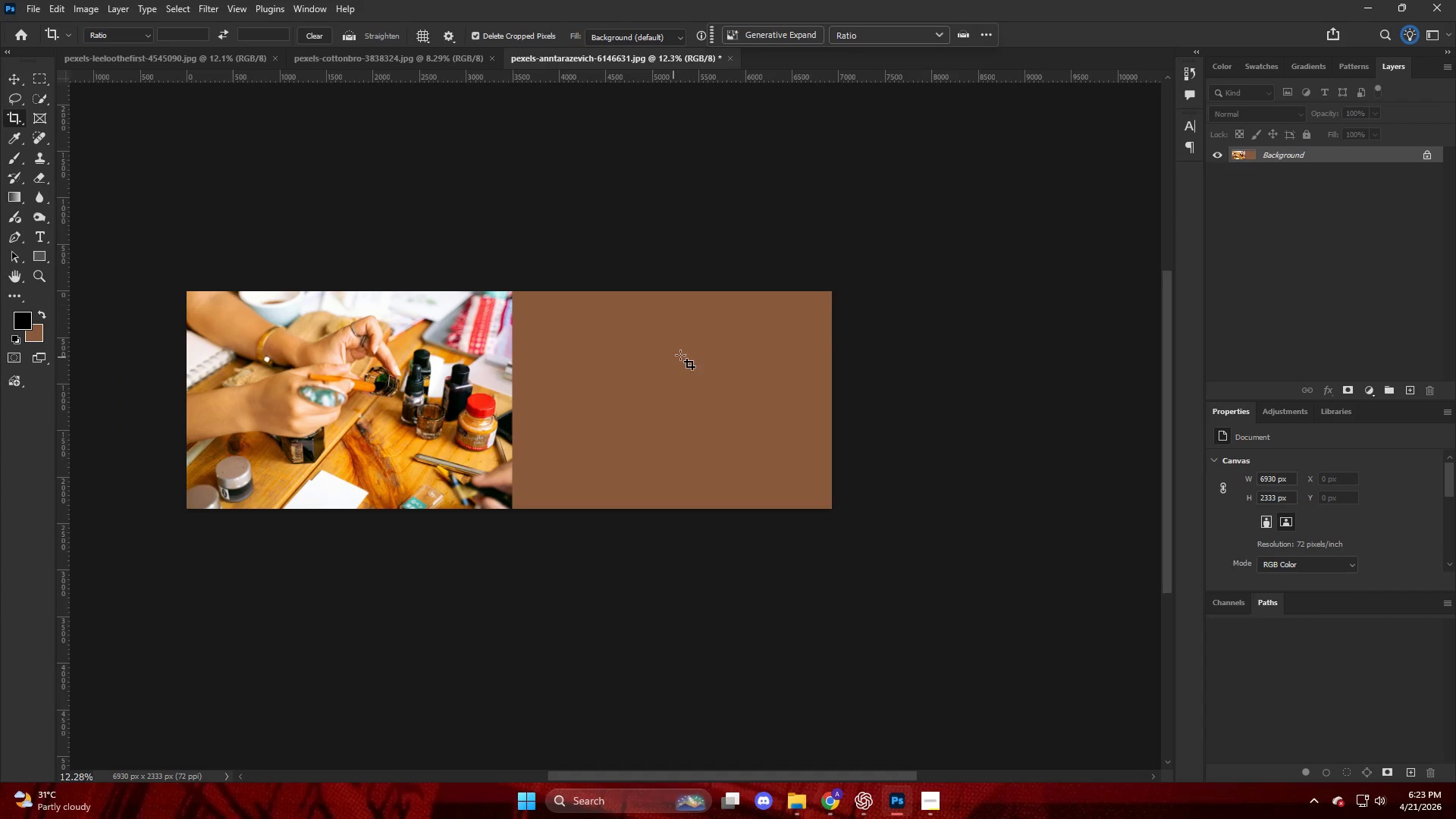 
left_click([1296, 260])
 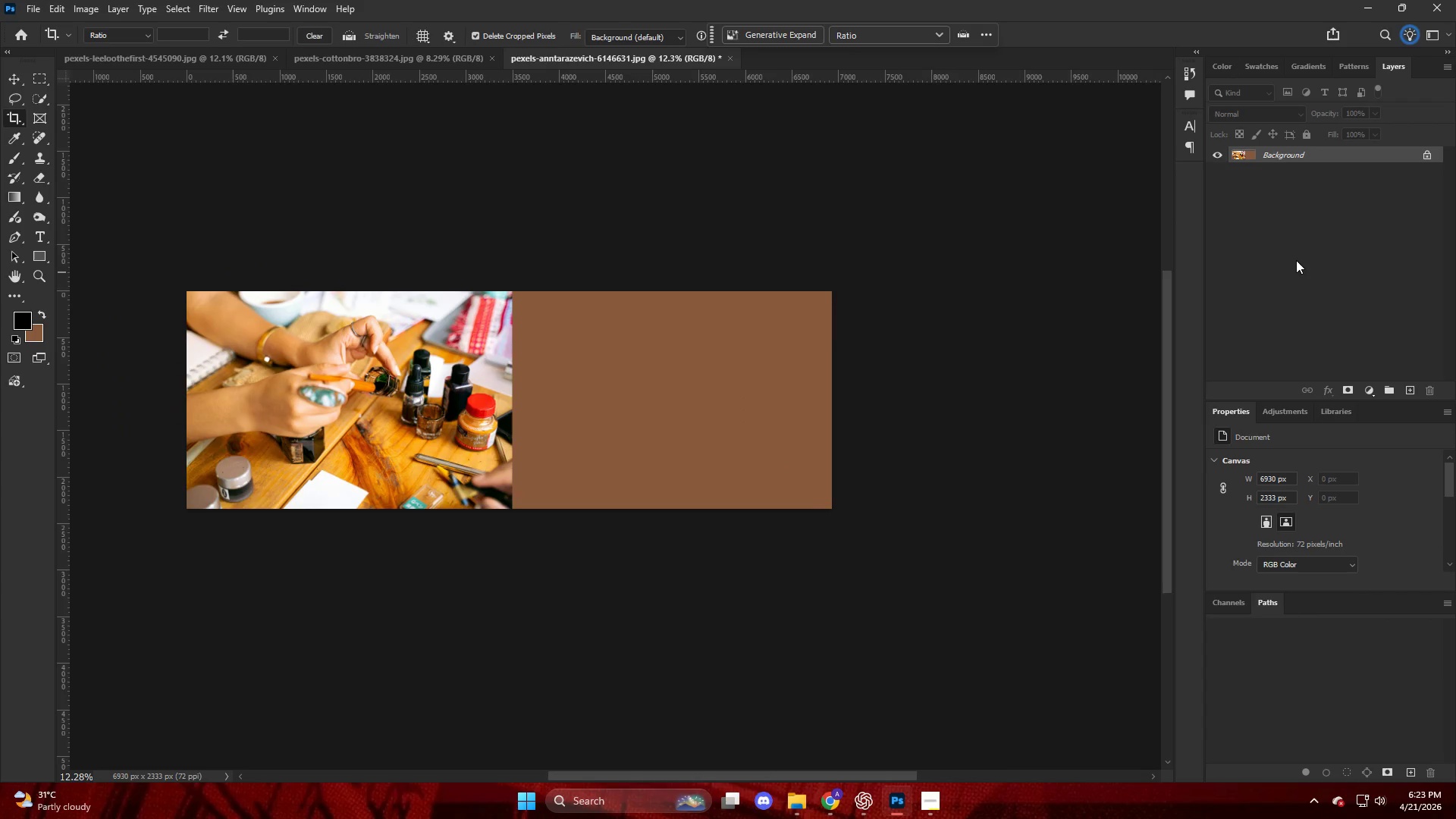 
key(Control+ControlLeft)
 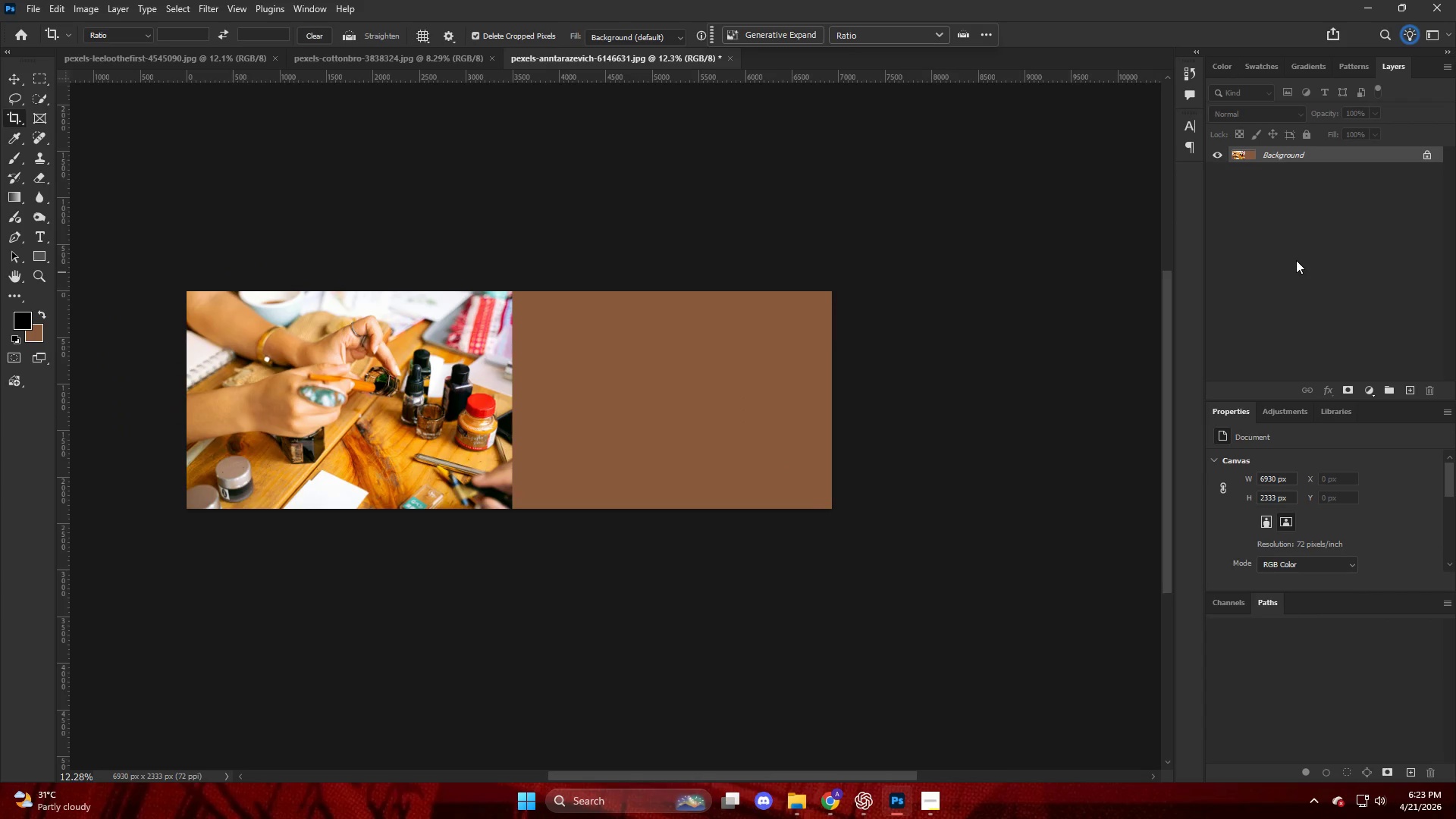 
key(Control+Z)
 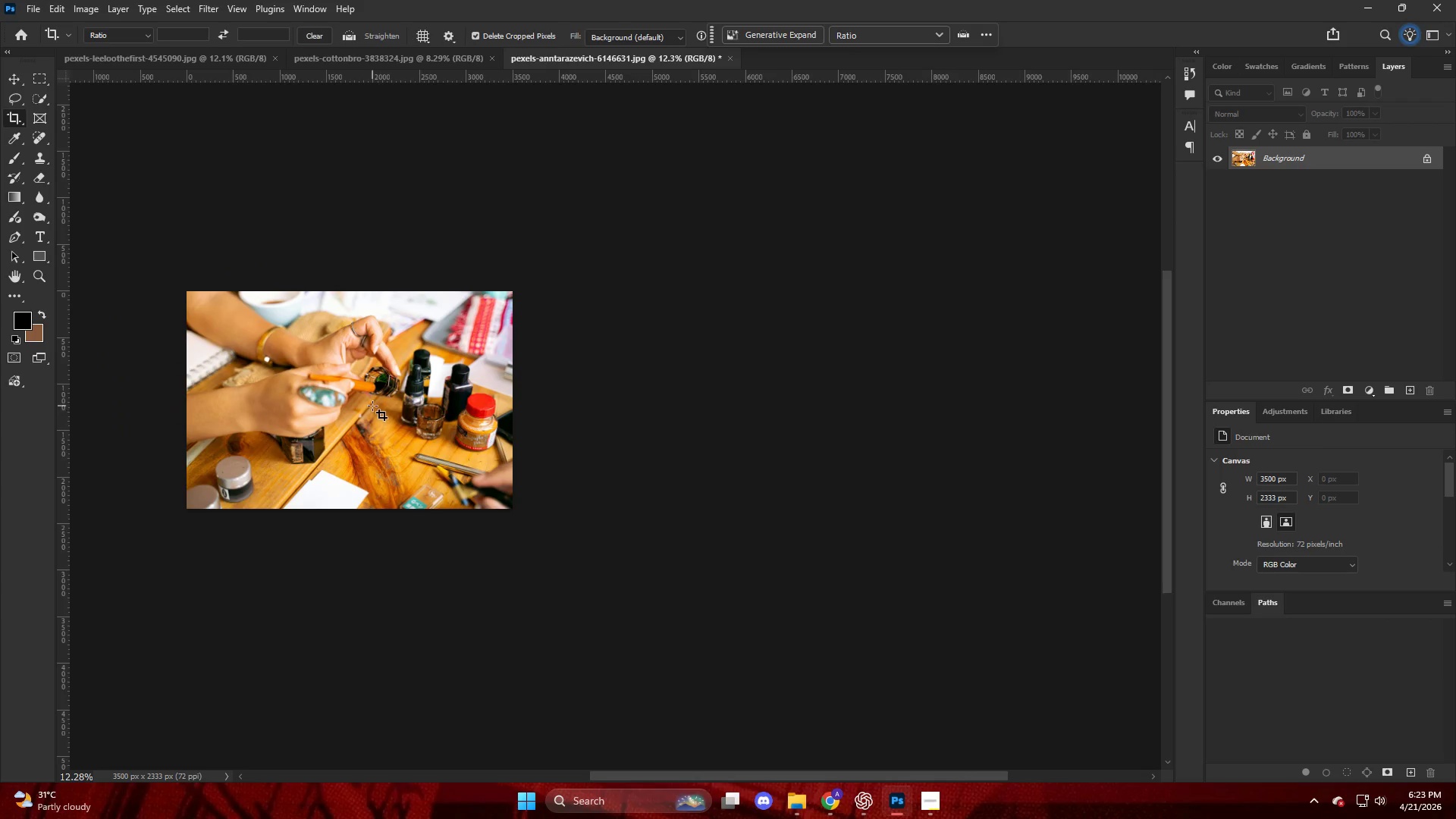 
left_click([16, 338])
 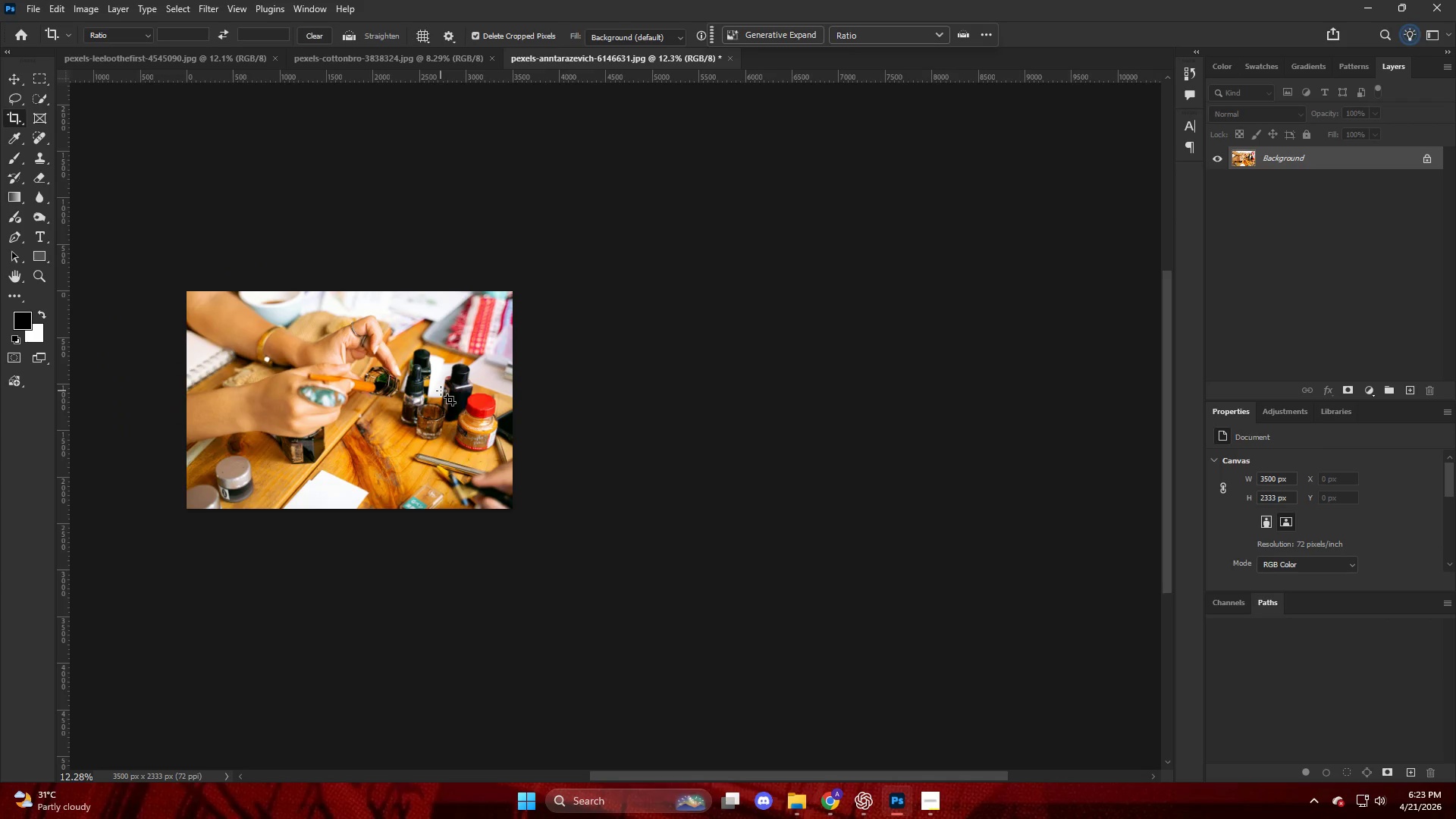 
key(C)
 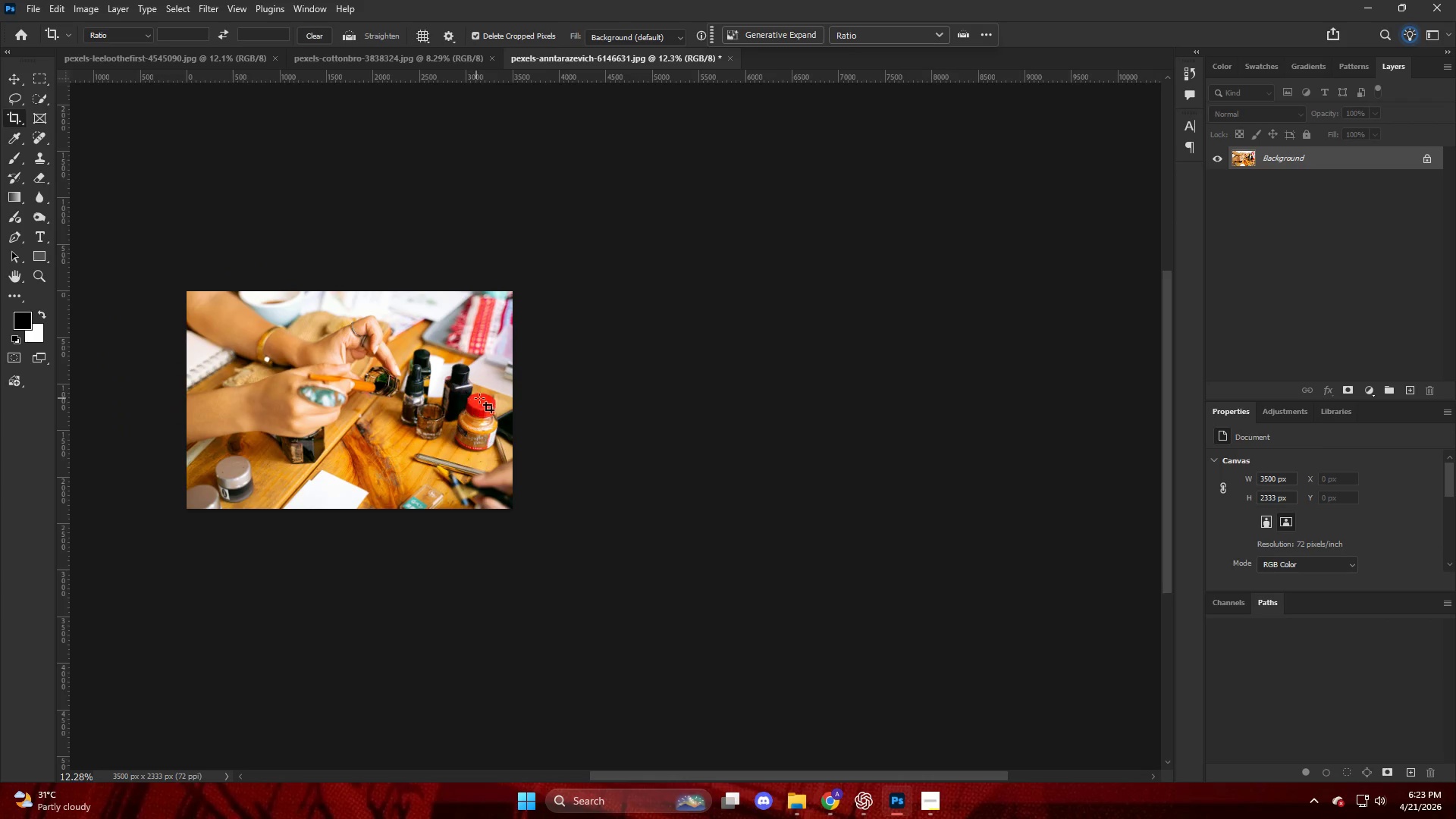 
left_click([494, 396])
 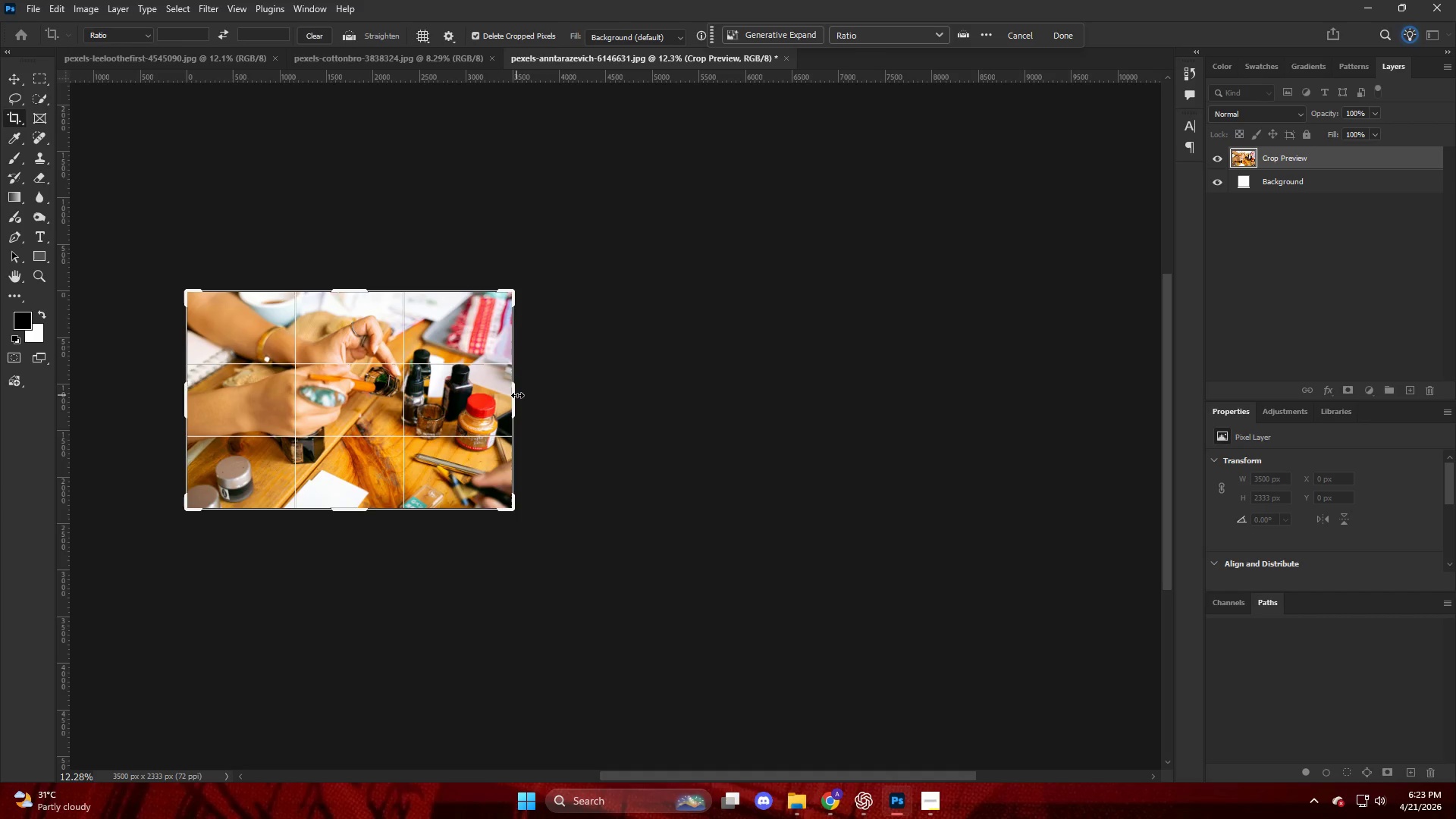 
left_click_drag(start_coordinate=[519, 395], to_coordinate=[672, 396])
 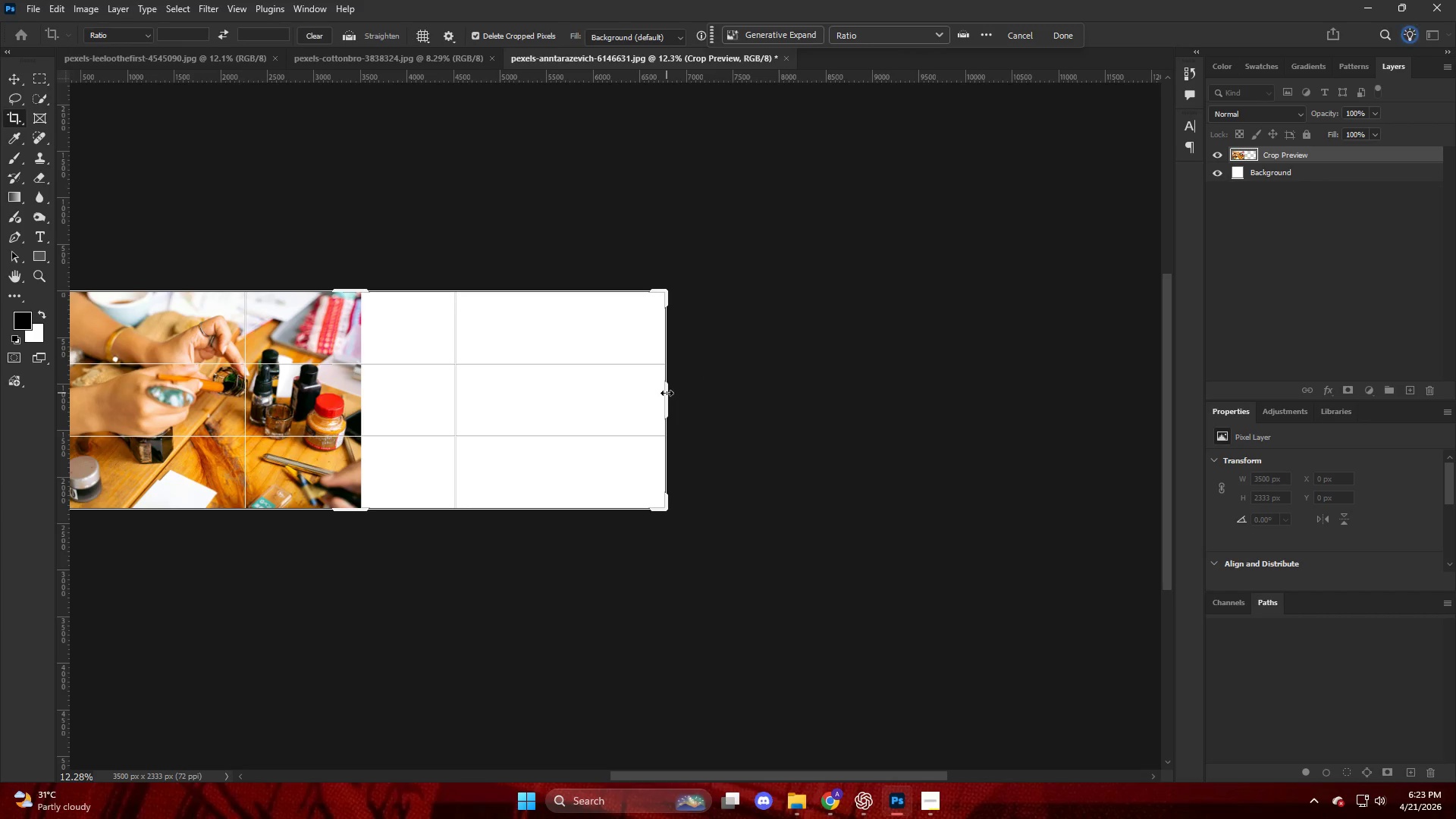 
key(Control+ControlLeft)
 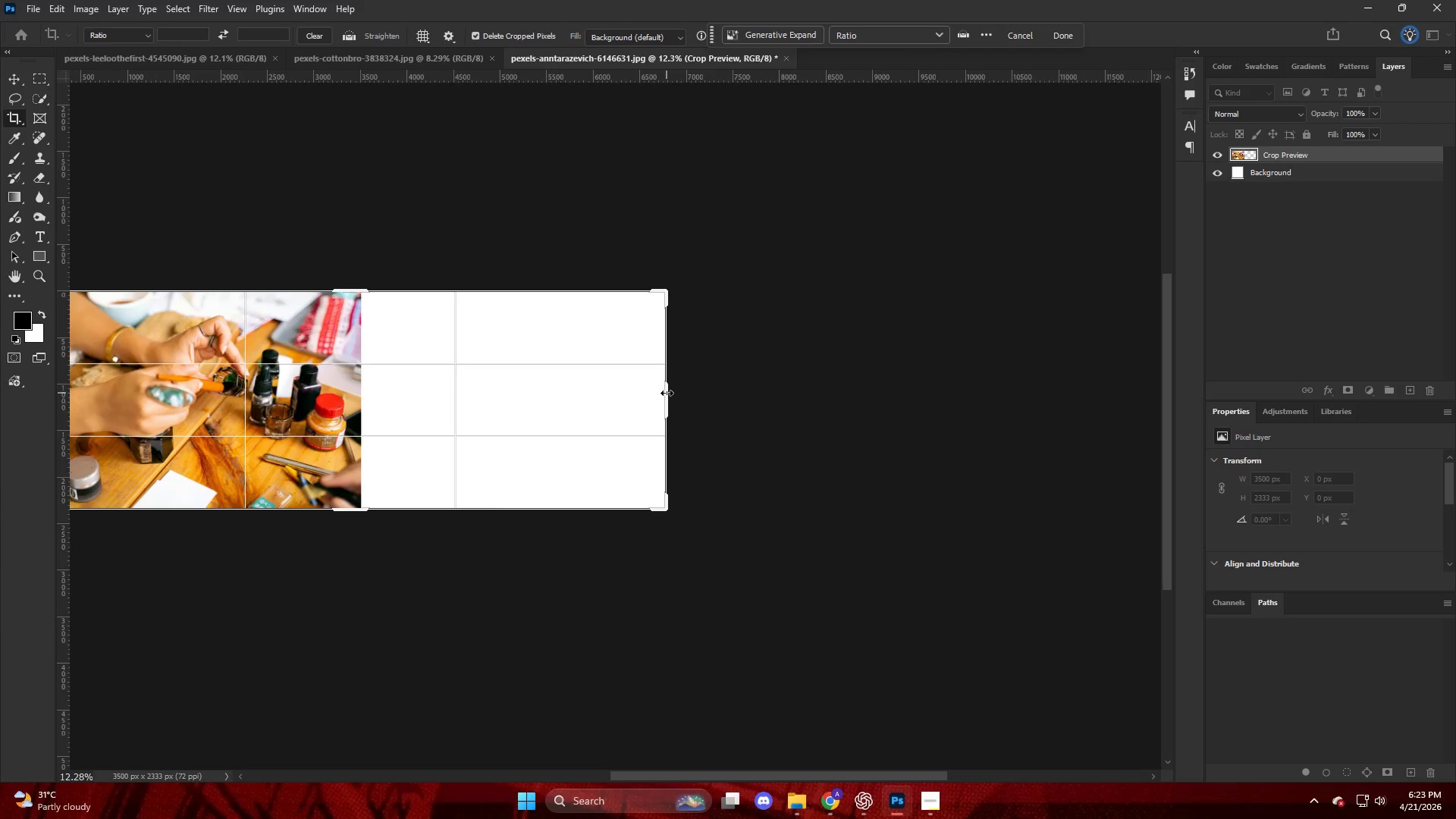 
key(Control+Z)
 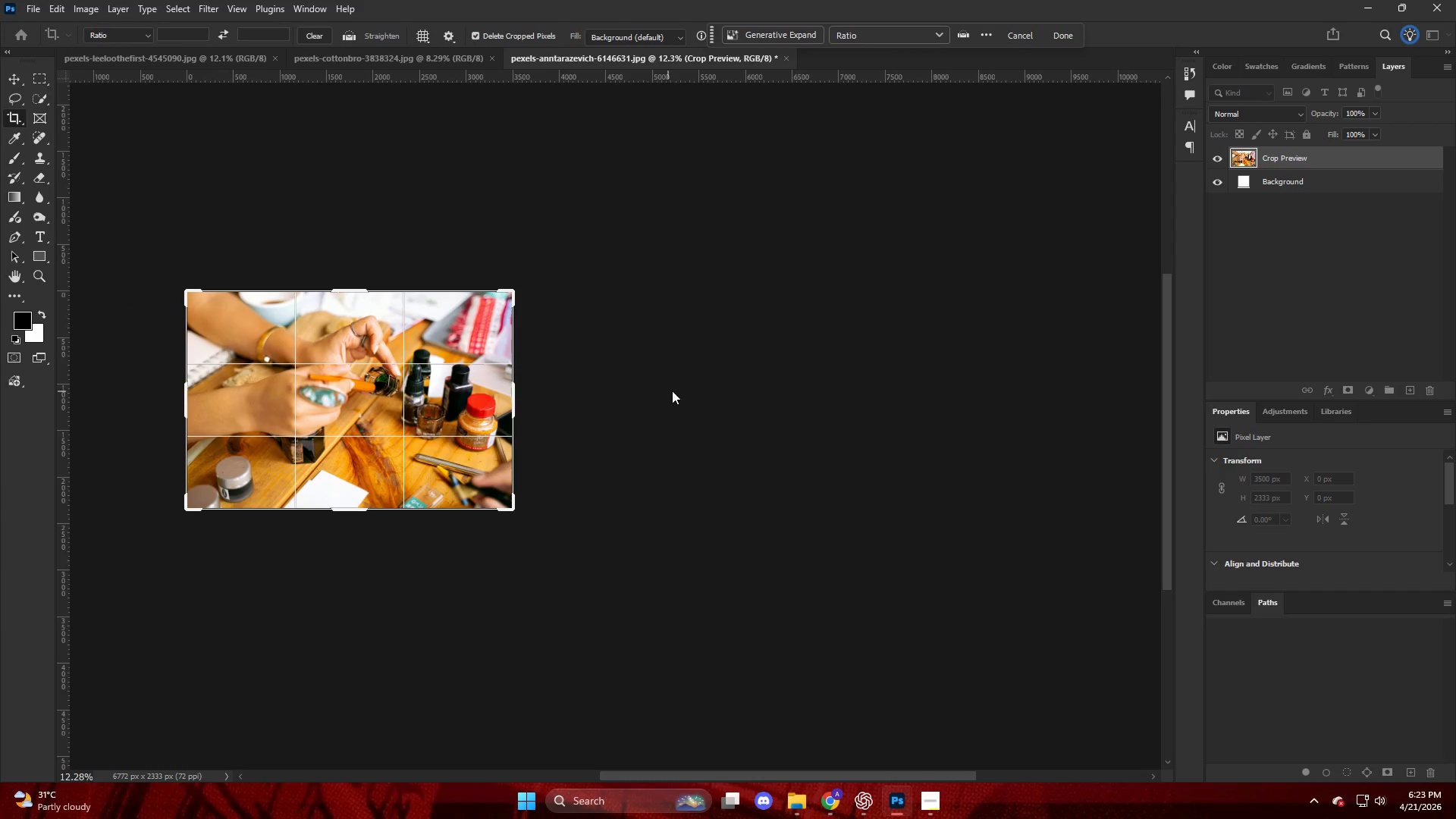 
left_click([941, 373])
 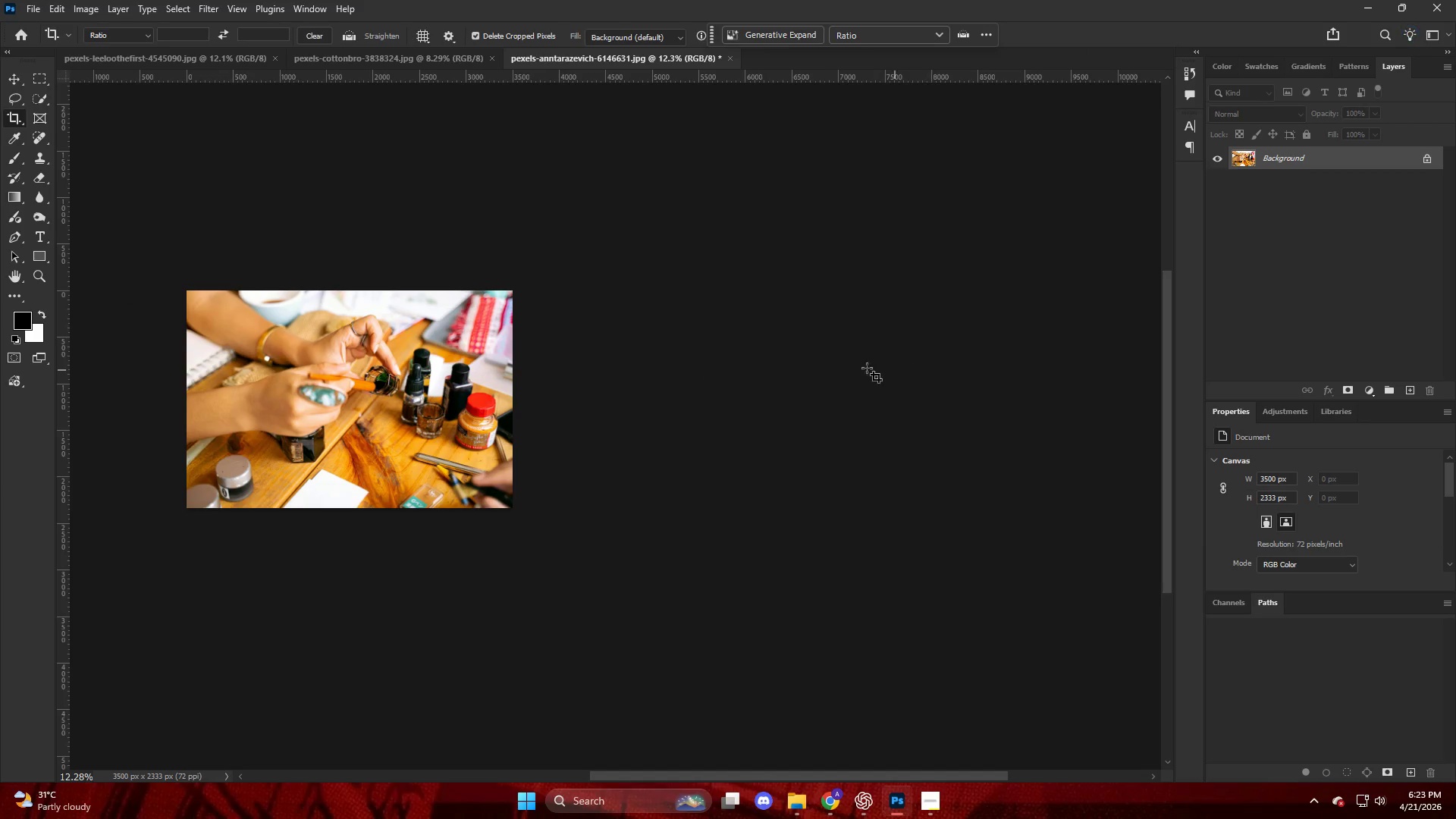 
type(xcc)
 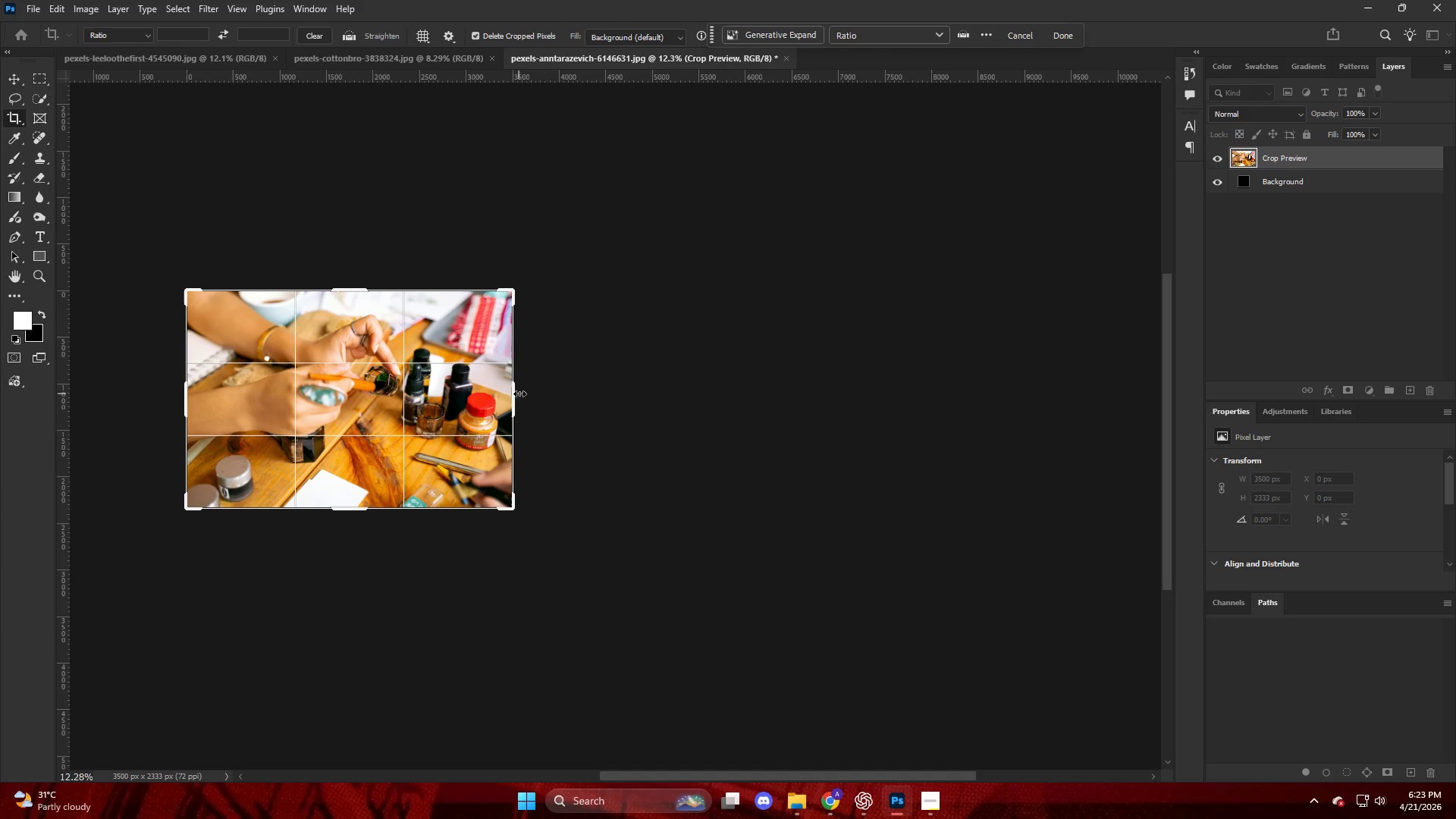 
left_click_drag(start_coordinate=[523, 395], to_coordinate=[657, 403])
 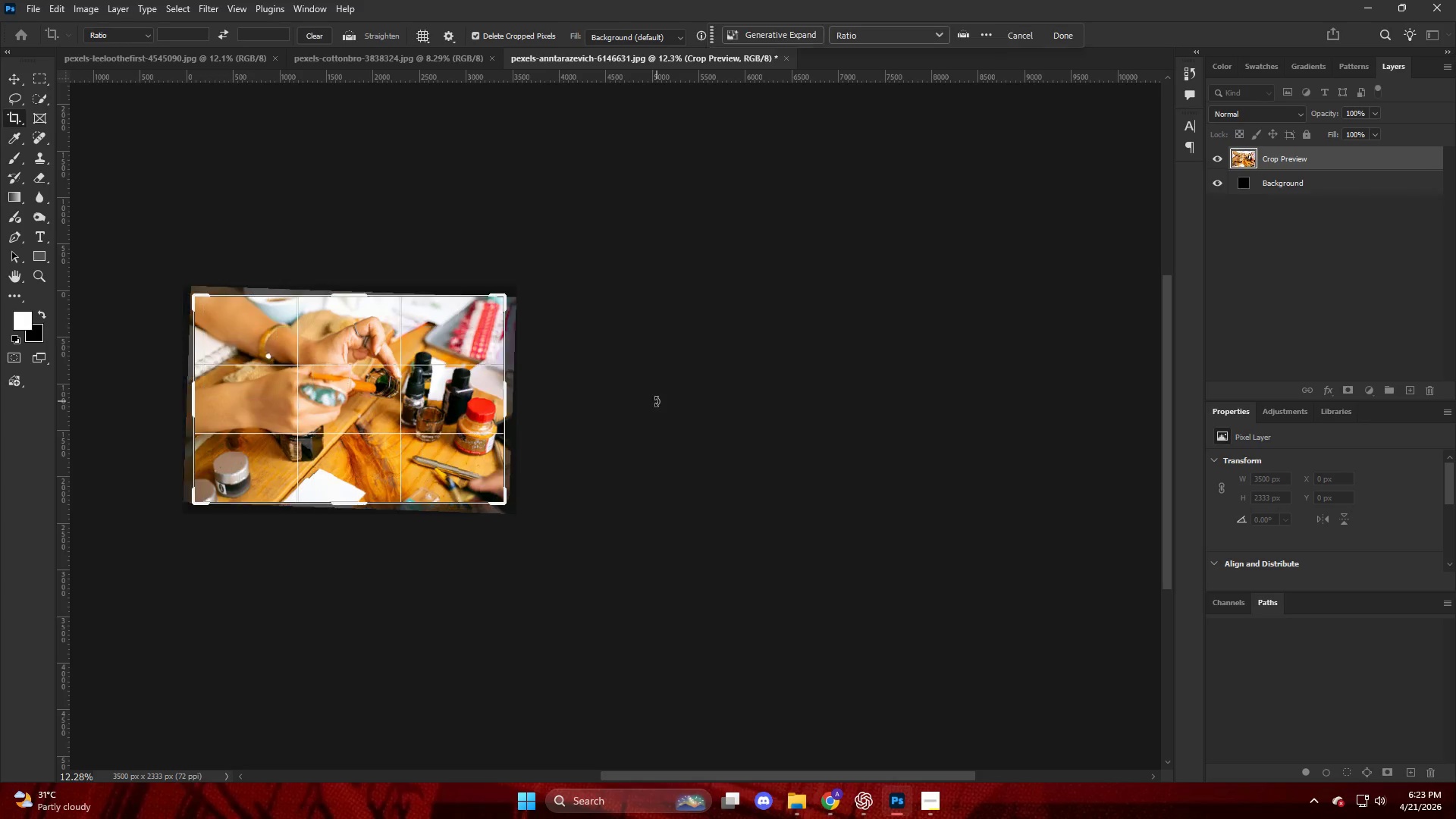 
key(Control+ControlLeft)
 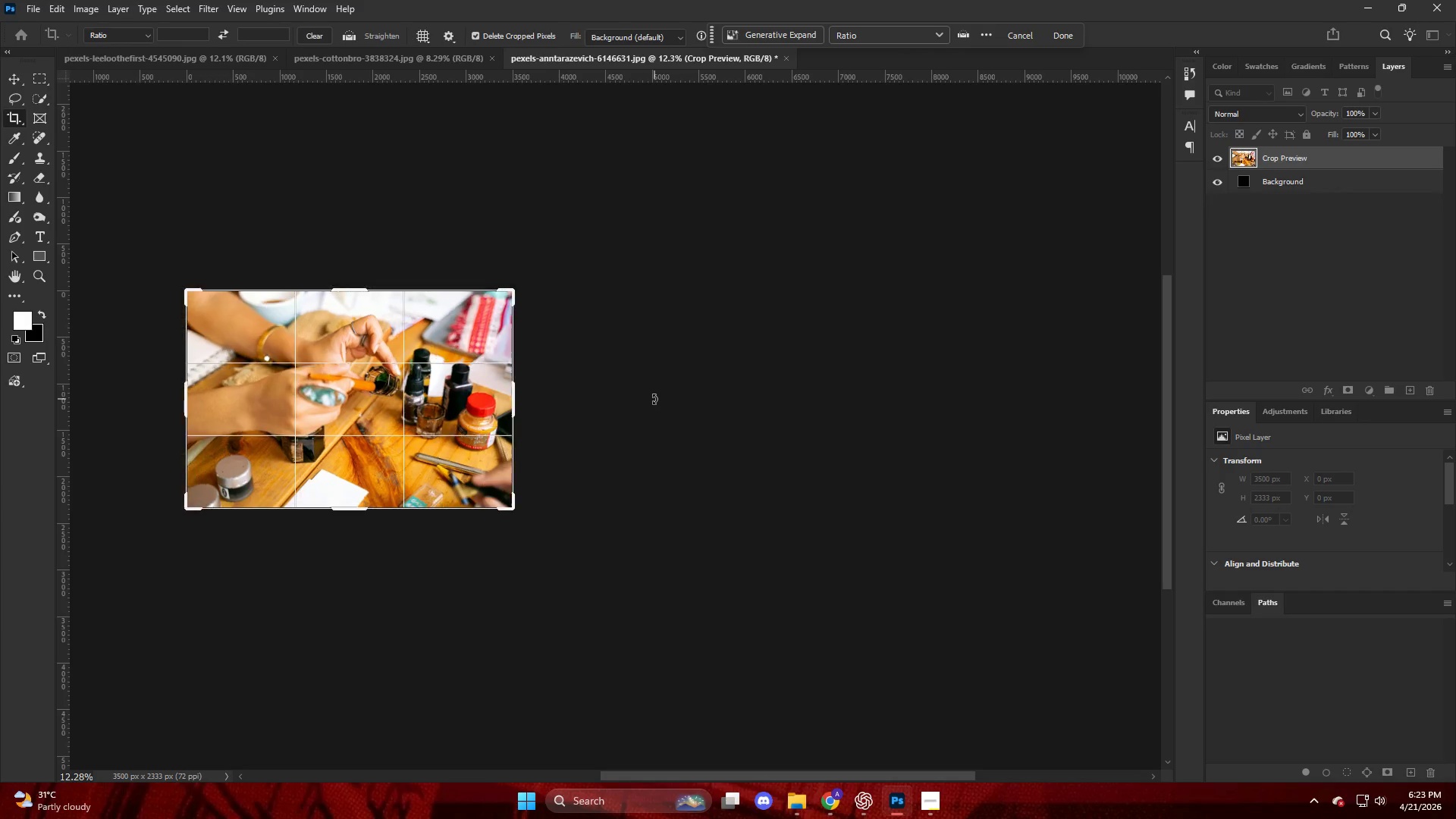 
key(Control+Z)
 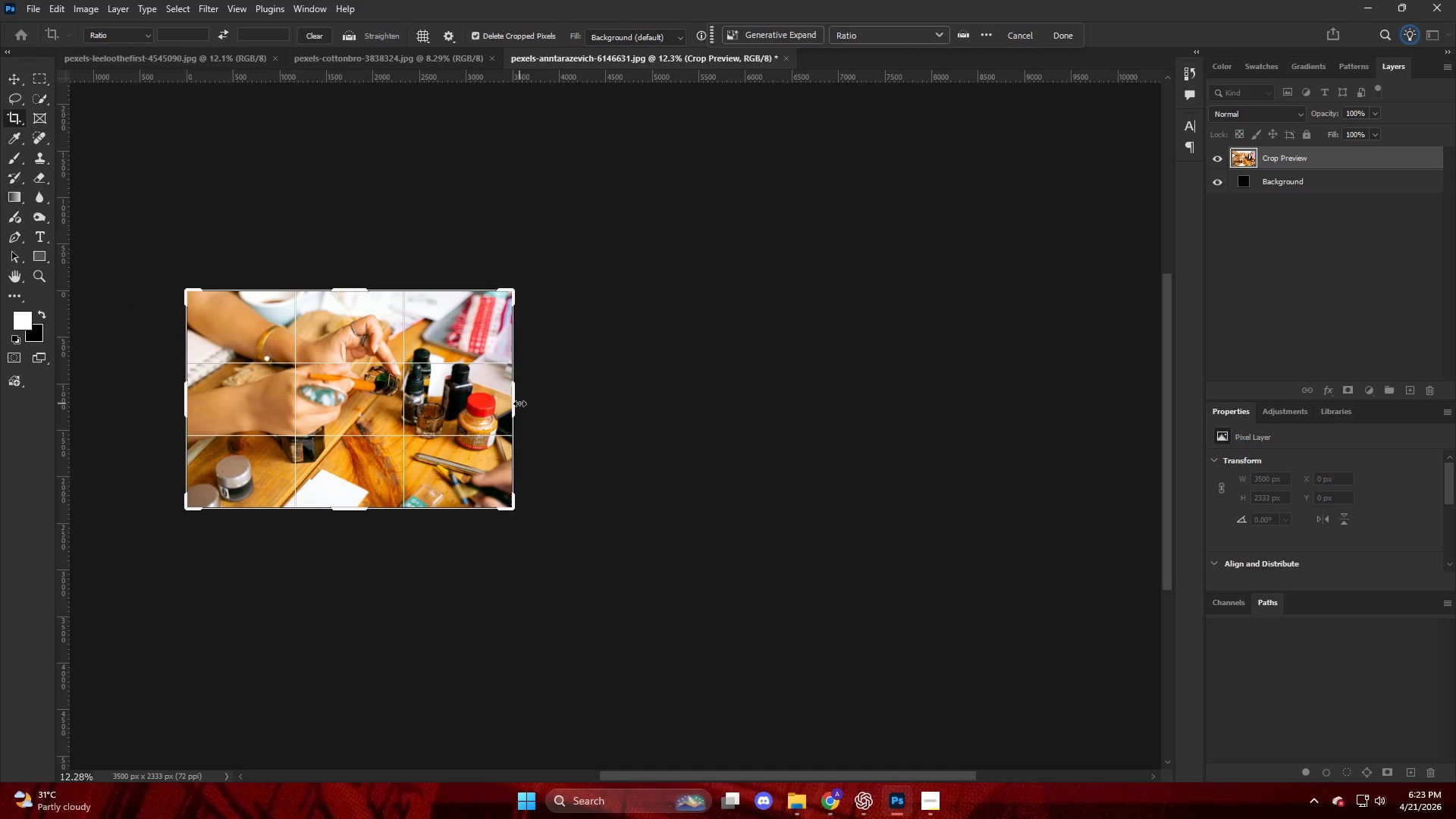 
left_click_drag(start_coordinate=[516, 401], to_coordinate=[692, 400])
 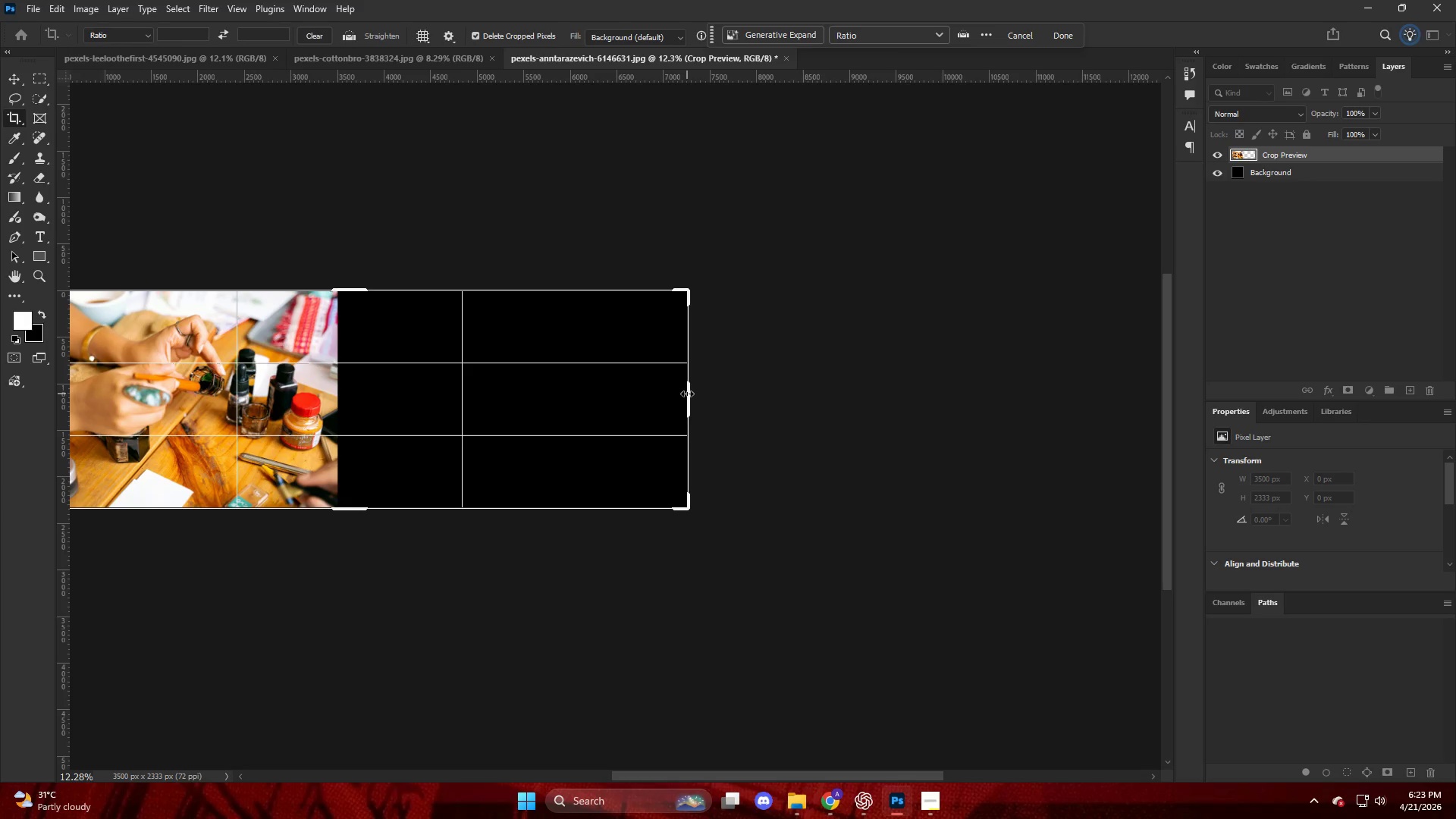 
key(NumpadEnter)
 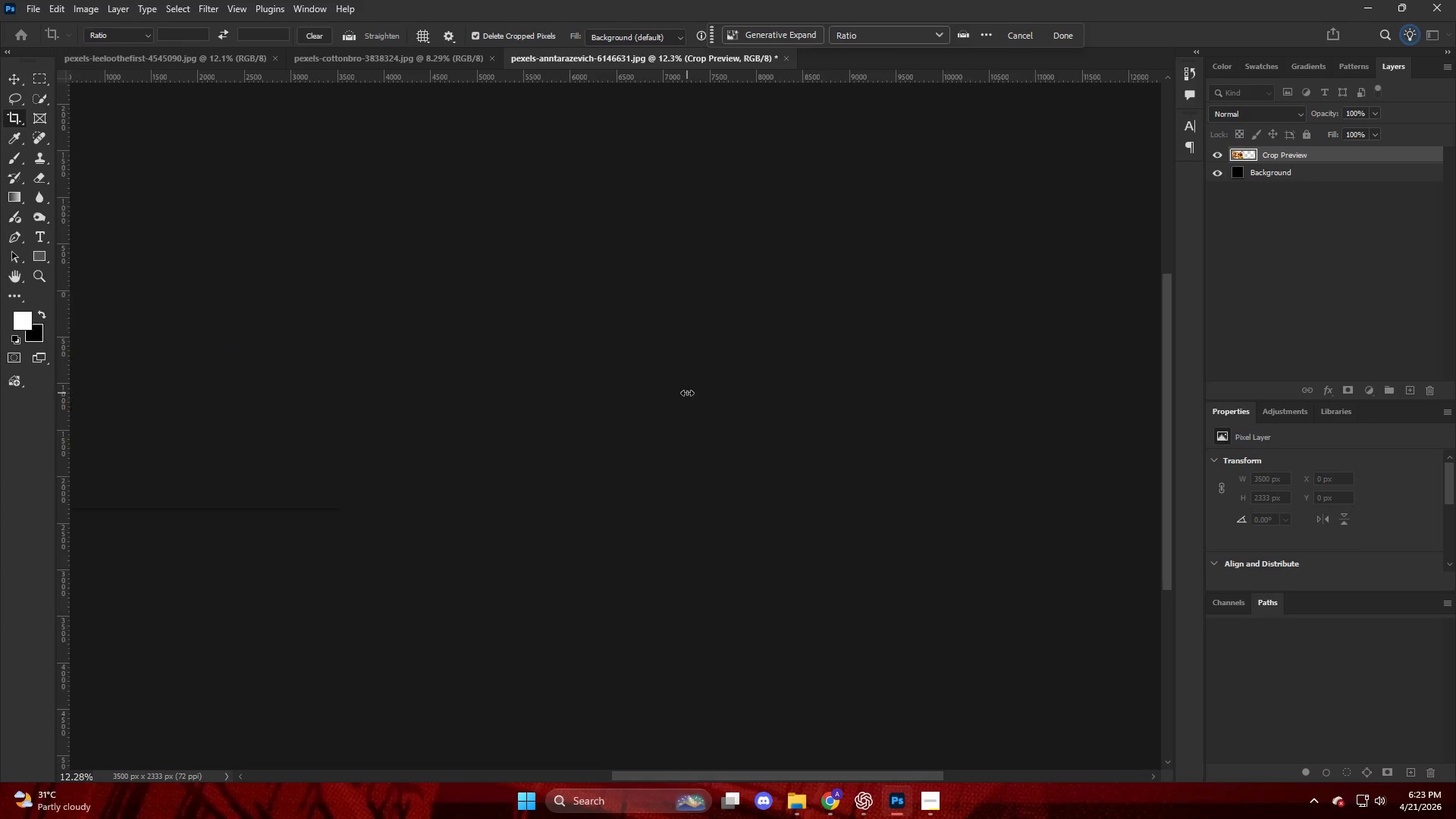 
hold_key(key=ControlLeft, duration=1.0)
scroll: coordinate [636, 391], scroll_direction: up, amount: 18.0
 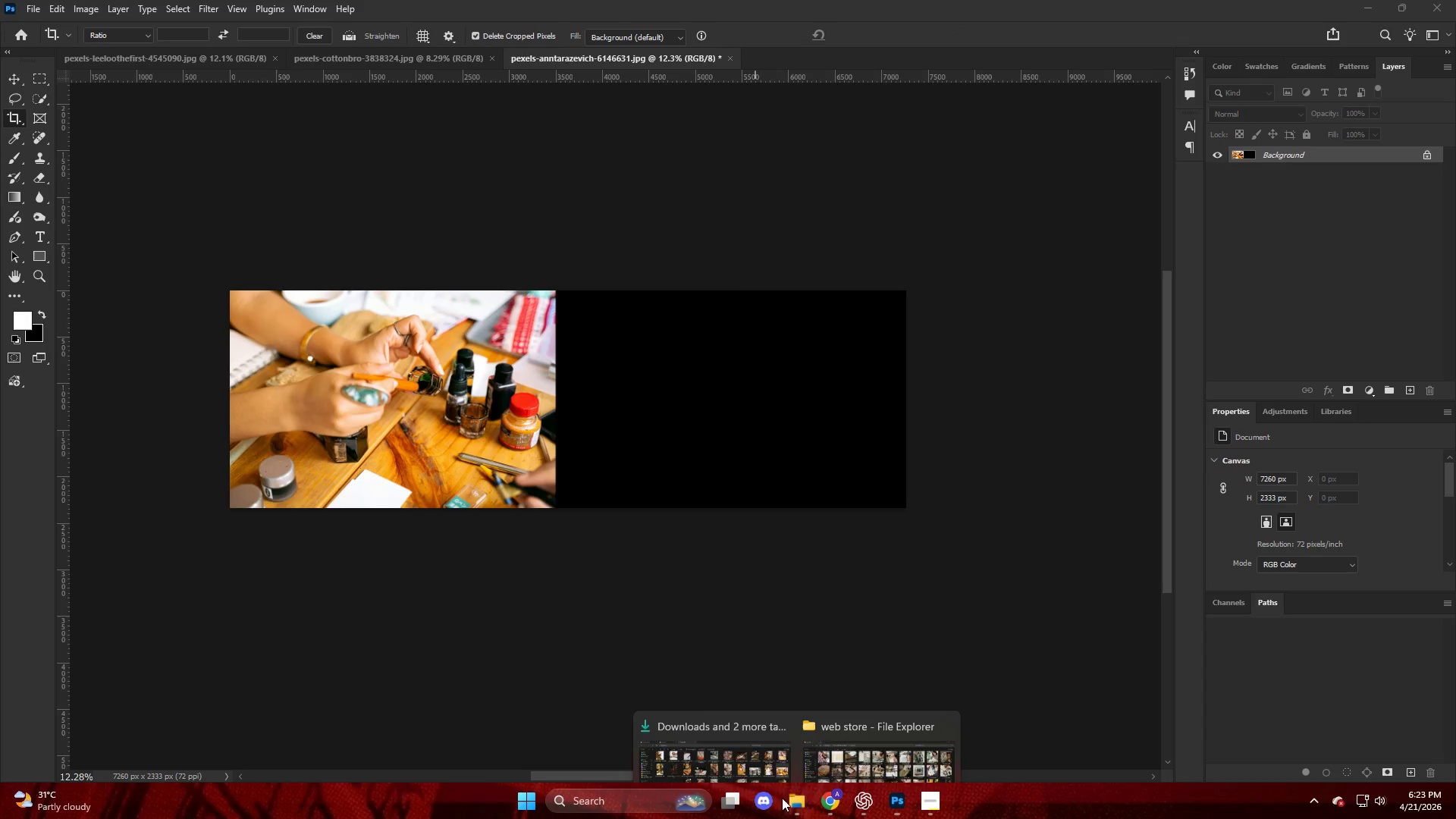 
double_click([722, 752])
 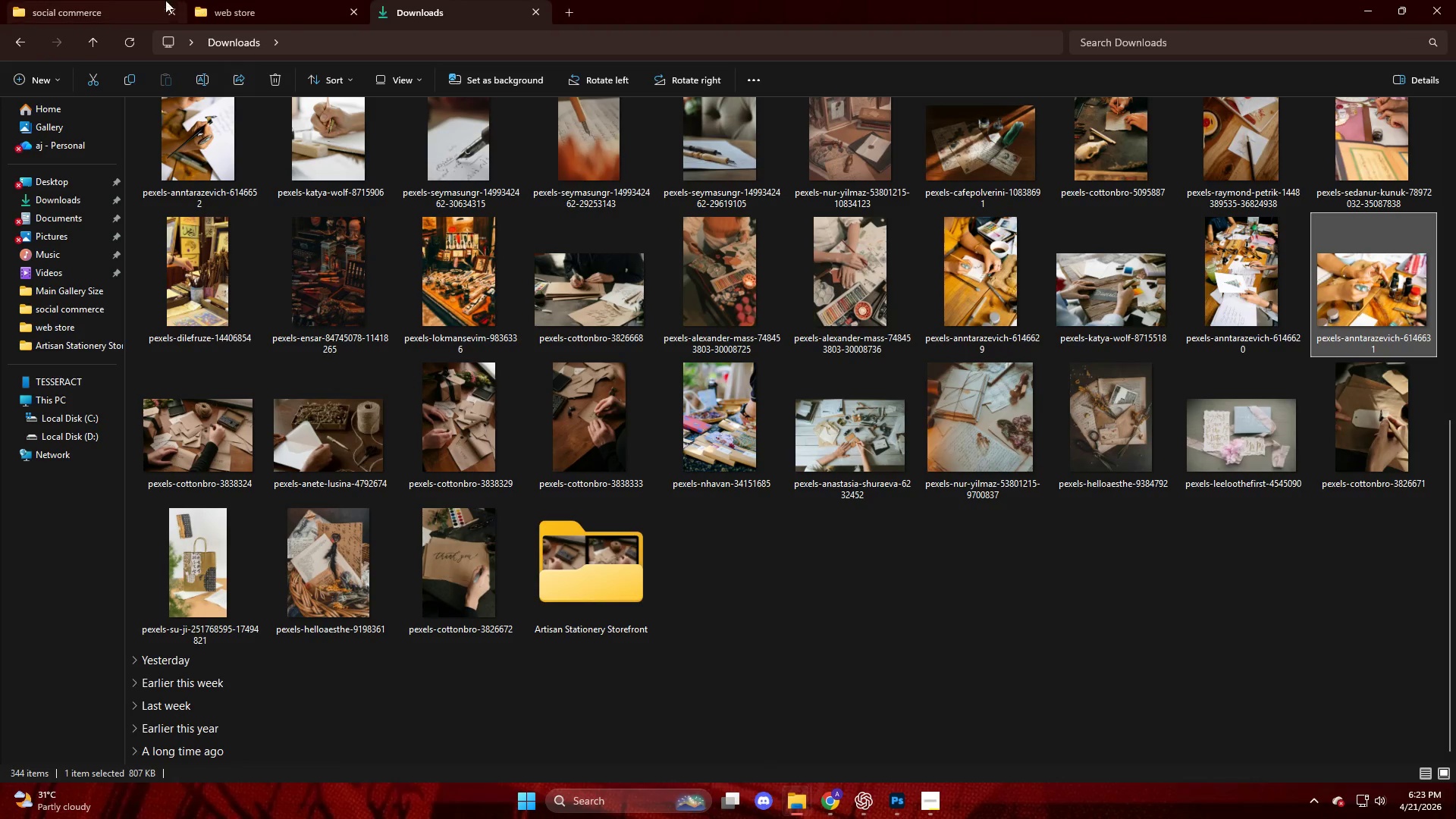 
left_click([254, 0])
 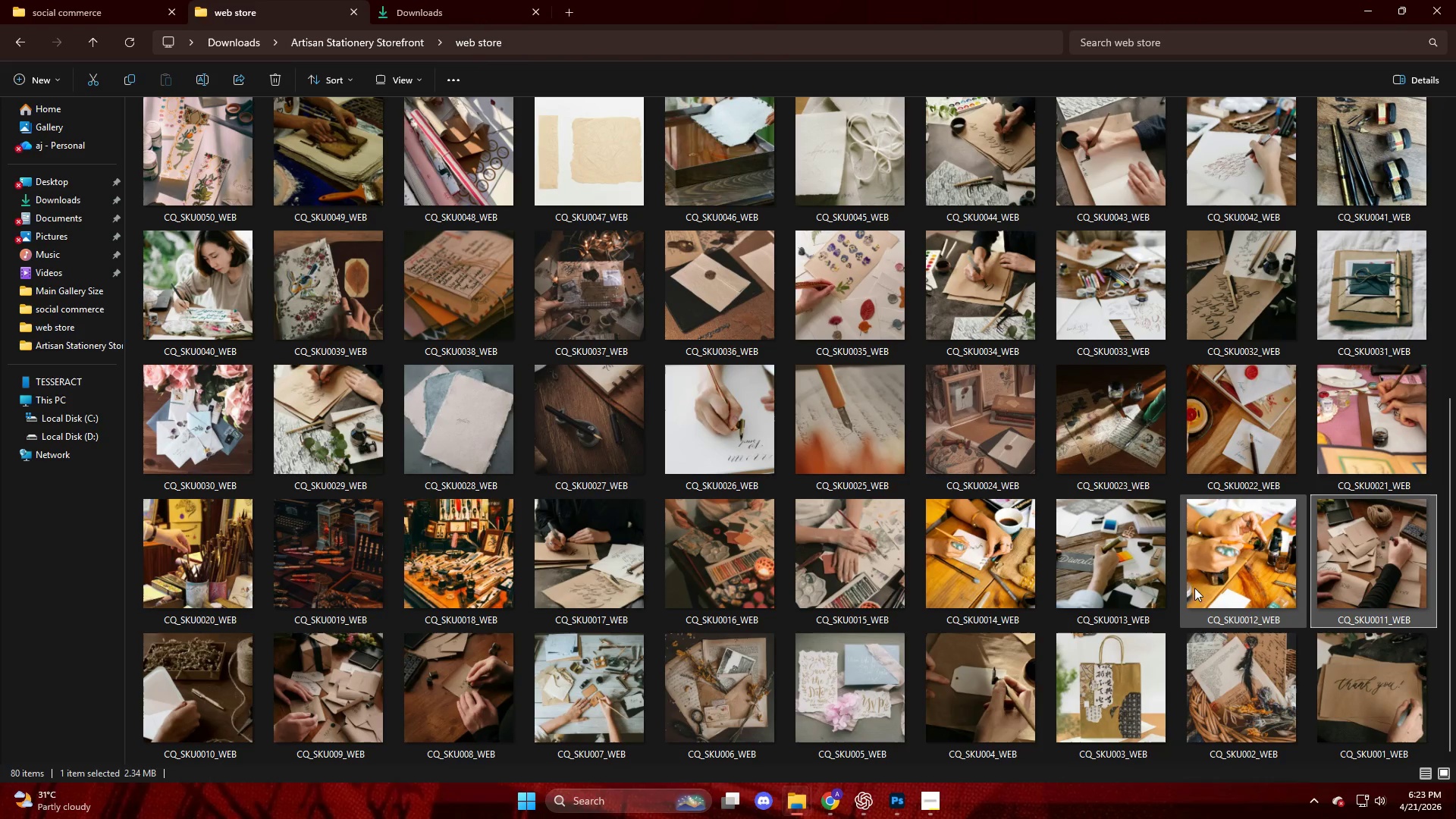 
left_click_drag(start_coordinate=[1250, 563], to_coordinate=[704, 448])
 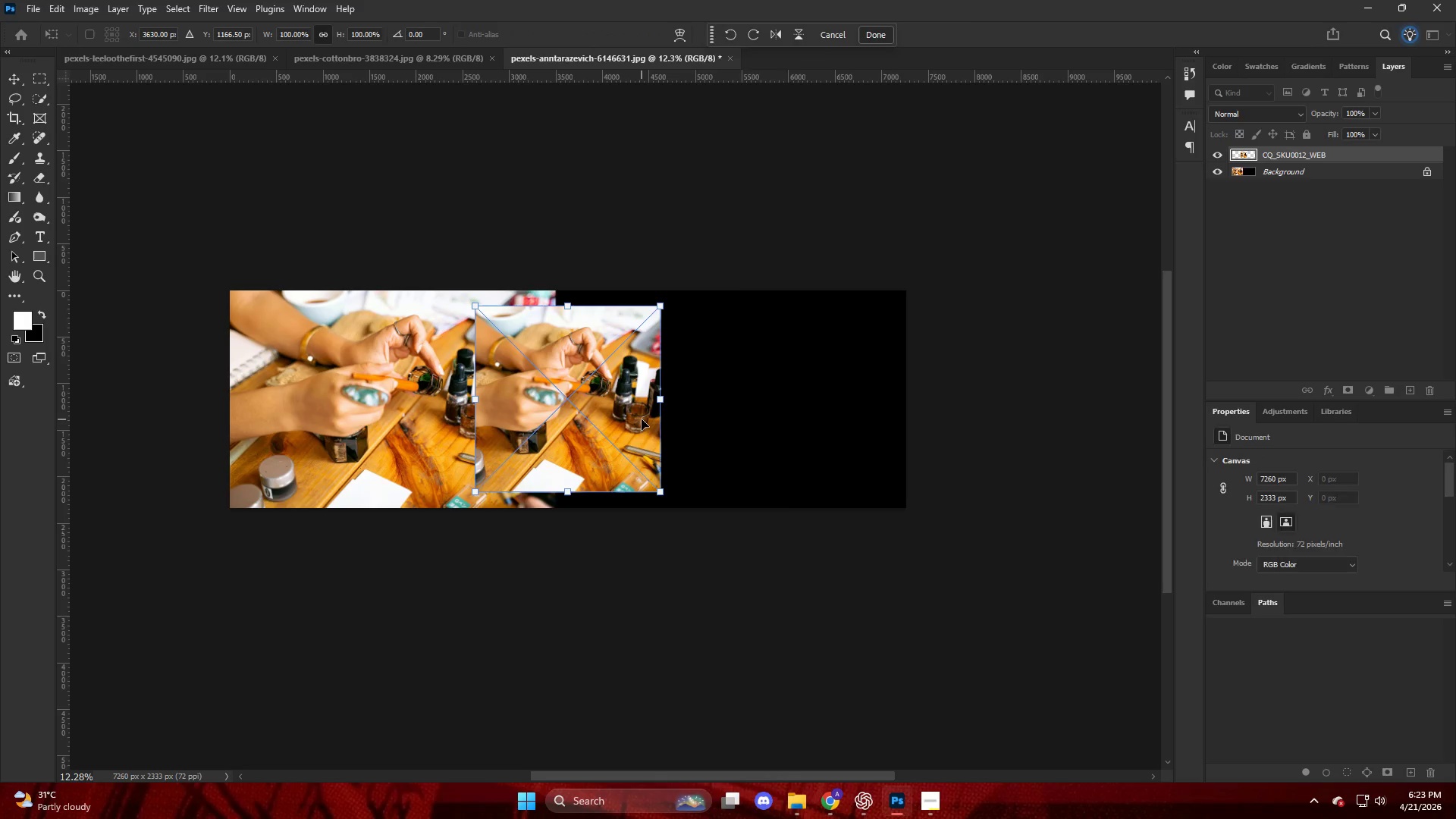 
key(Alt+AltLeft)
 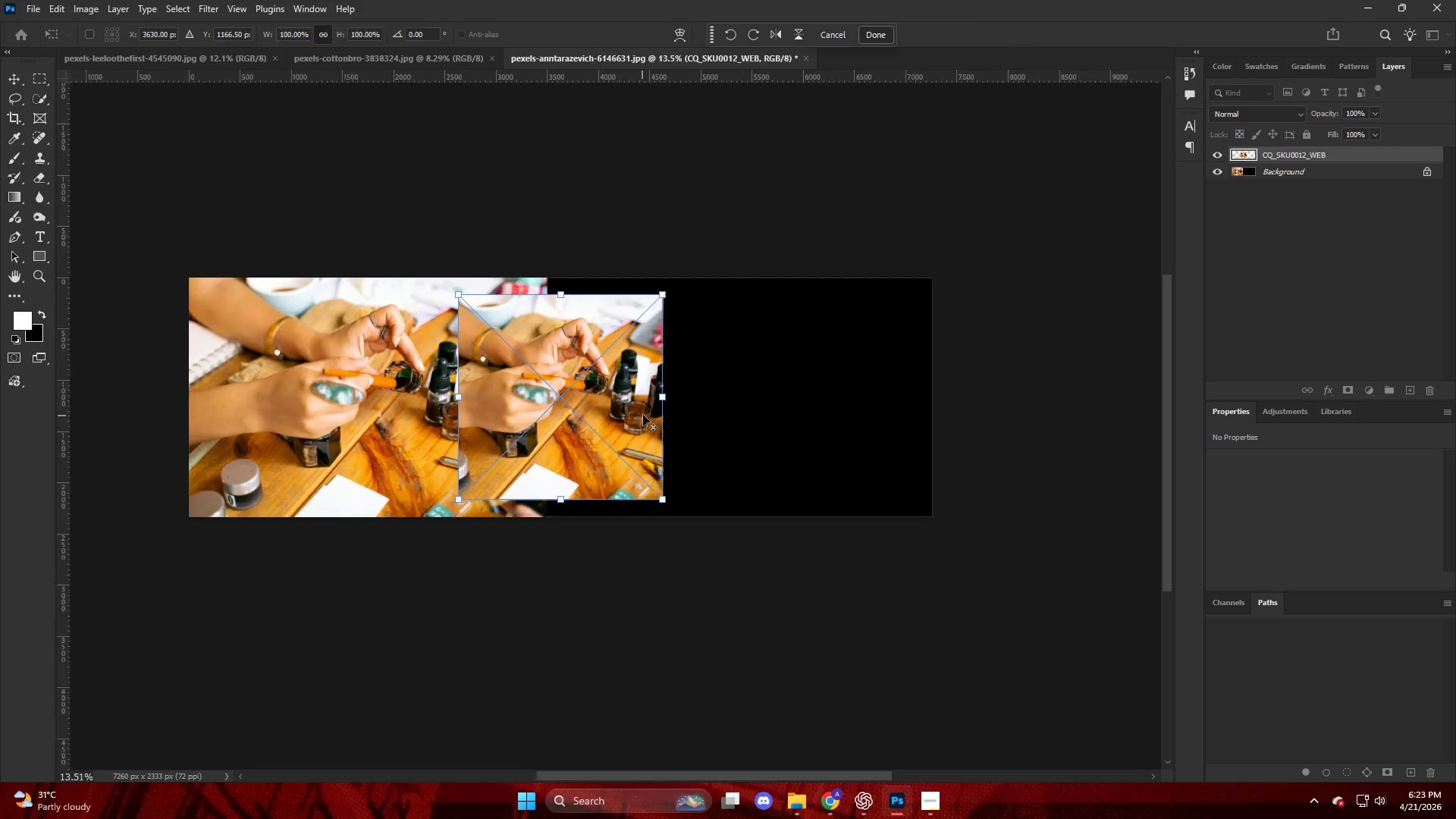 
left_click_drag(start_coordinate=[631, 400], to_coordinate=[680, 396])
 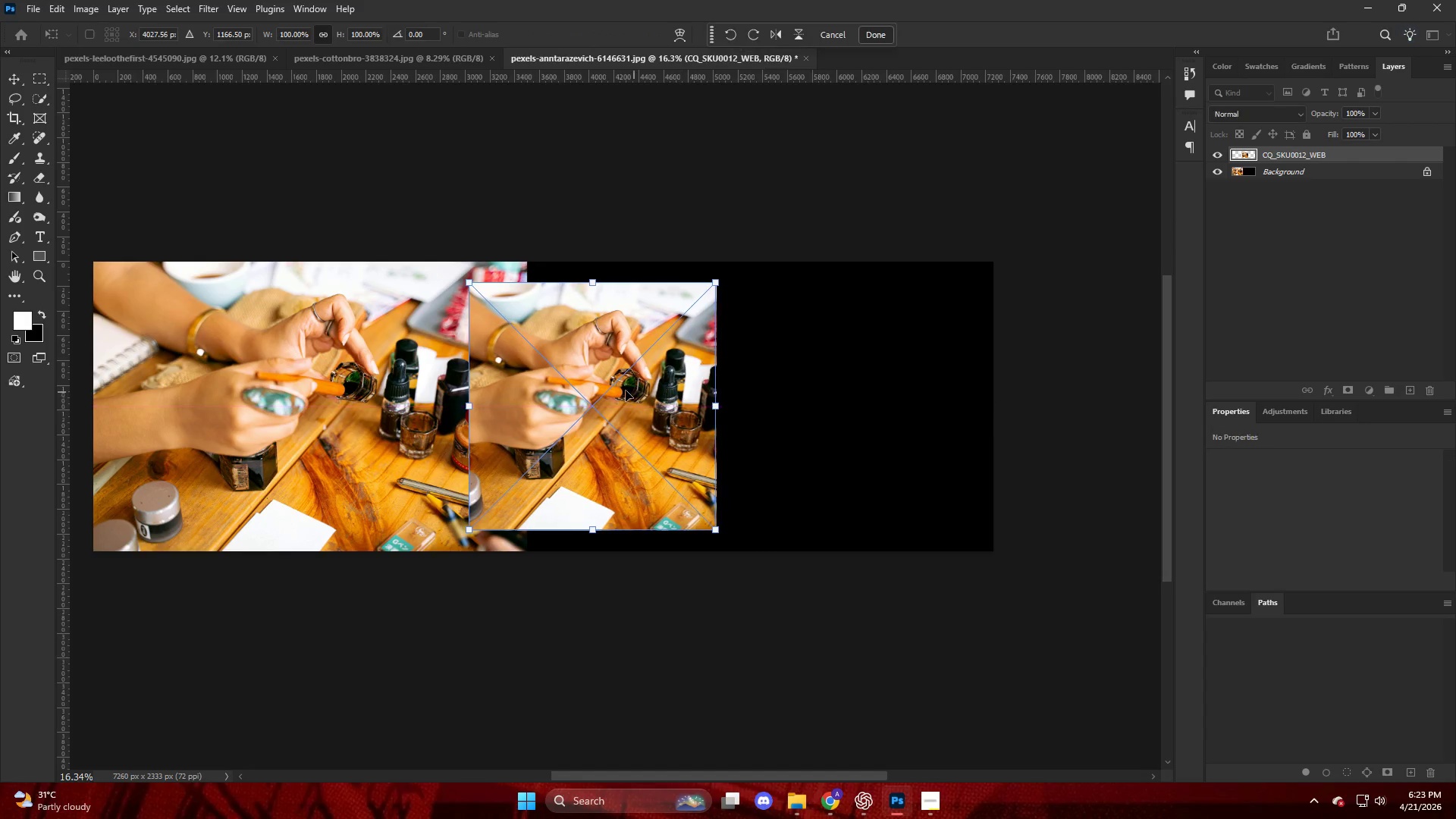 
scroll: coordinate [645, 413], scroll_direction: up, amount: 4.0
 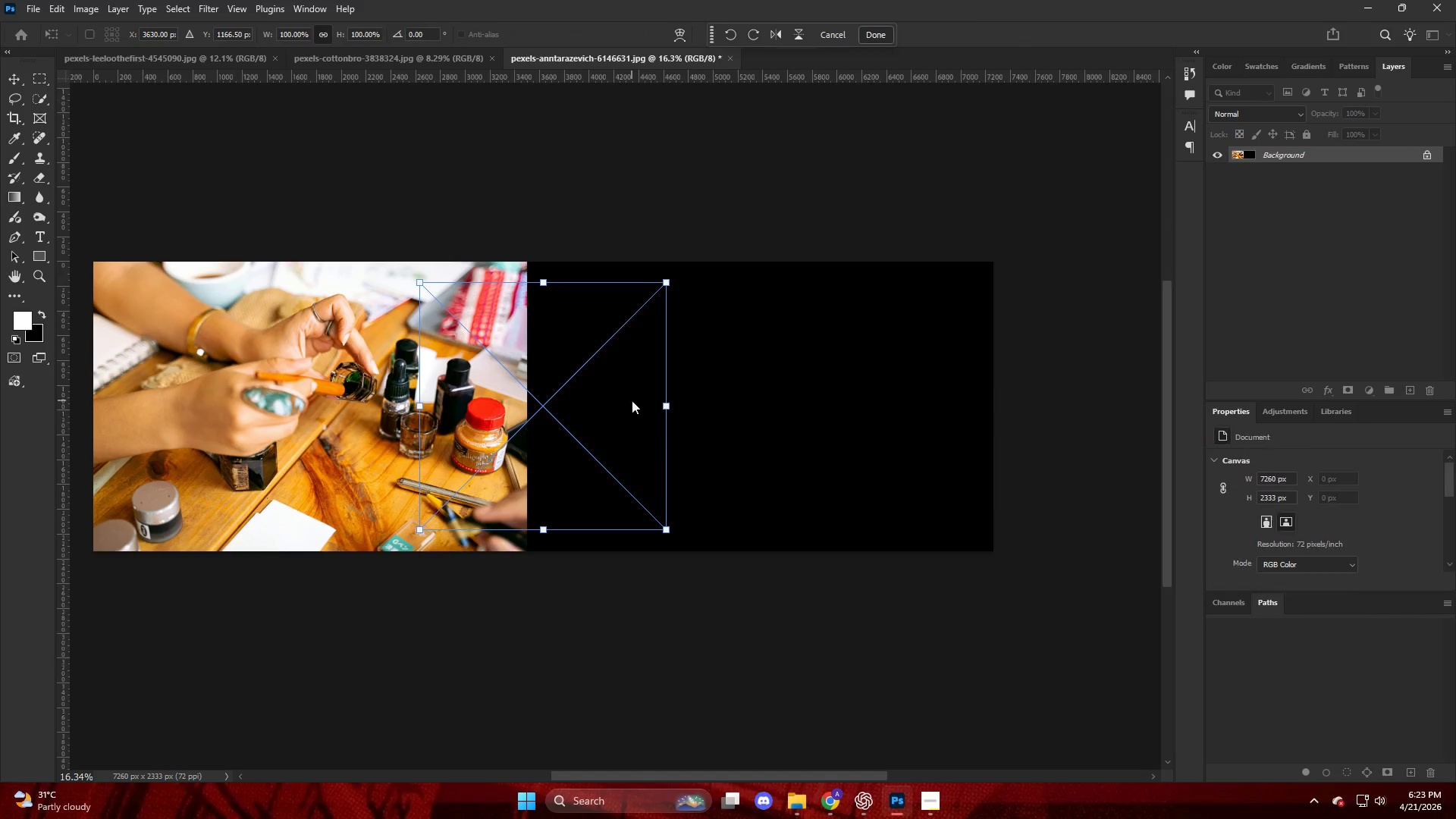 
left_click_drag(start_coordinate=[616, 390], to_coordinate=[695, 381])
 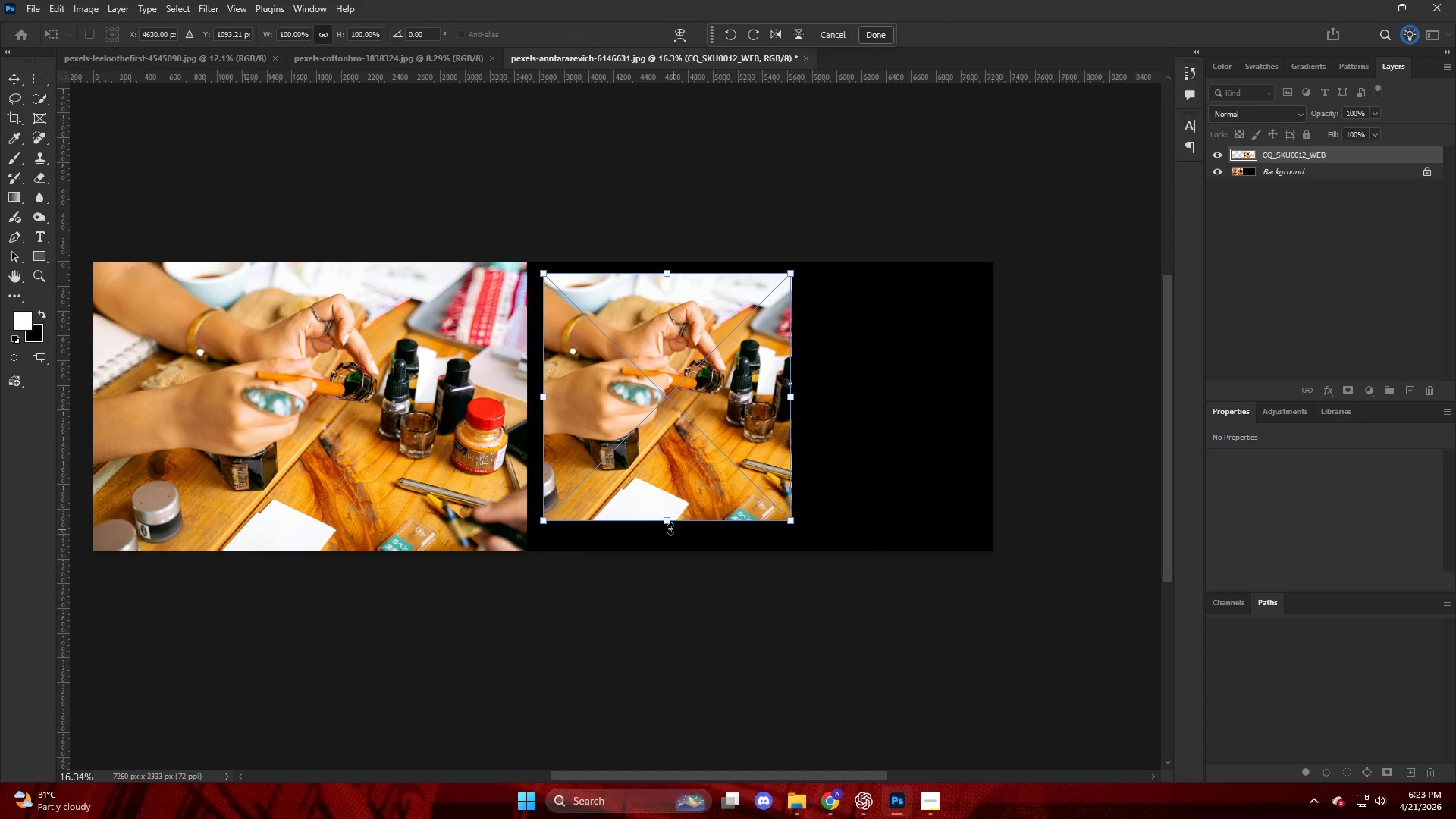 
left_click_drag(start_coordinate=[670, 524], to_coordinate=[665, 468])
 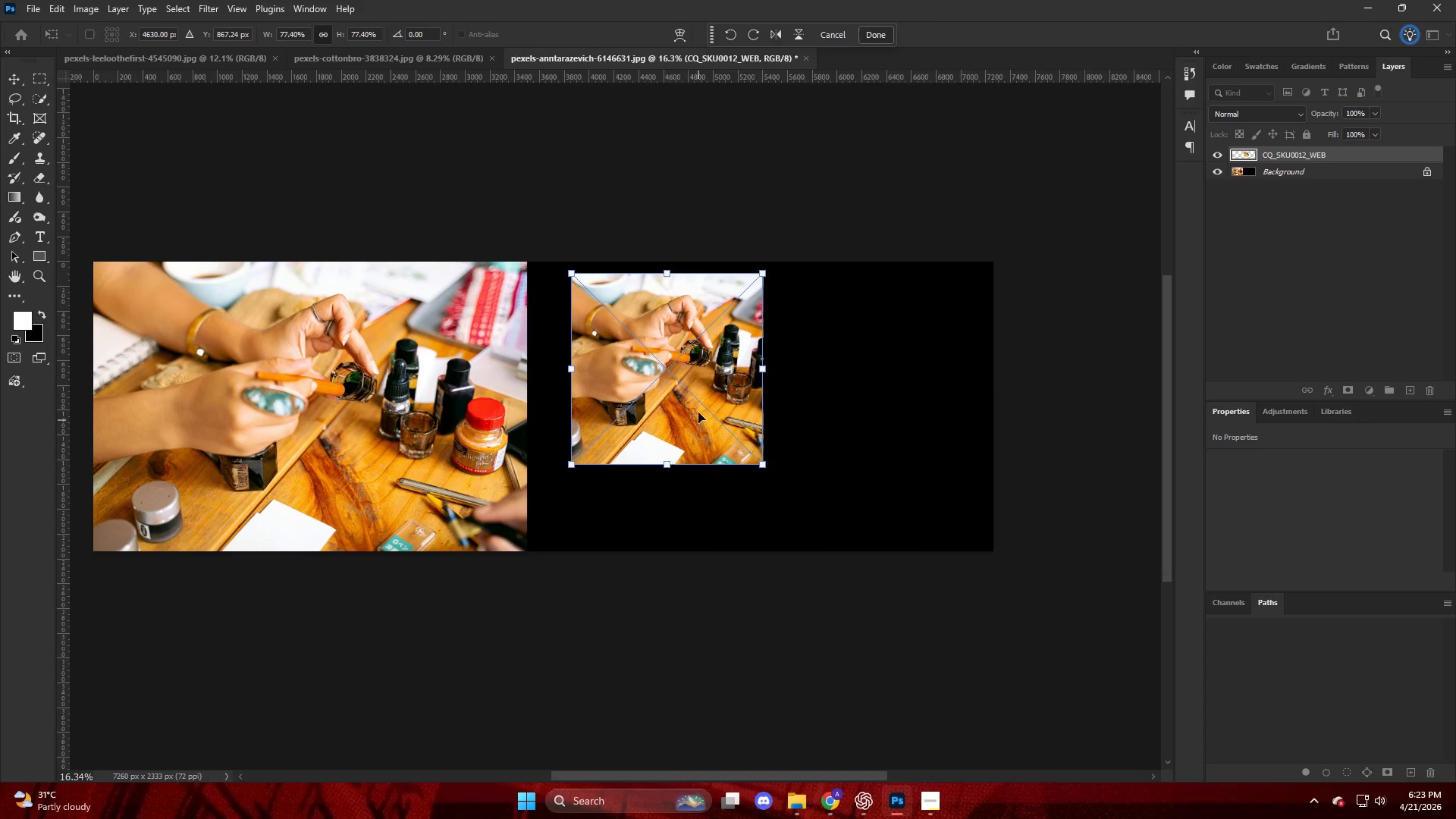 
left_click_drag(start_coordinate=[698, 412], to_coordinate=[674, 412])
 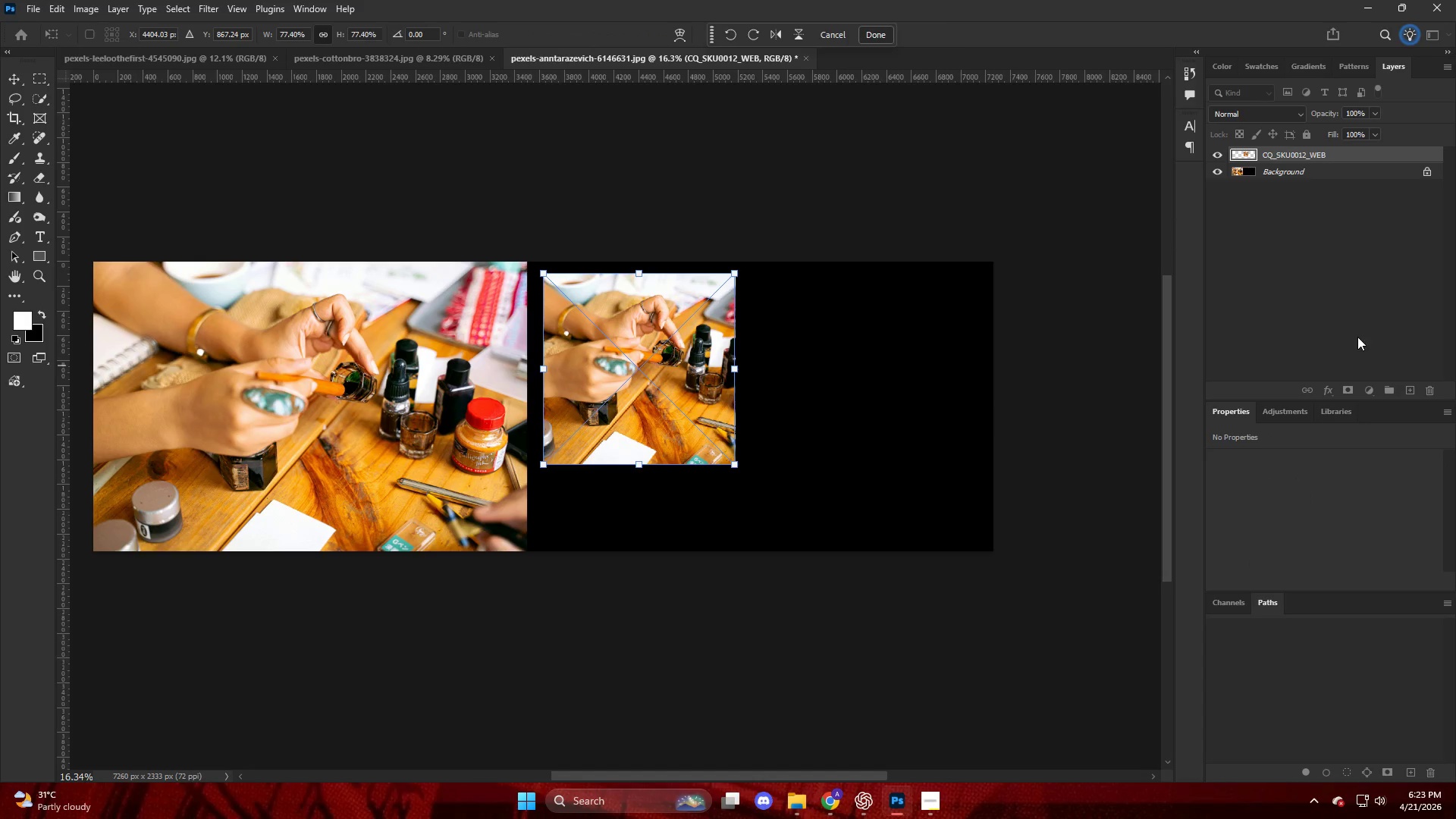 
left_click([1360, 334])
 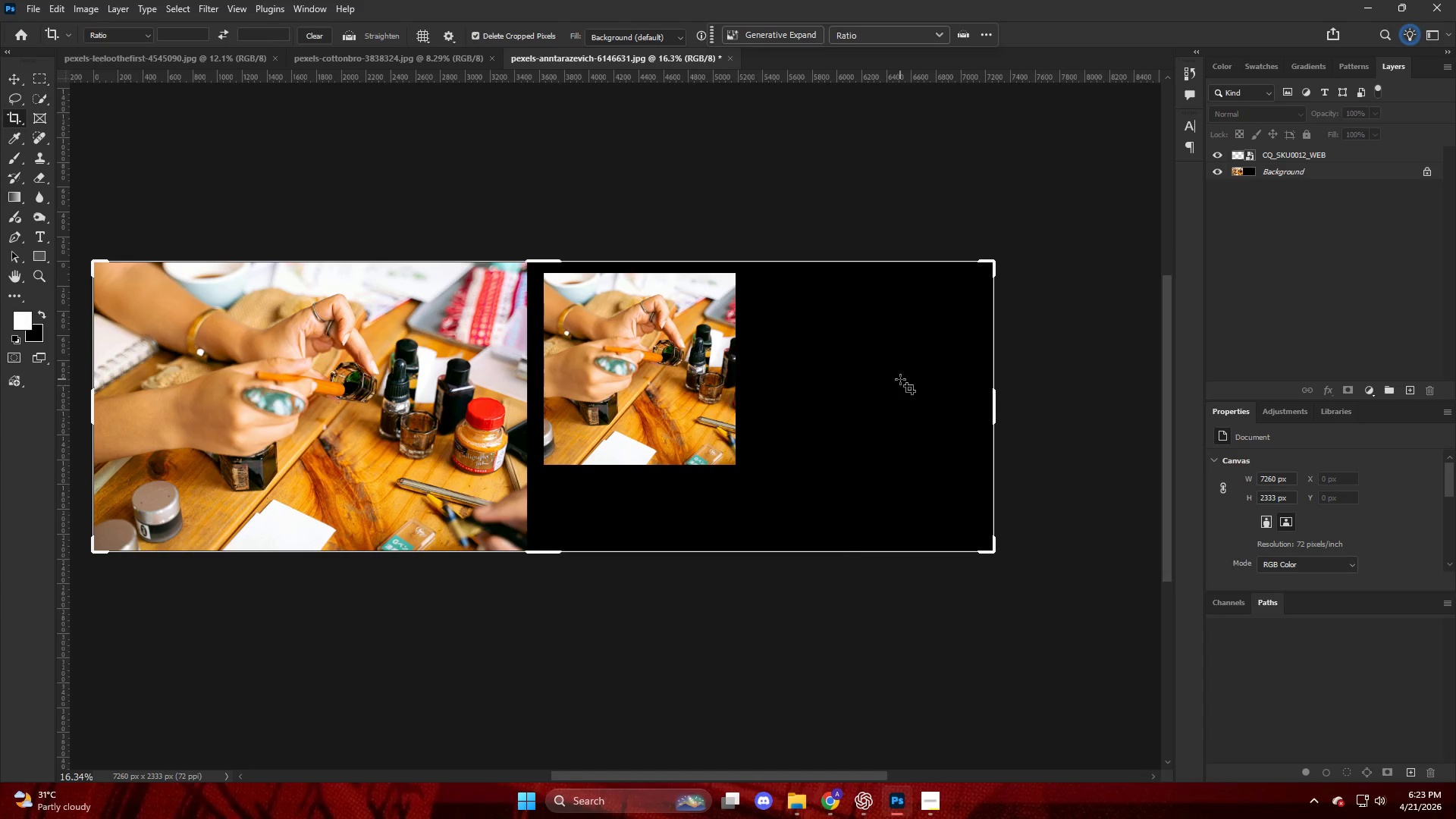 
key(C)
 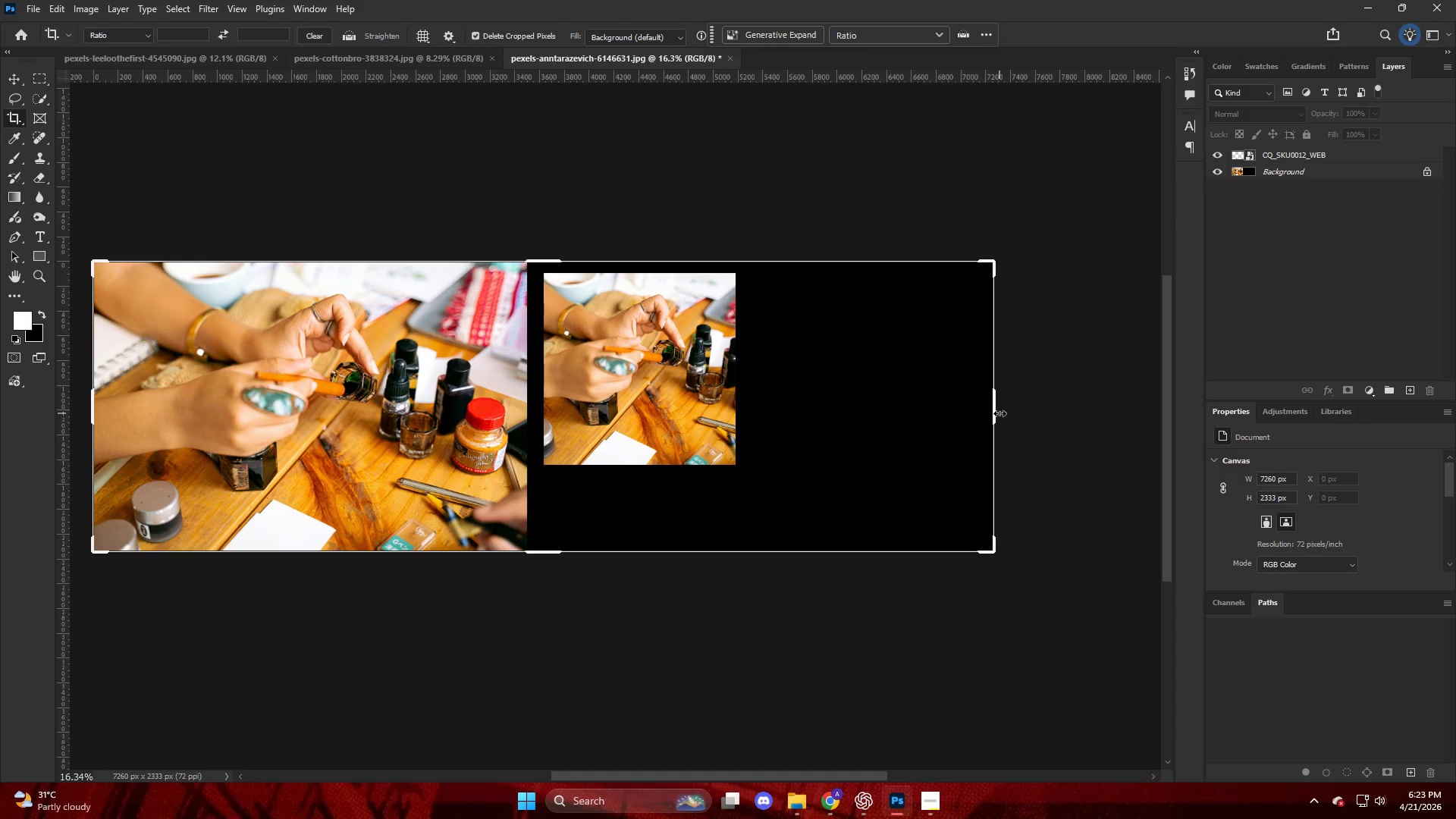 
left_click_drag(start_coordinate=[998, 413], to_coordinate=[974, 413])
 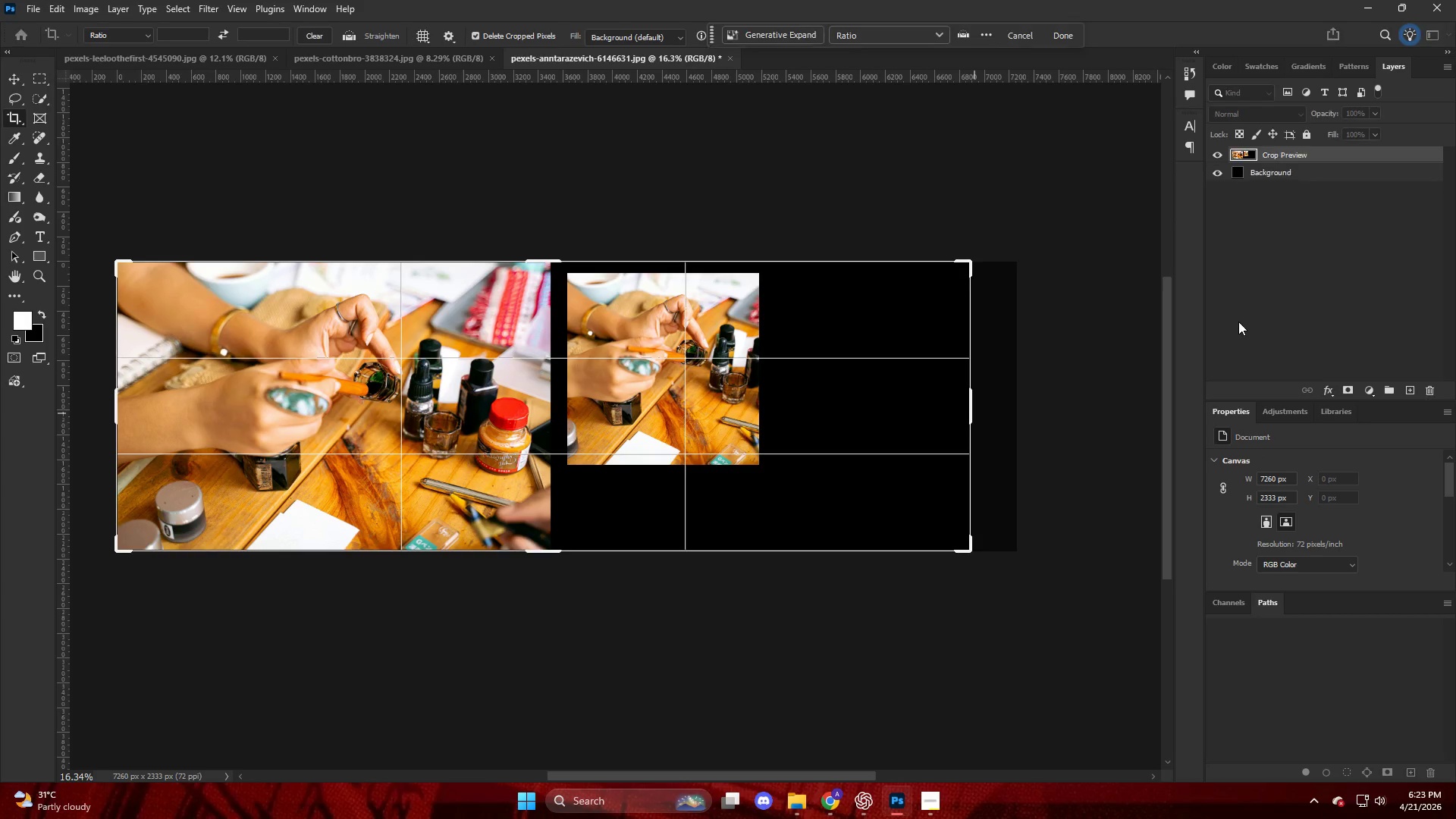 
left_click([1238, 322])
 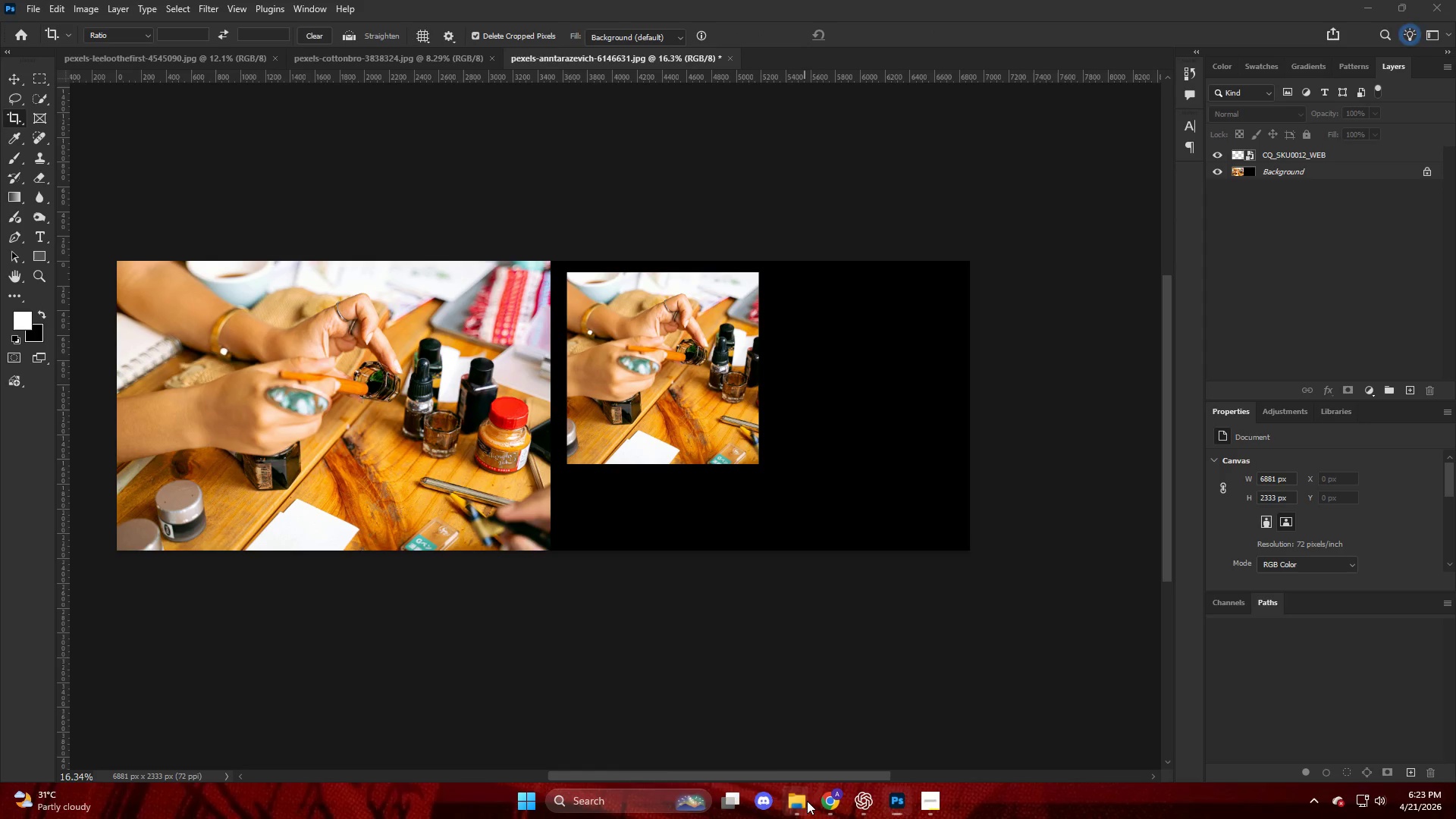 
double_click([656, 682])
 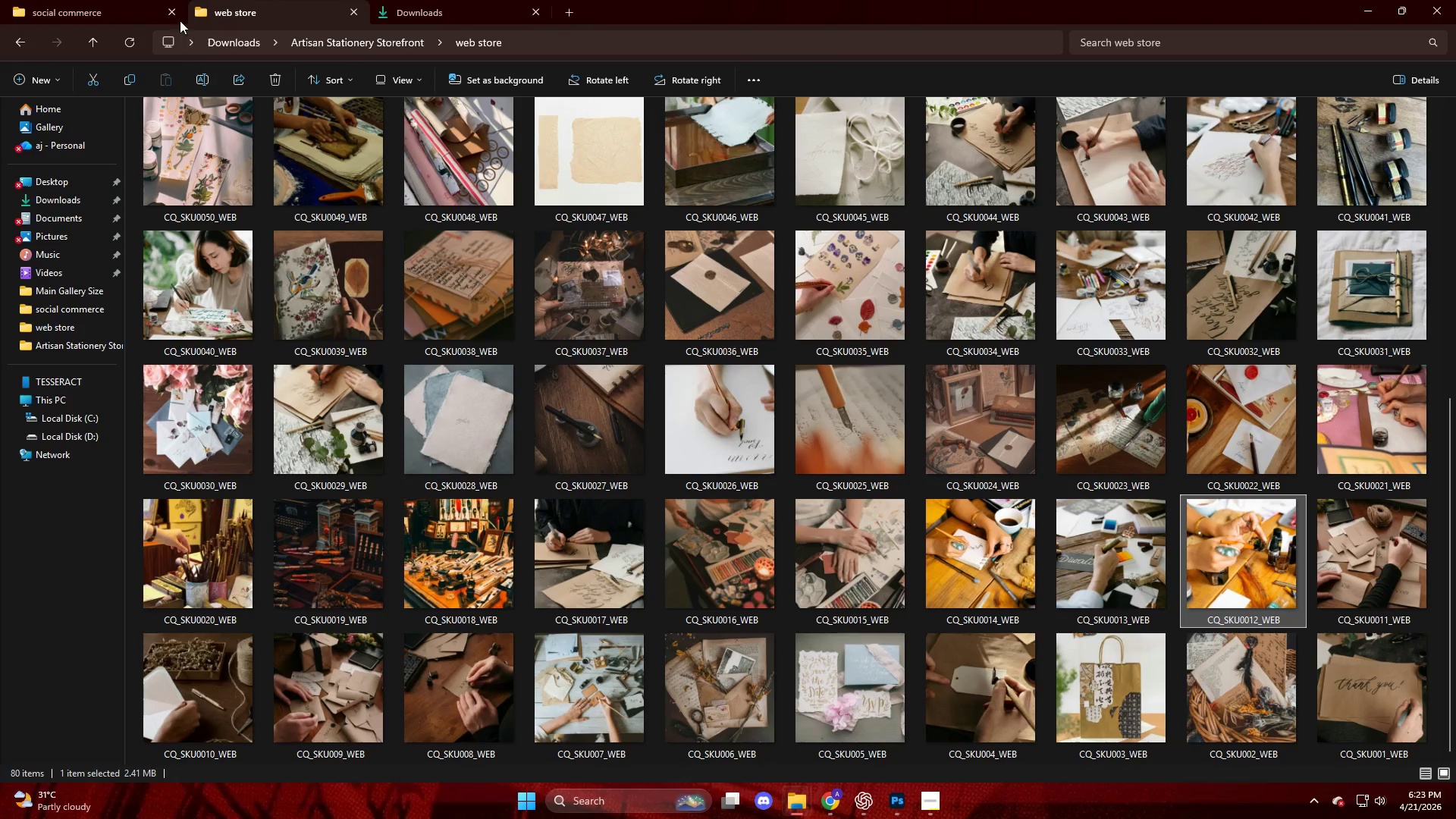 
left_click([136, 0])
 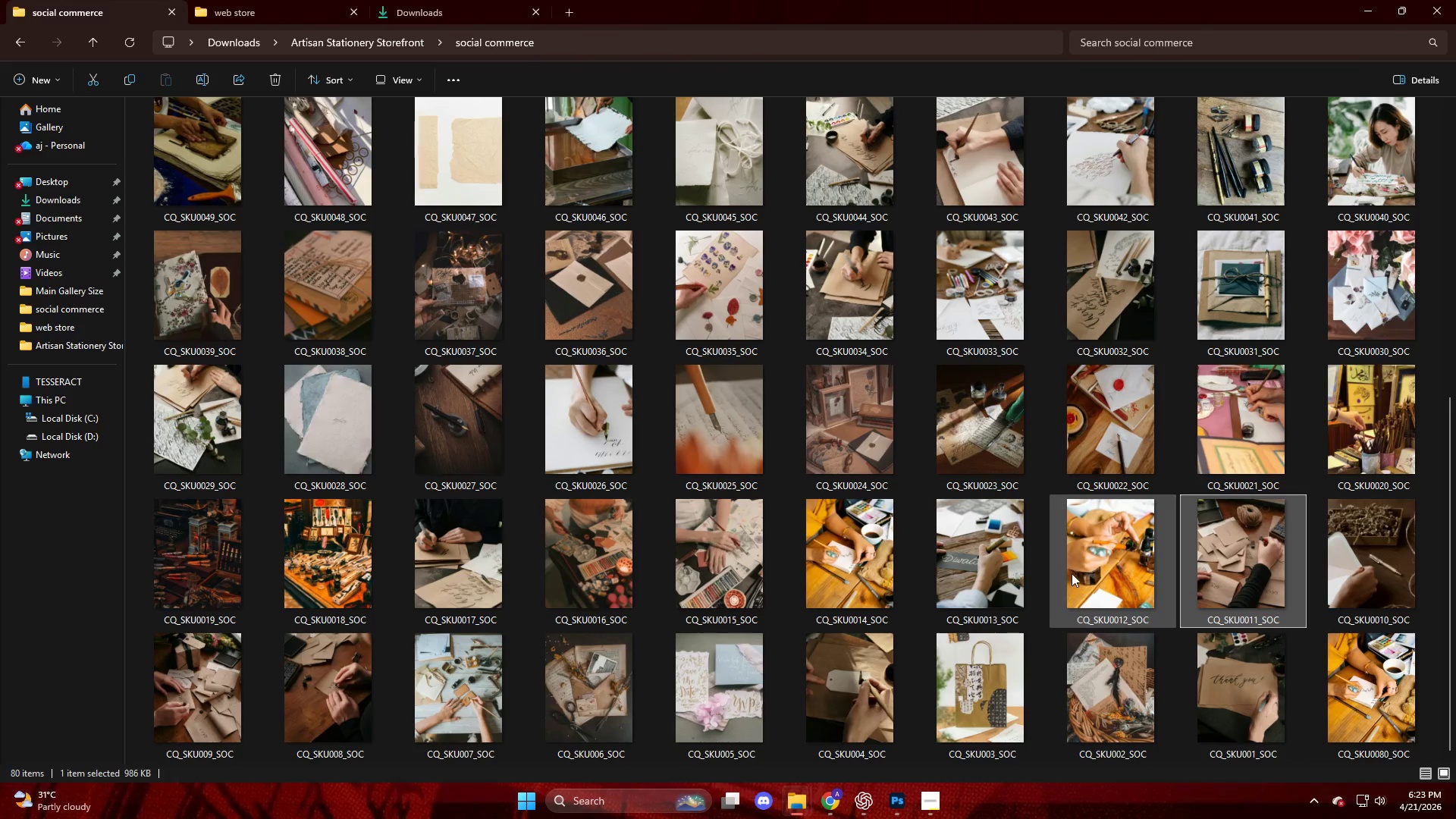 
left_click_drag(start_coordinate=[1093, 562], to_coordinate=[770, 398])
 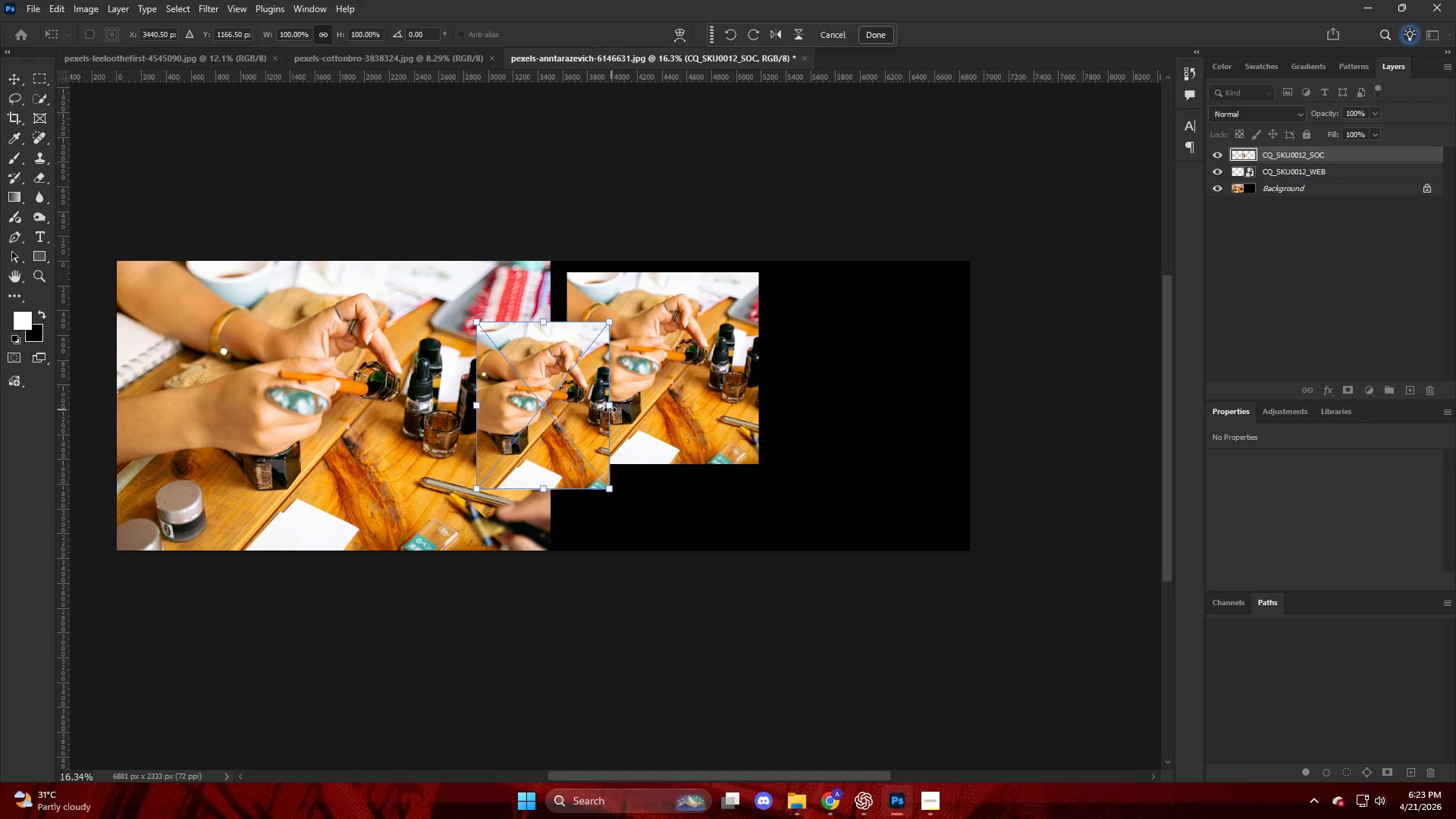 
left_click_drag(start_coordinate=[606, 410], to_coordinate=[664, 408])
 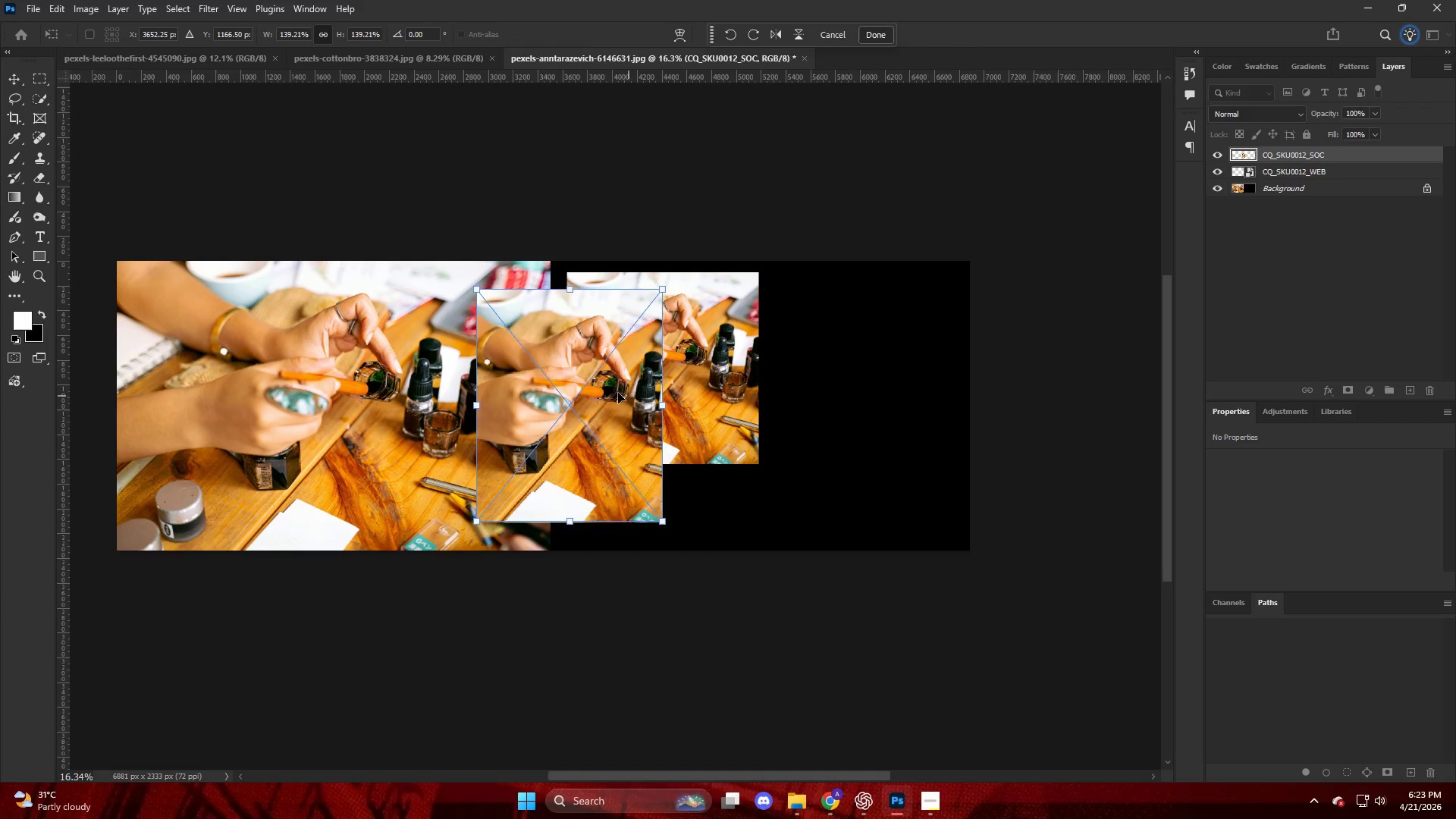 
left_click_drag(start_coordinate=[616, 392], to_coordinate=[910, 380])
 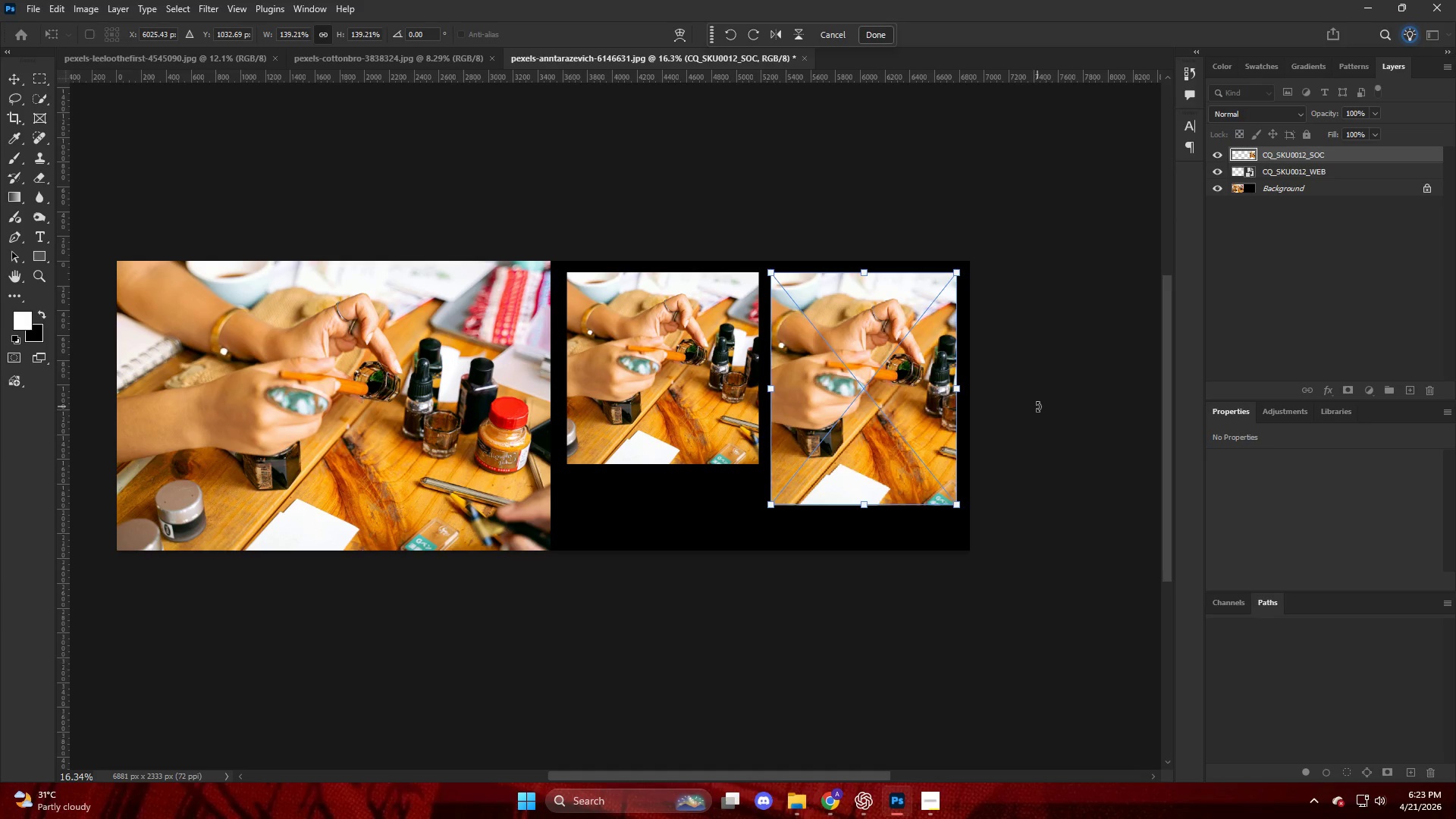 
key(C)
 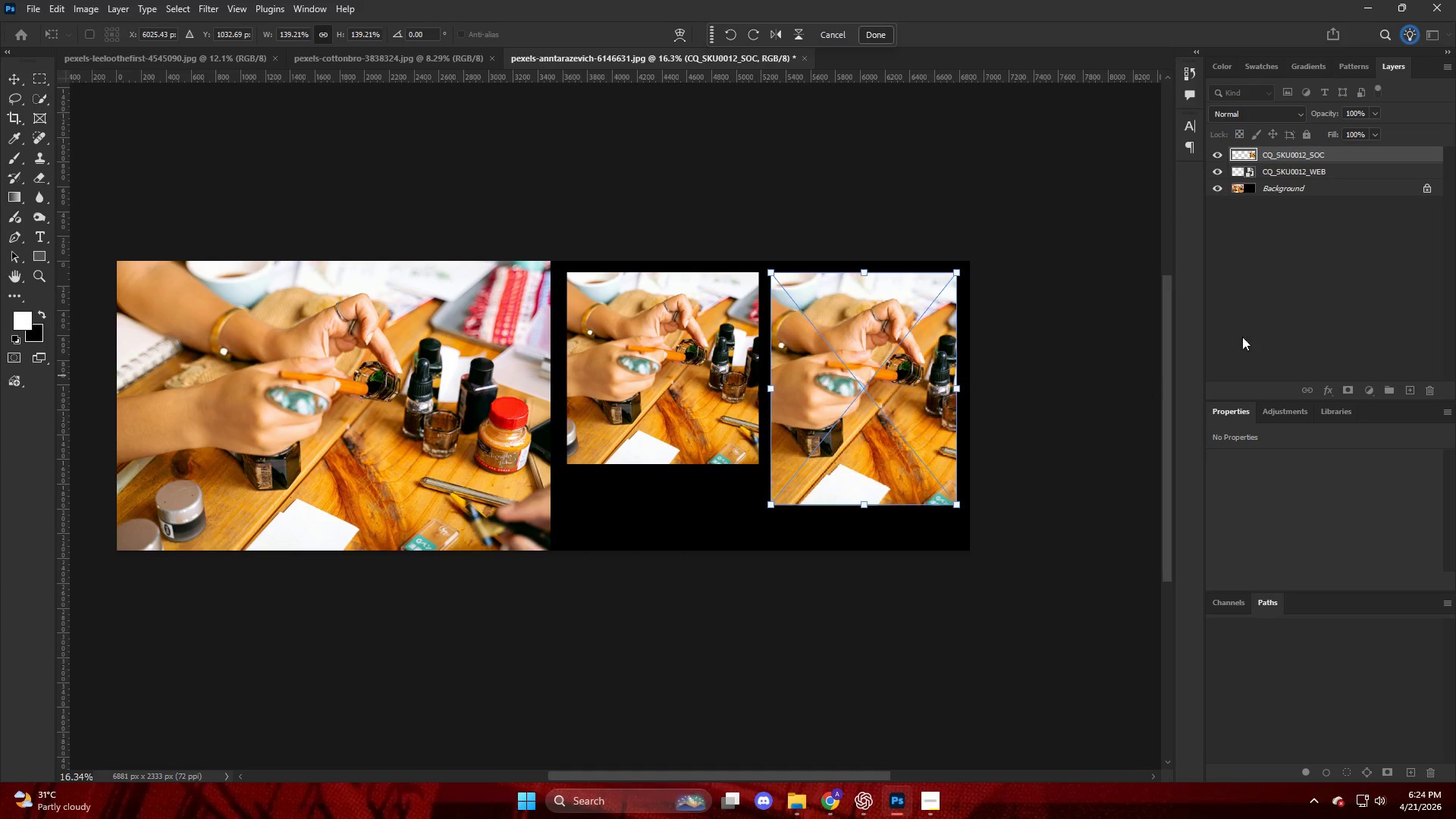 
left_click([1320, 301])
 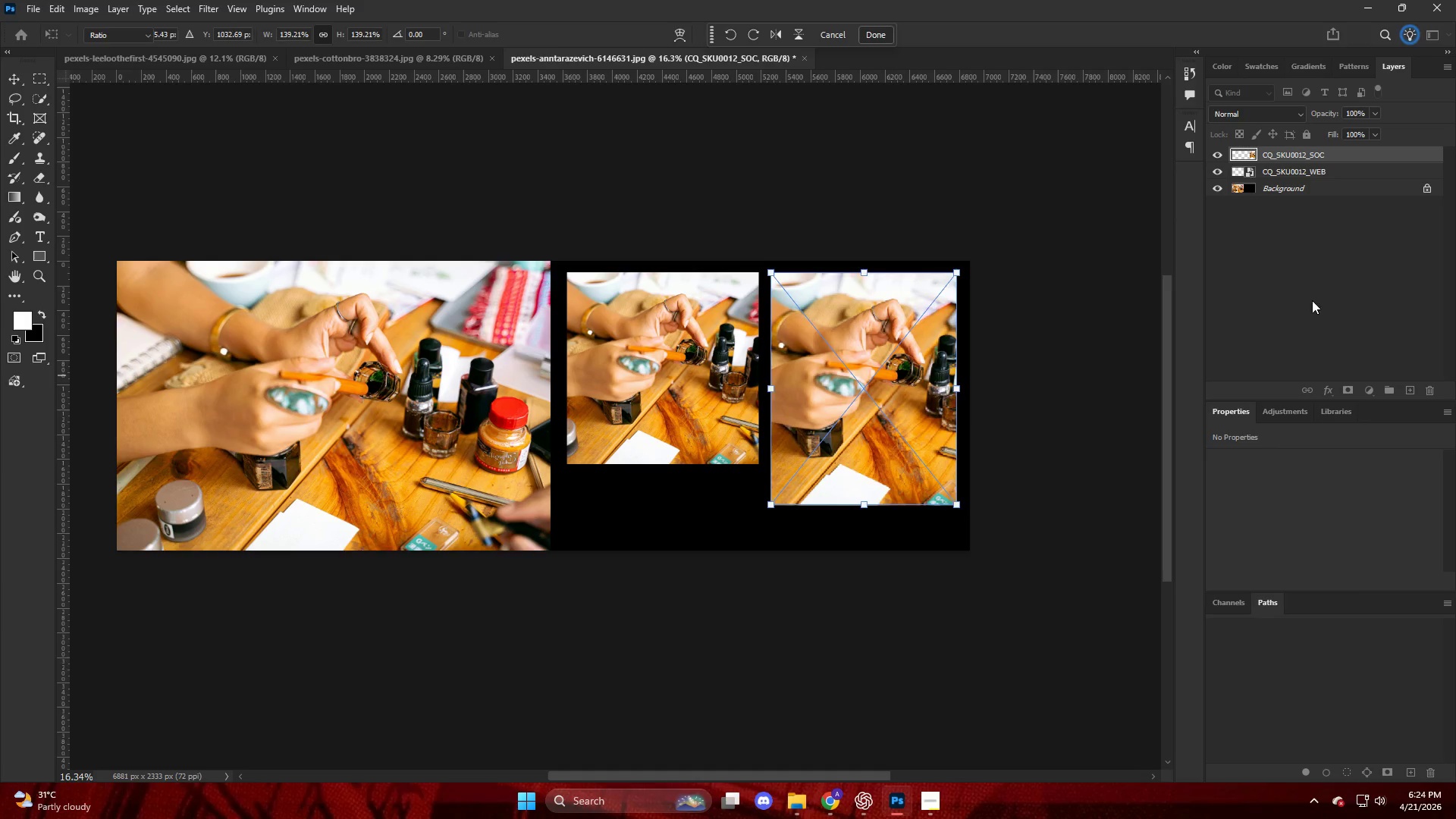 
key(C)
 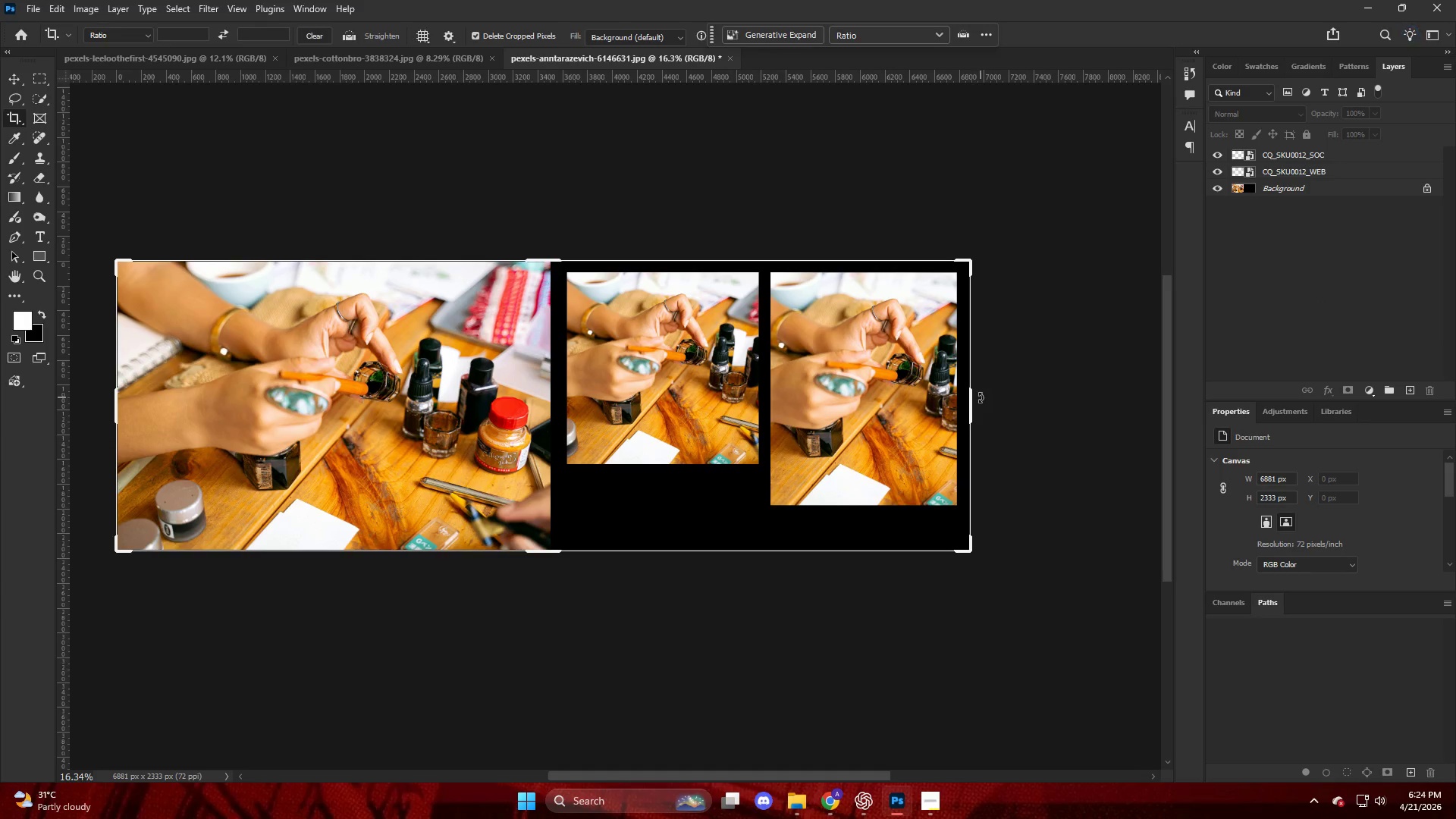 
left_click_drag(start_coordinate=[973, 398], to_coordinate=[995, 400])
 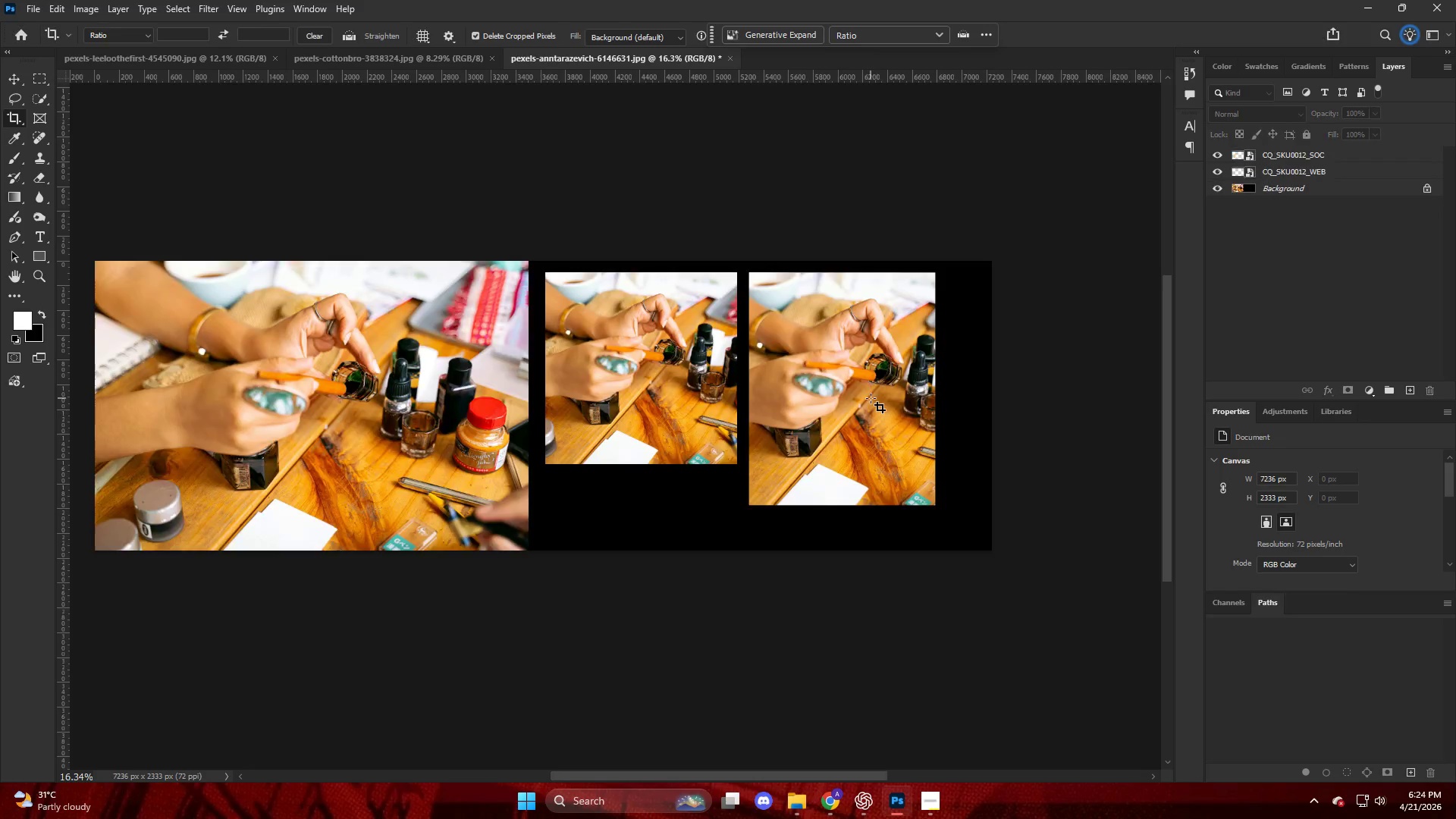 
left_click([871, 398])
 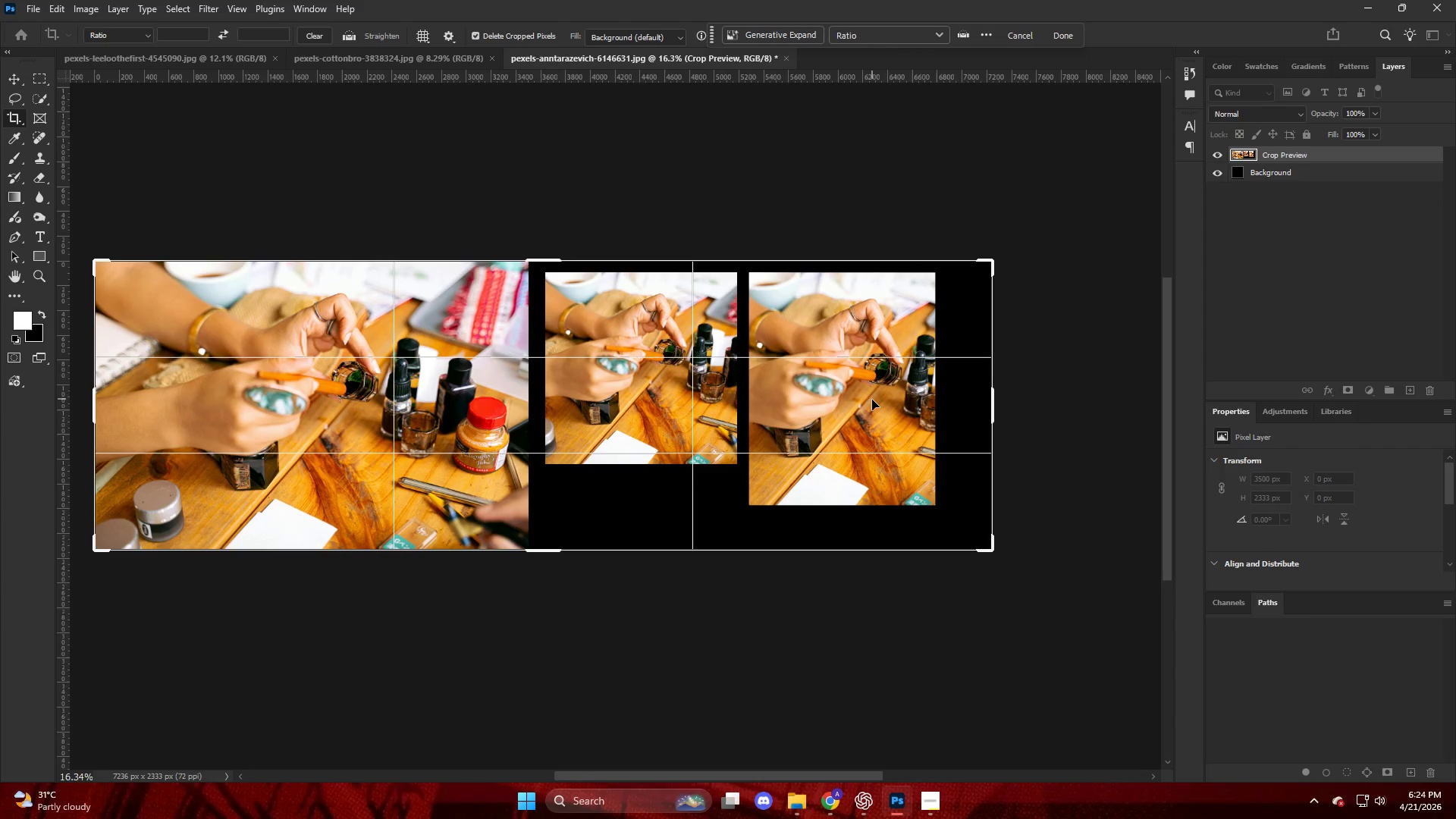 
key(Escape)
 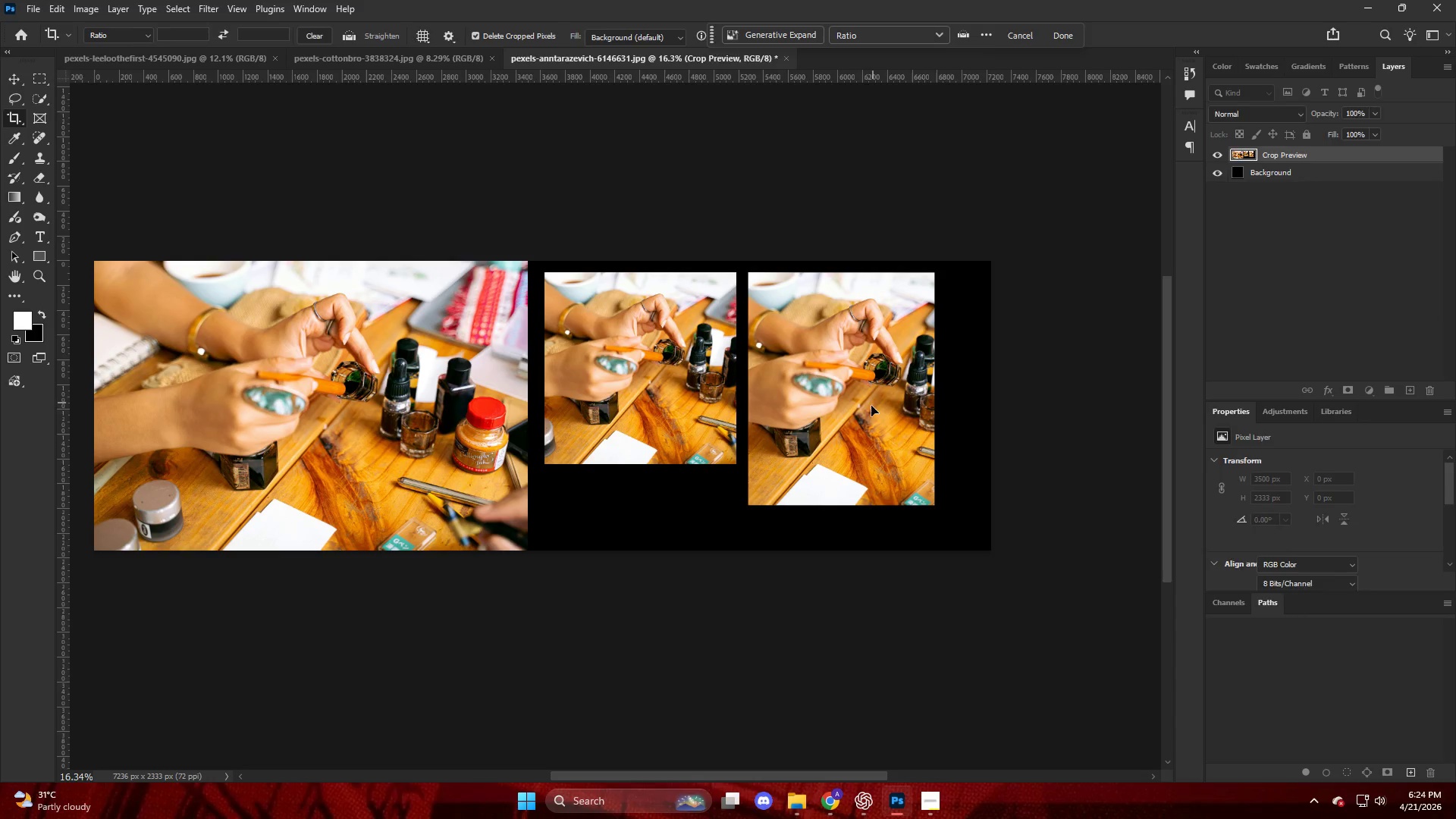 
key(V)
 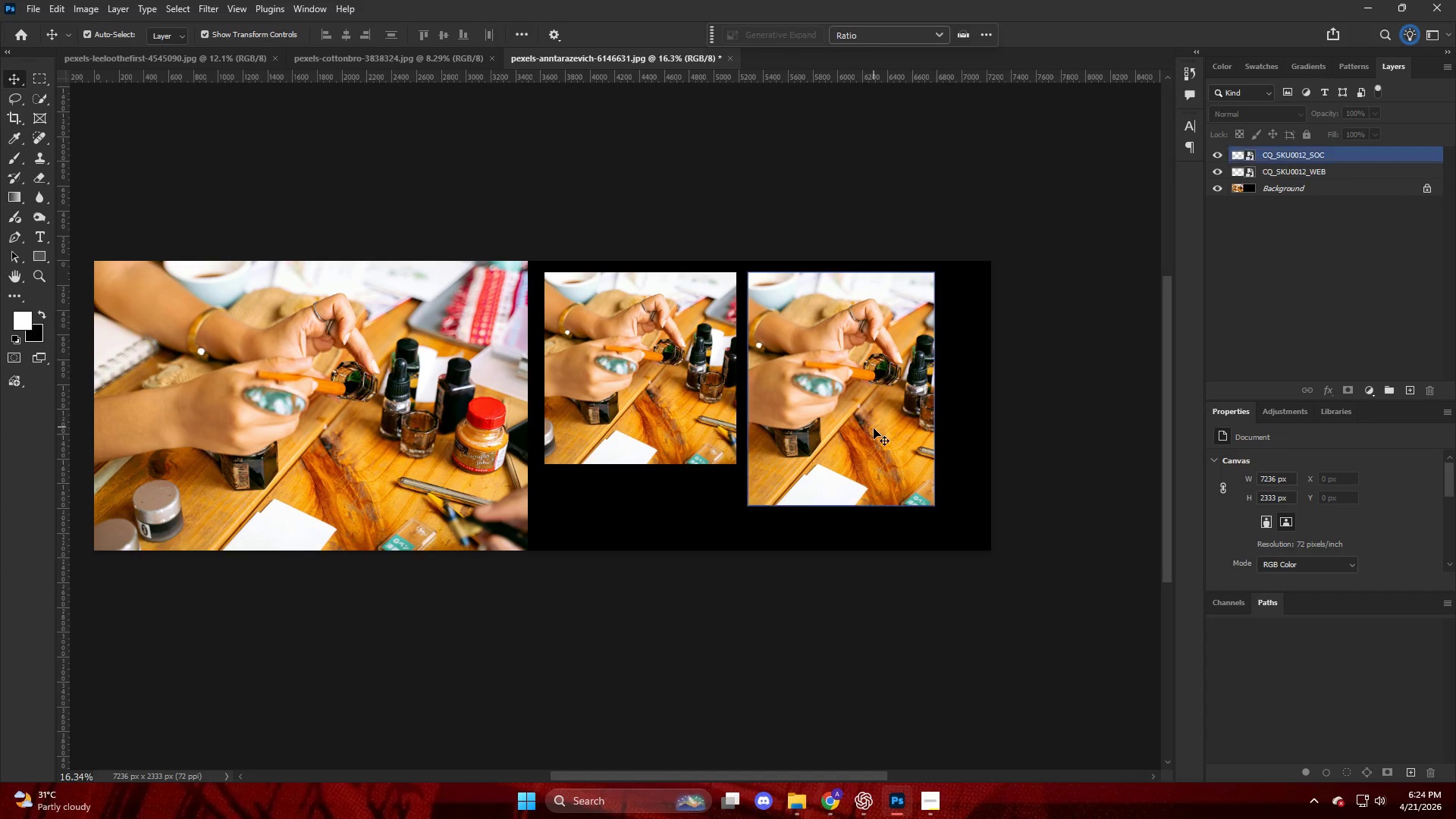 
left_click([871, 431])
 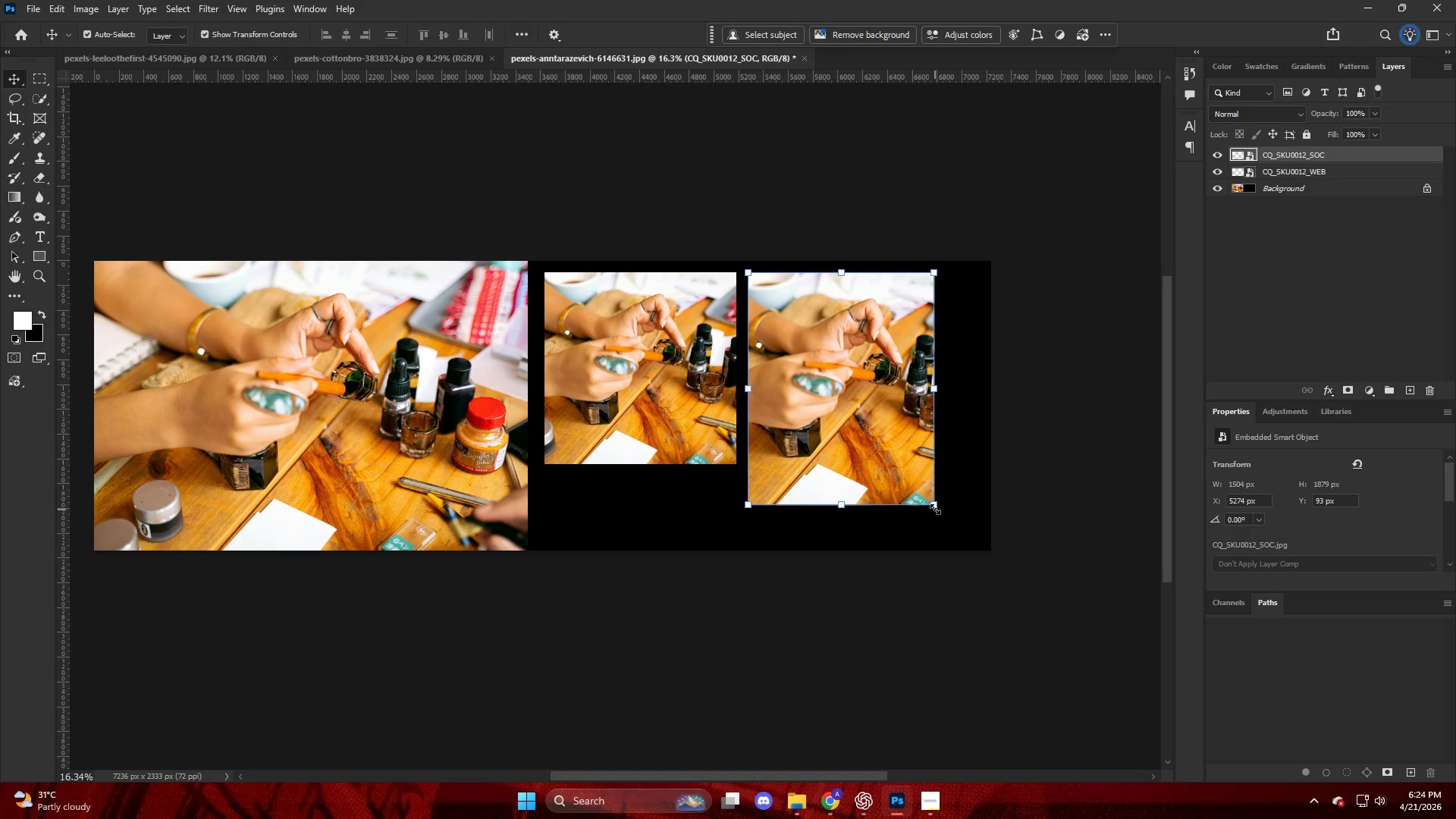 
left_click_drag(start_coordinate=[935, 509], to_coordinate=[972, 534])
 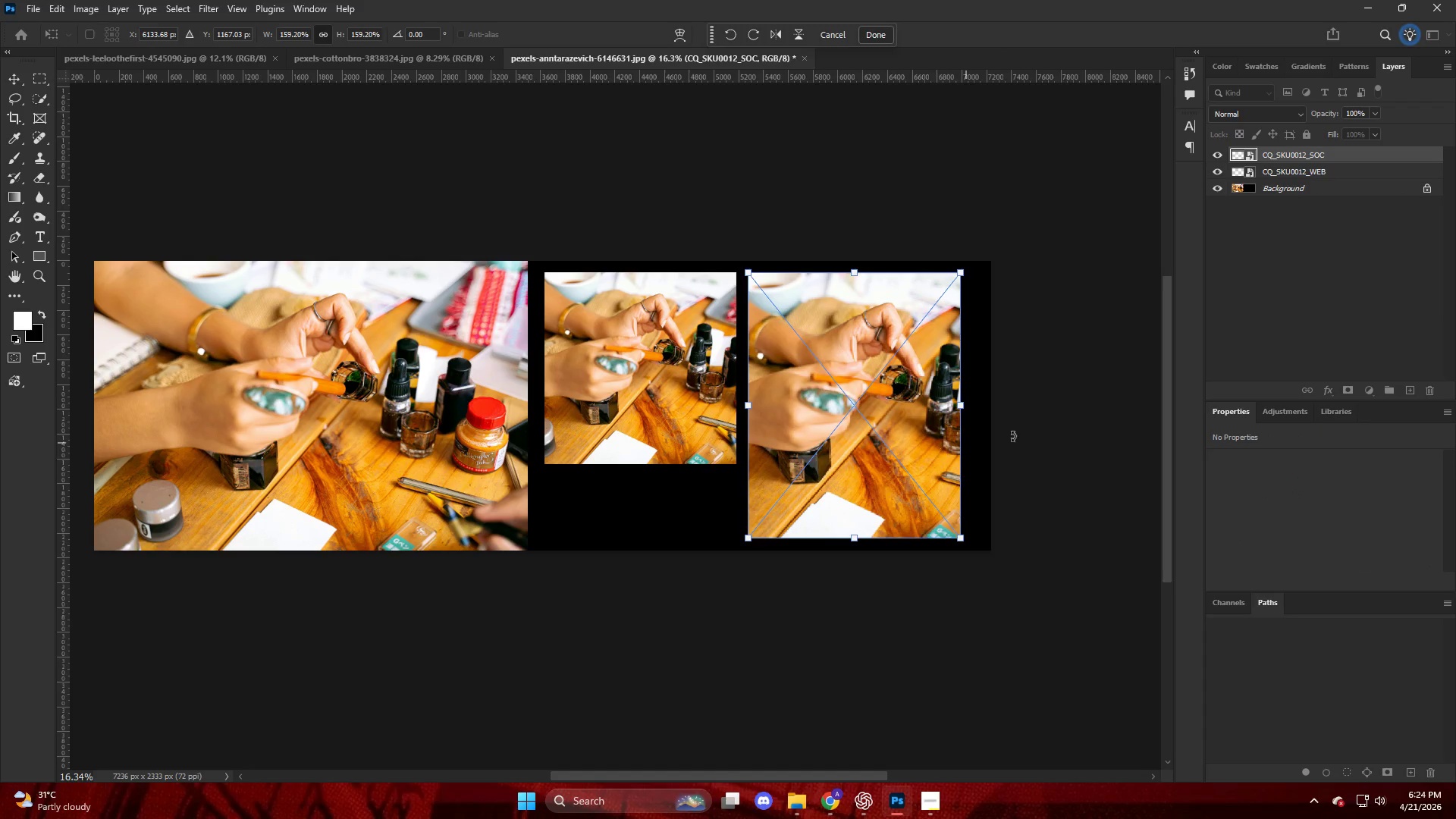 
left_click([1264, 327])
 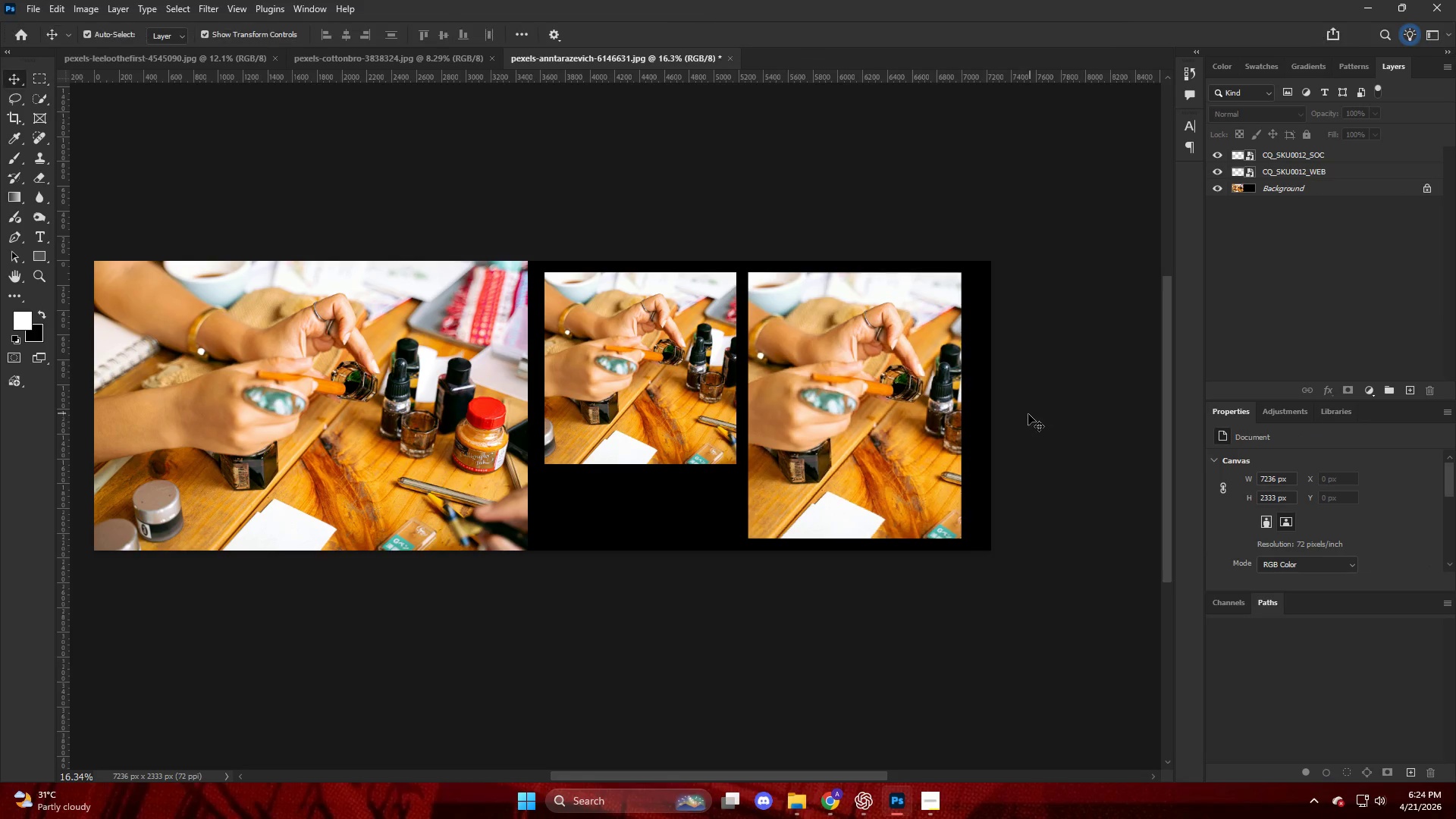 
key(C)
 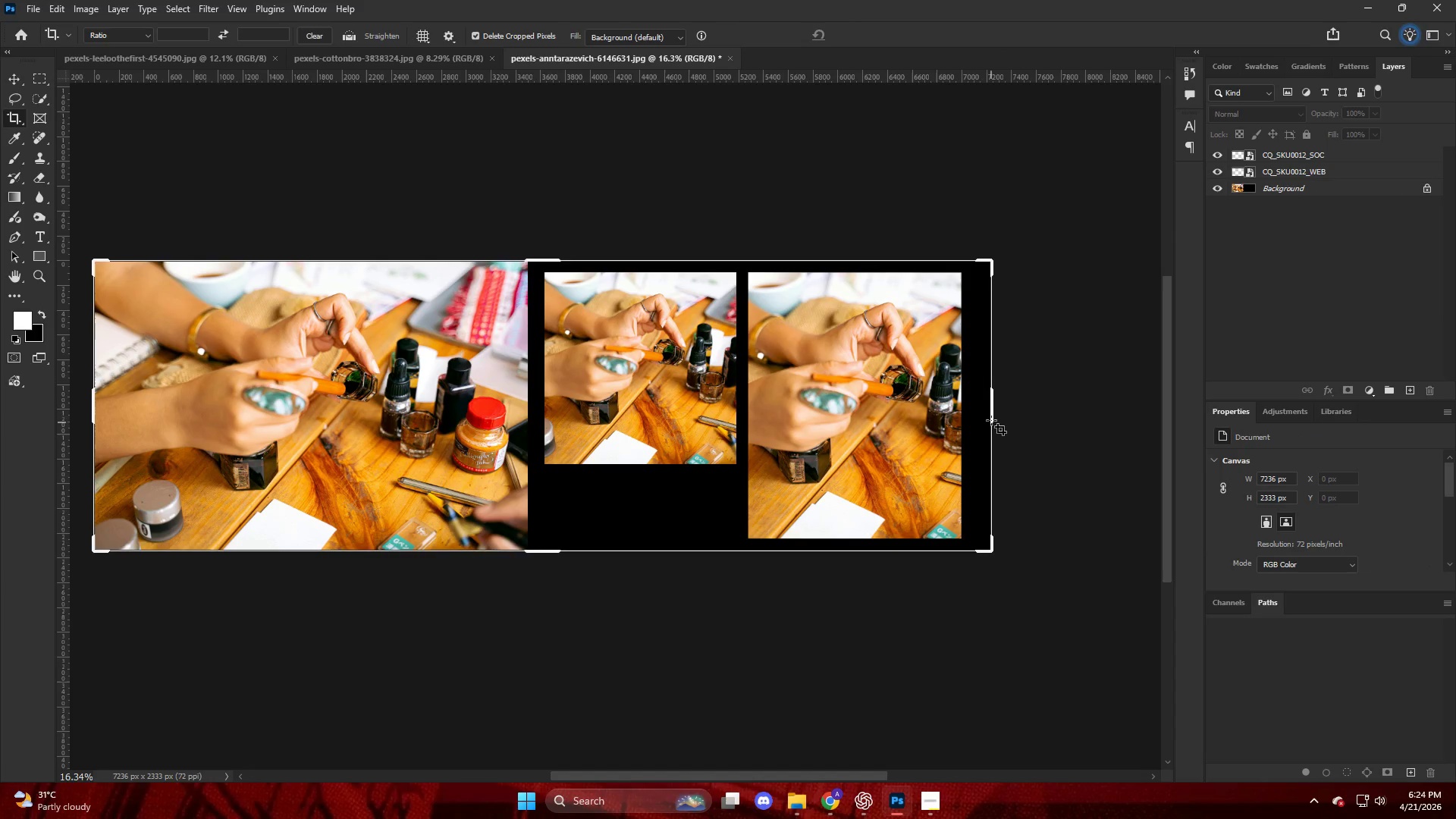 
left_click_drag(start_coordinate=[991, 418], to_coordinate=[981, 417])
 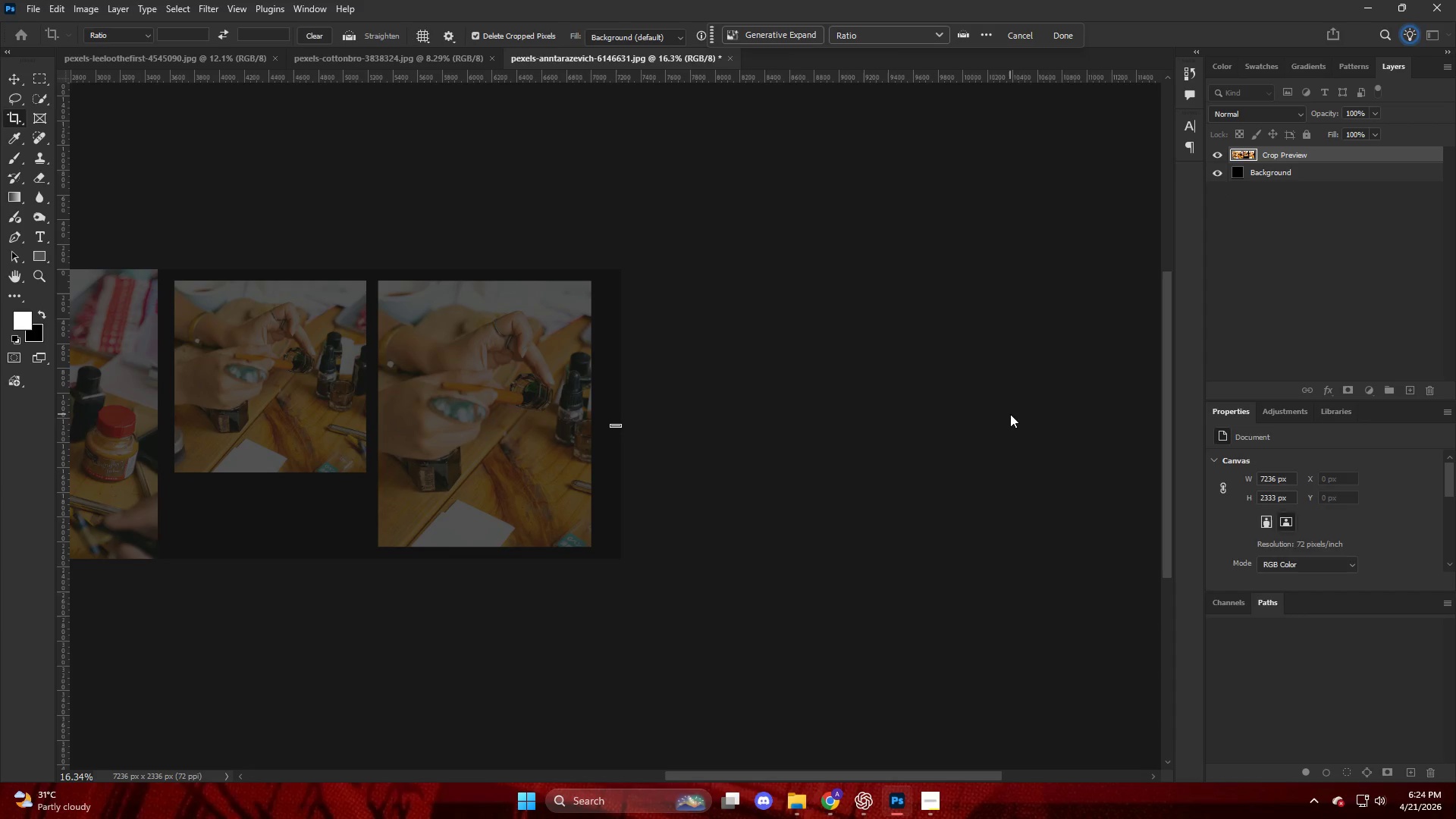 
key(Control+ControlLeft)
 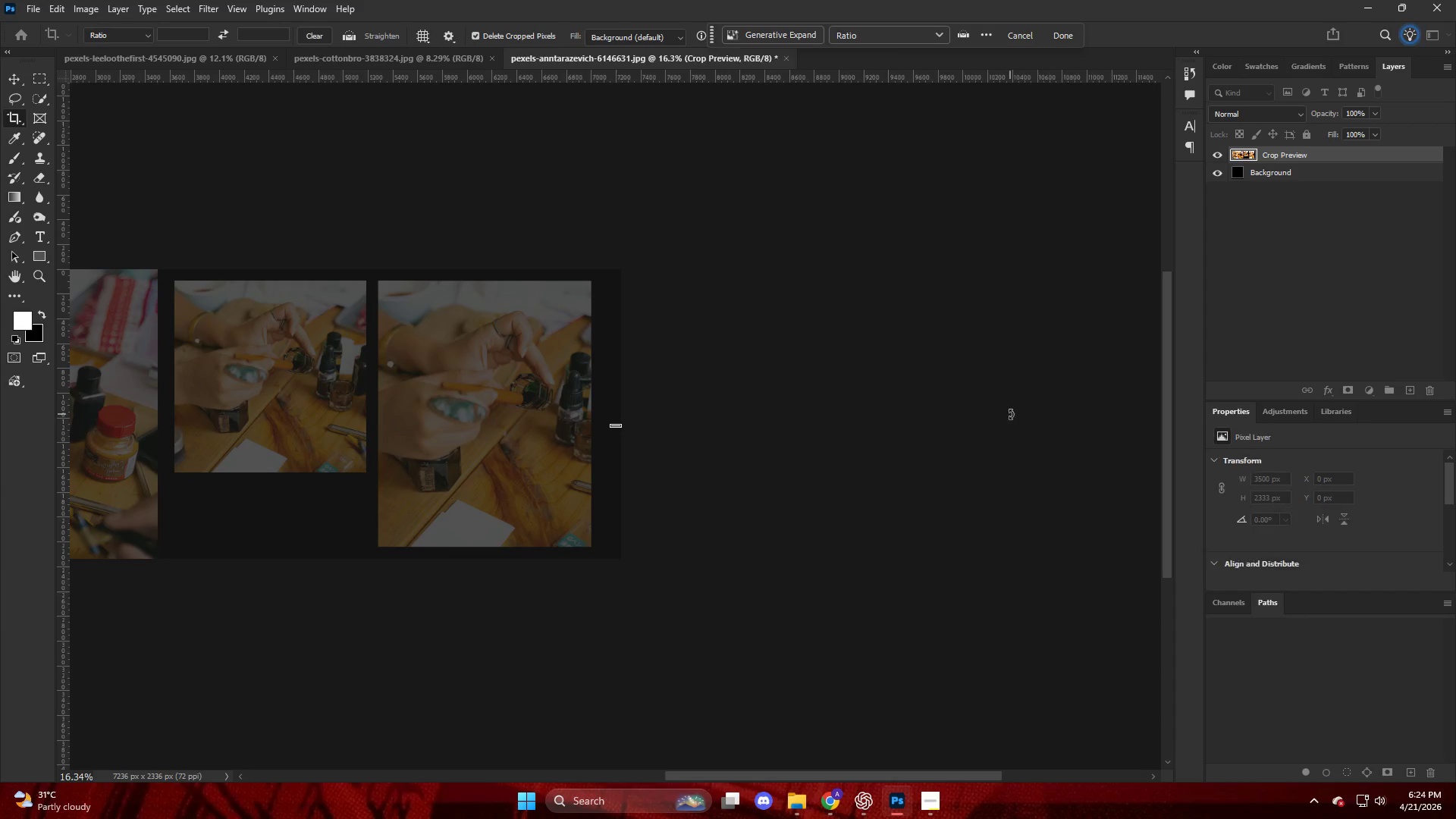 
key(Control+Z)
 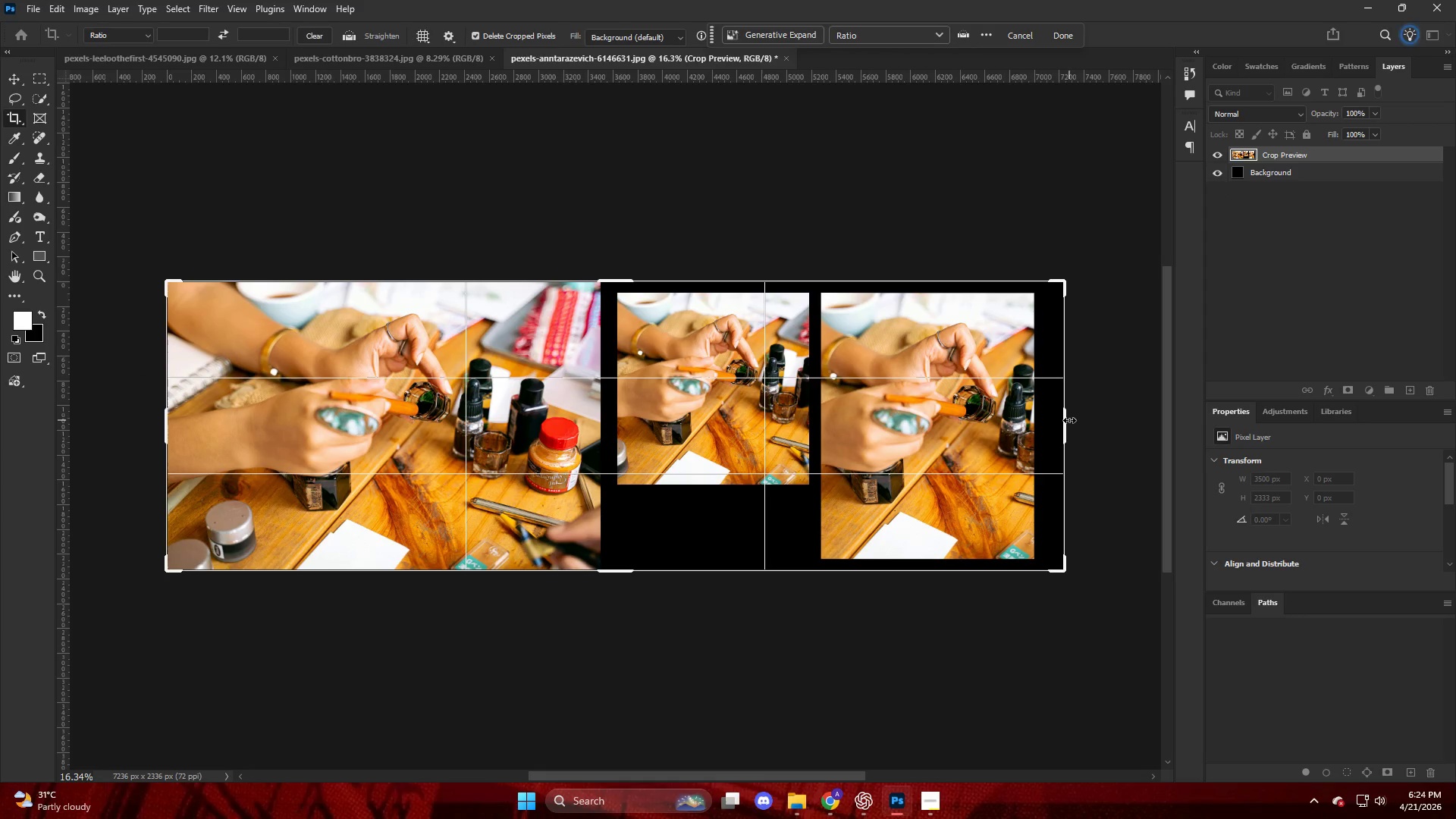 
left_click_drag(start_coordinate=[1068, 423], to_coordinate=[1061, 425])
 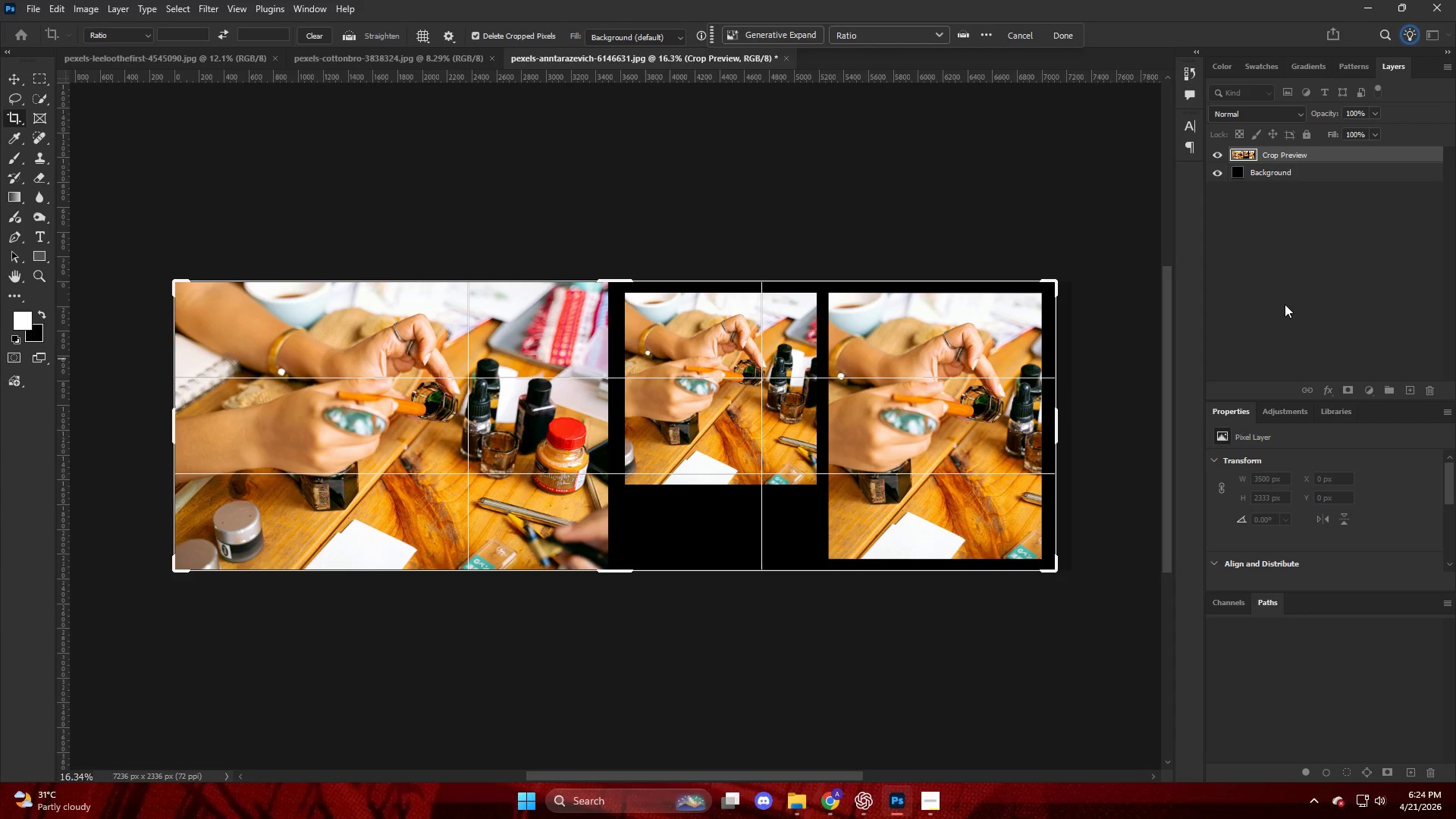 
left_click([1298, 294])
 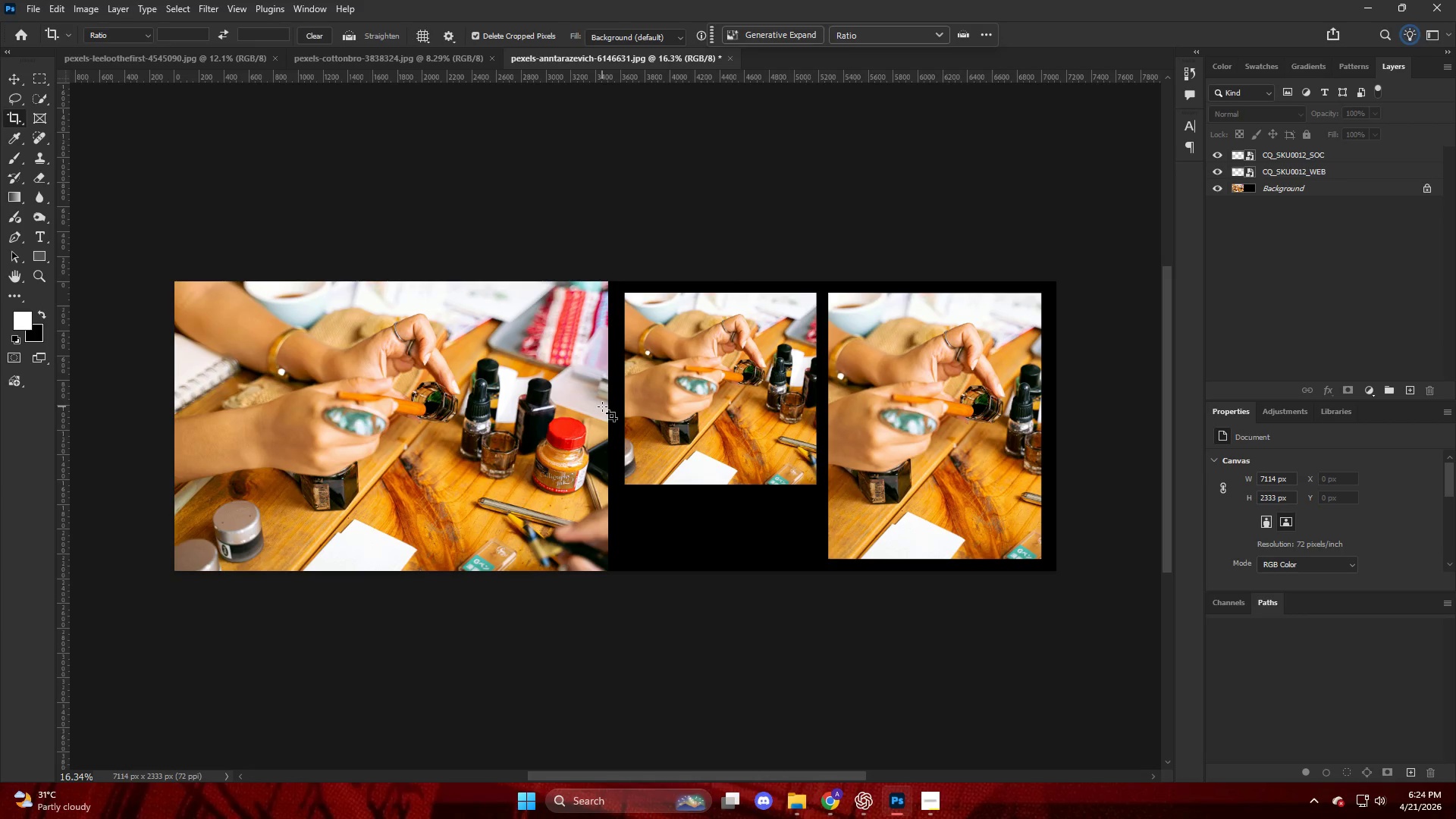 
key(Control+ControlLeft)
 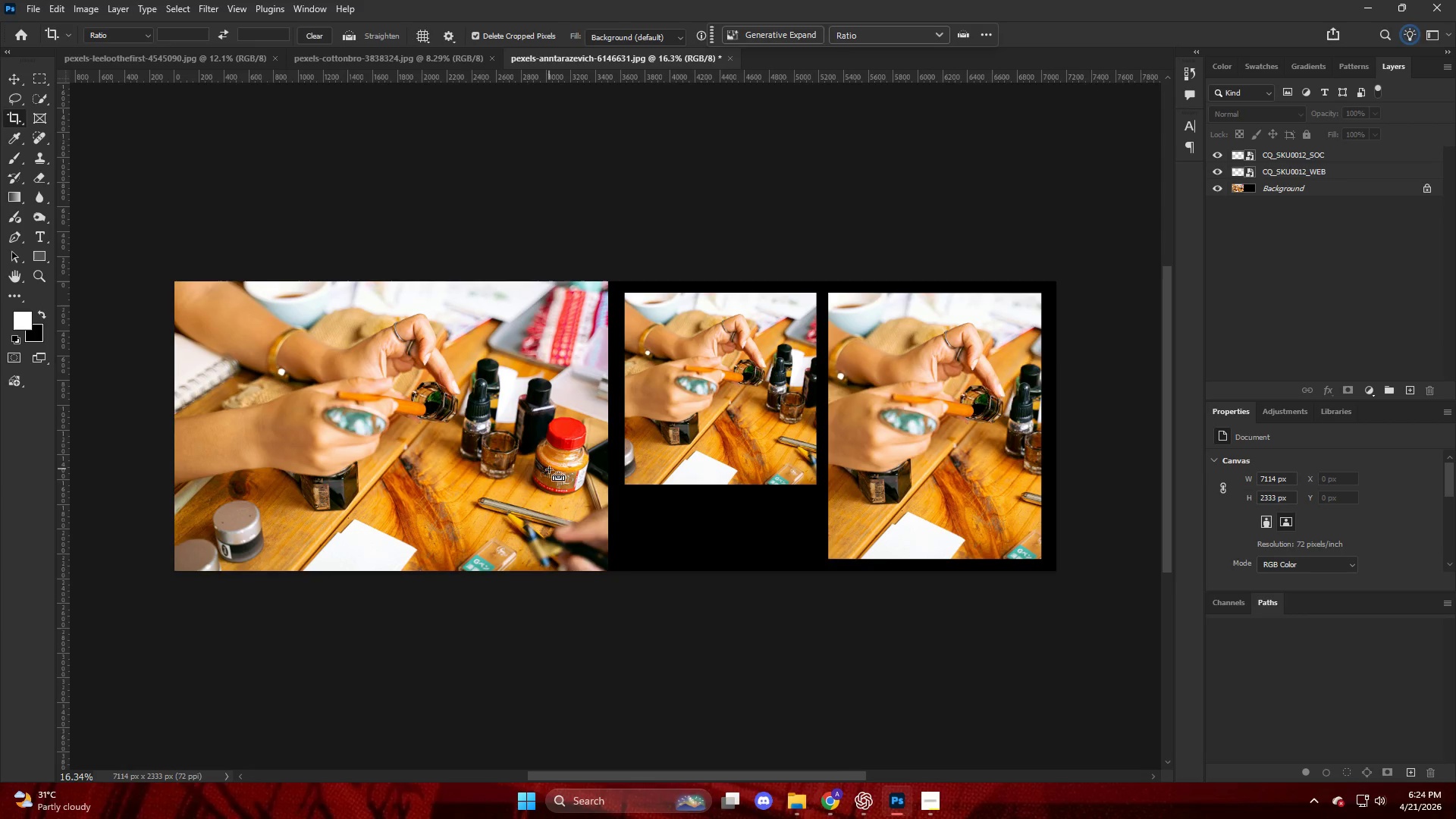 
scroll: coordinate [548, 469], scroll_direction: up, amount: 5.0
 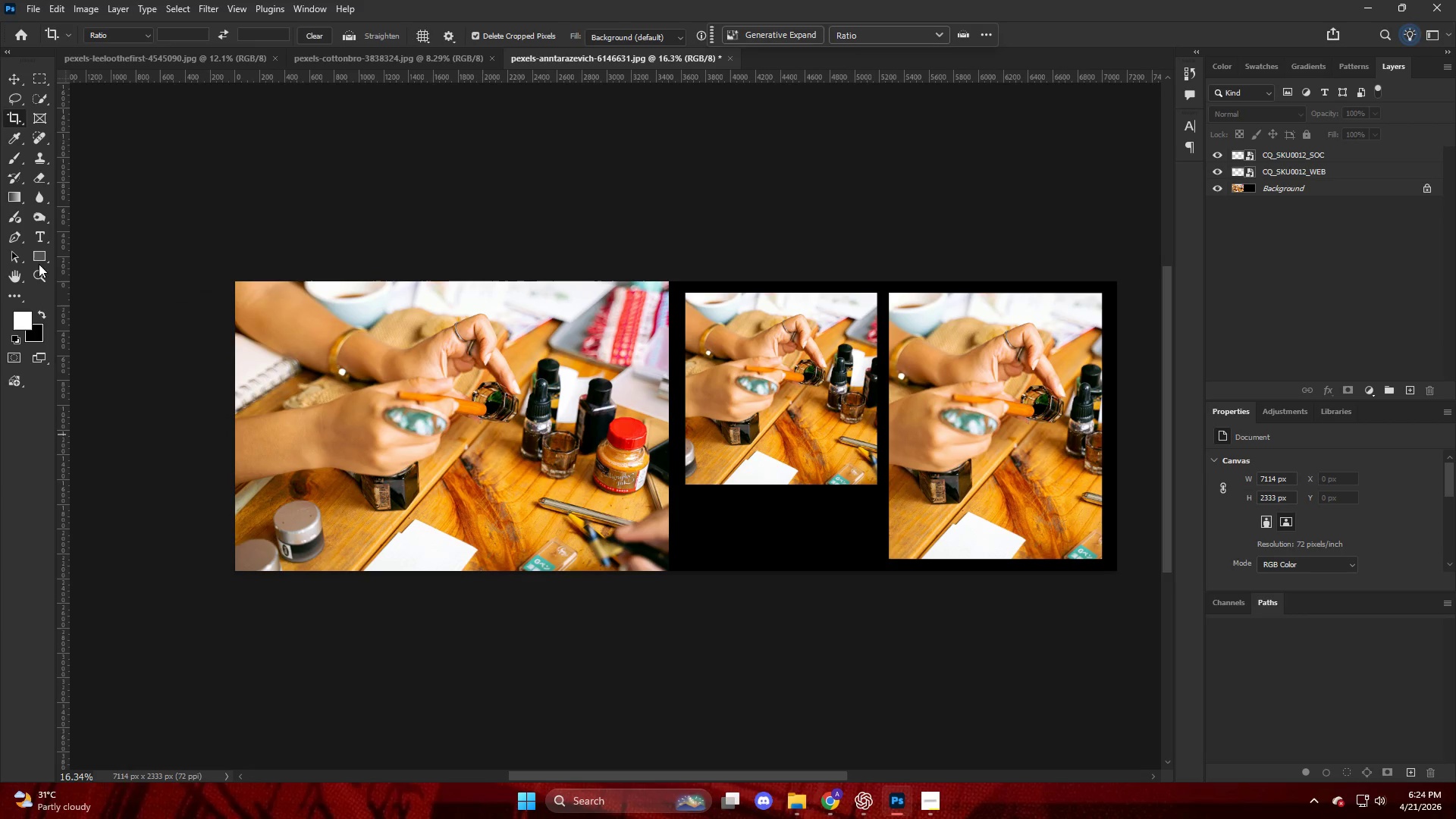 
left_click([40, 256])
 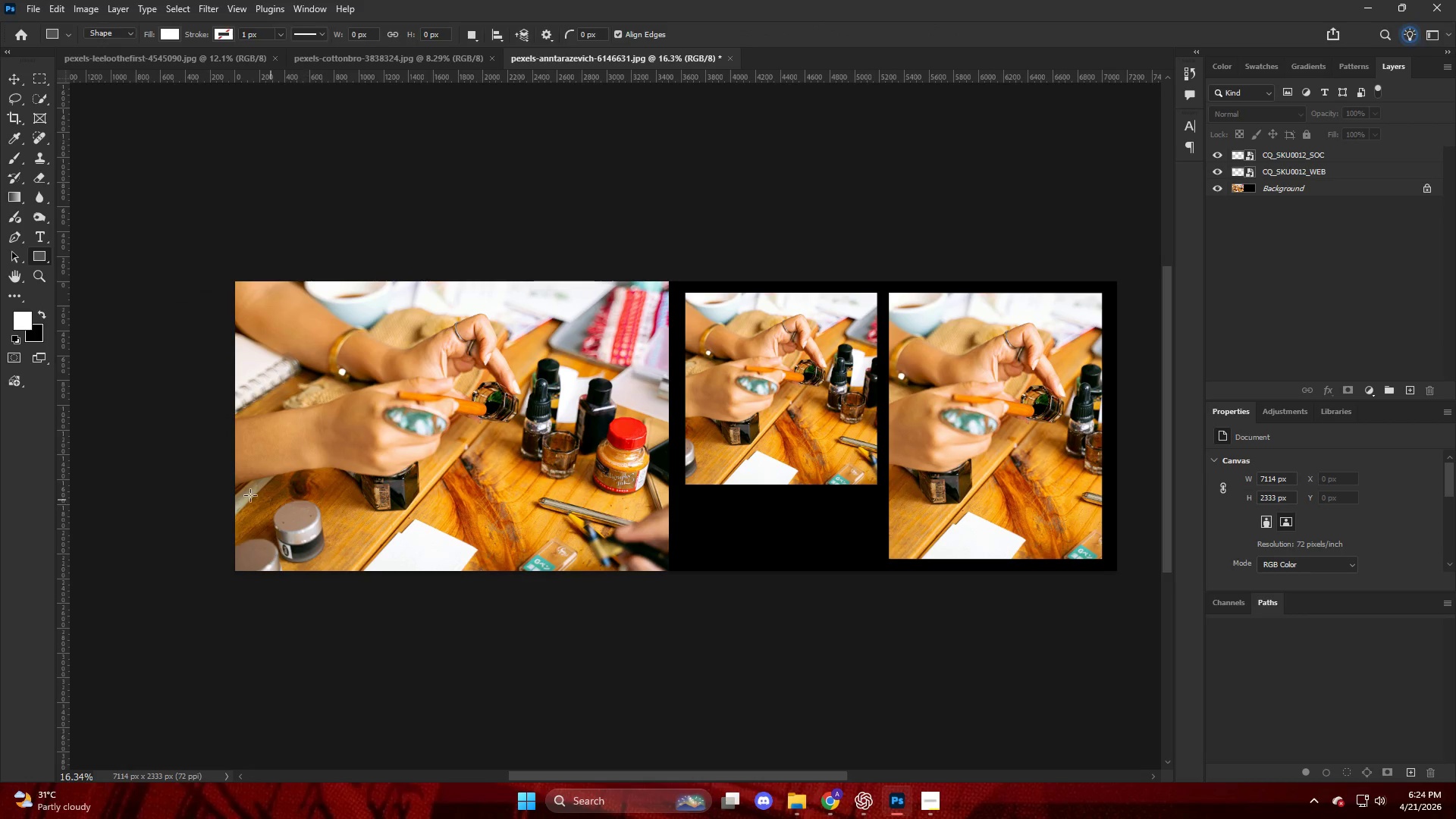 
left_click_drag(start_coordinate=[243, 493], to_coordinate=[257, 515])
 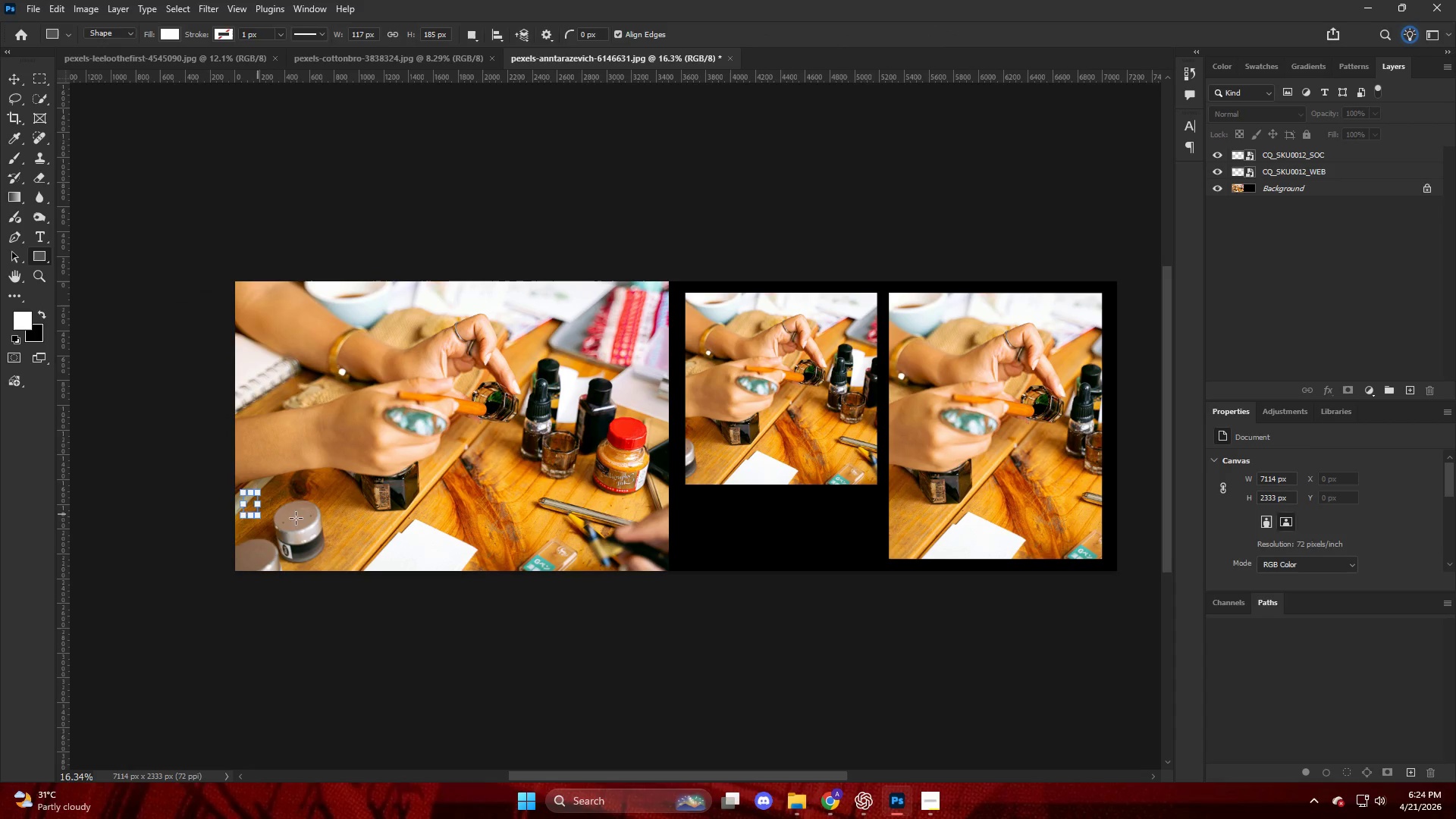 
key(Control+ControlLeft)
 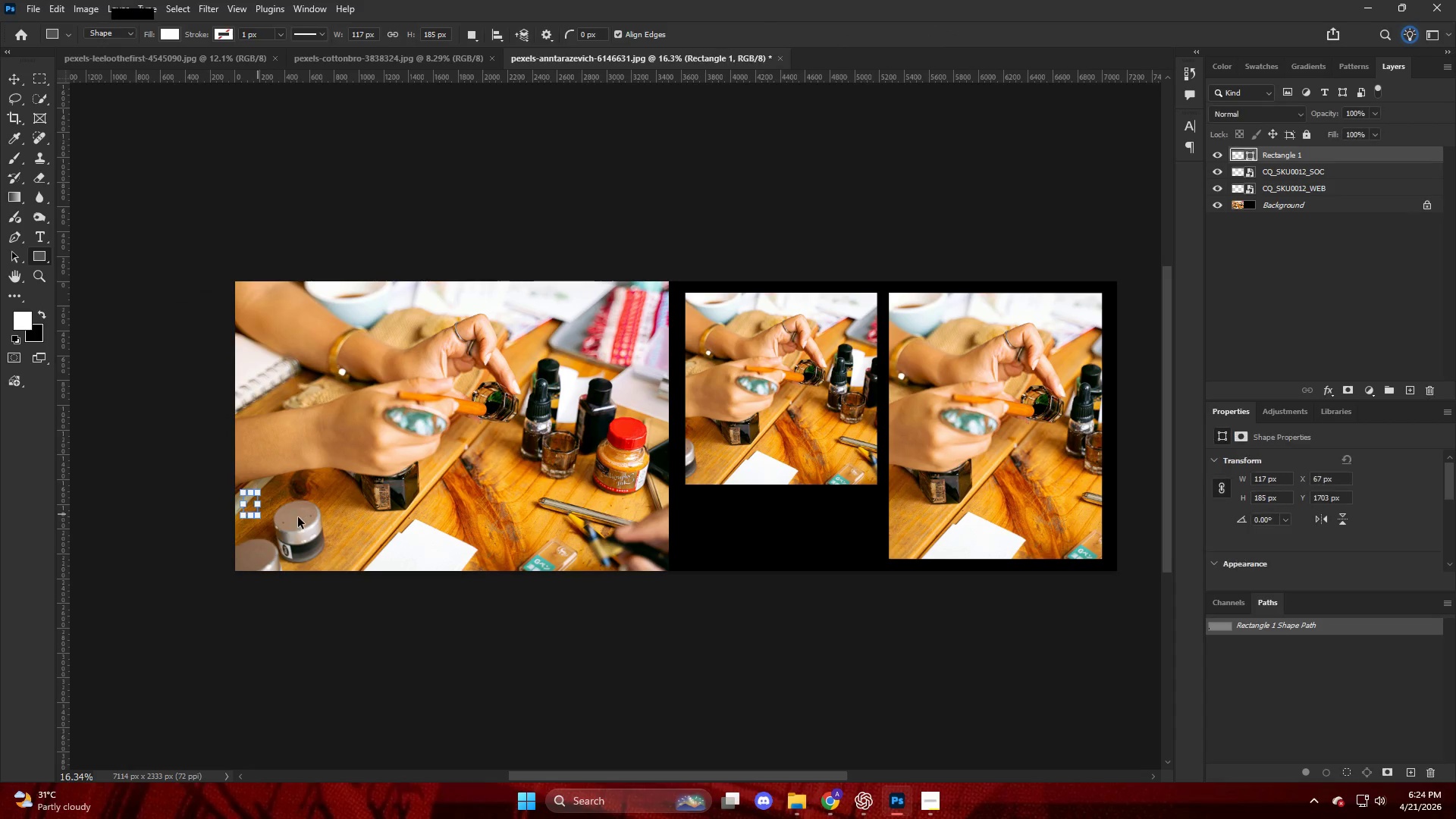 
key(Control+Z)
 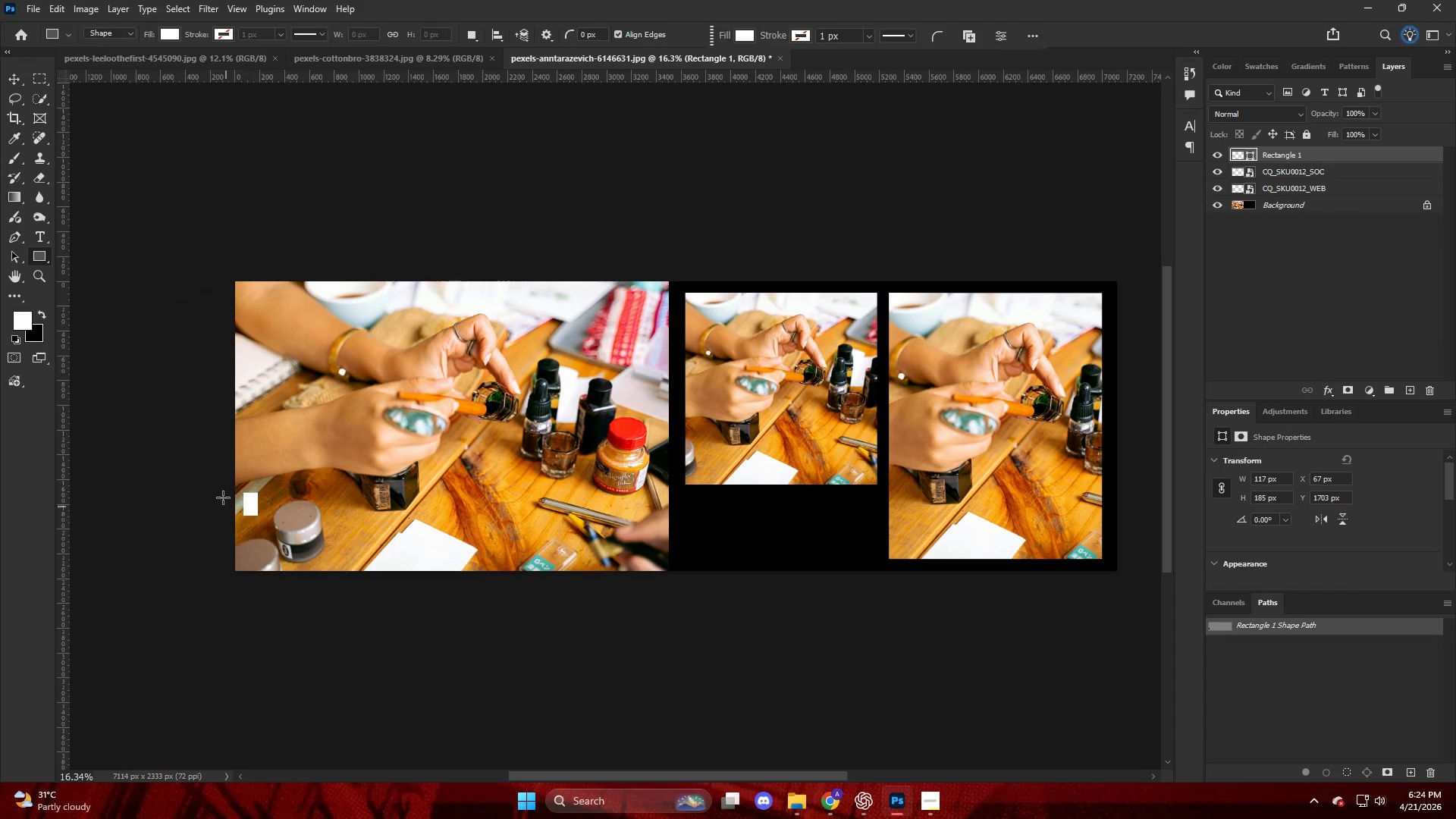 
left_click_drag(start_coordinate=[221, 493], to_coordinate=[362, 568])
 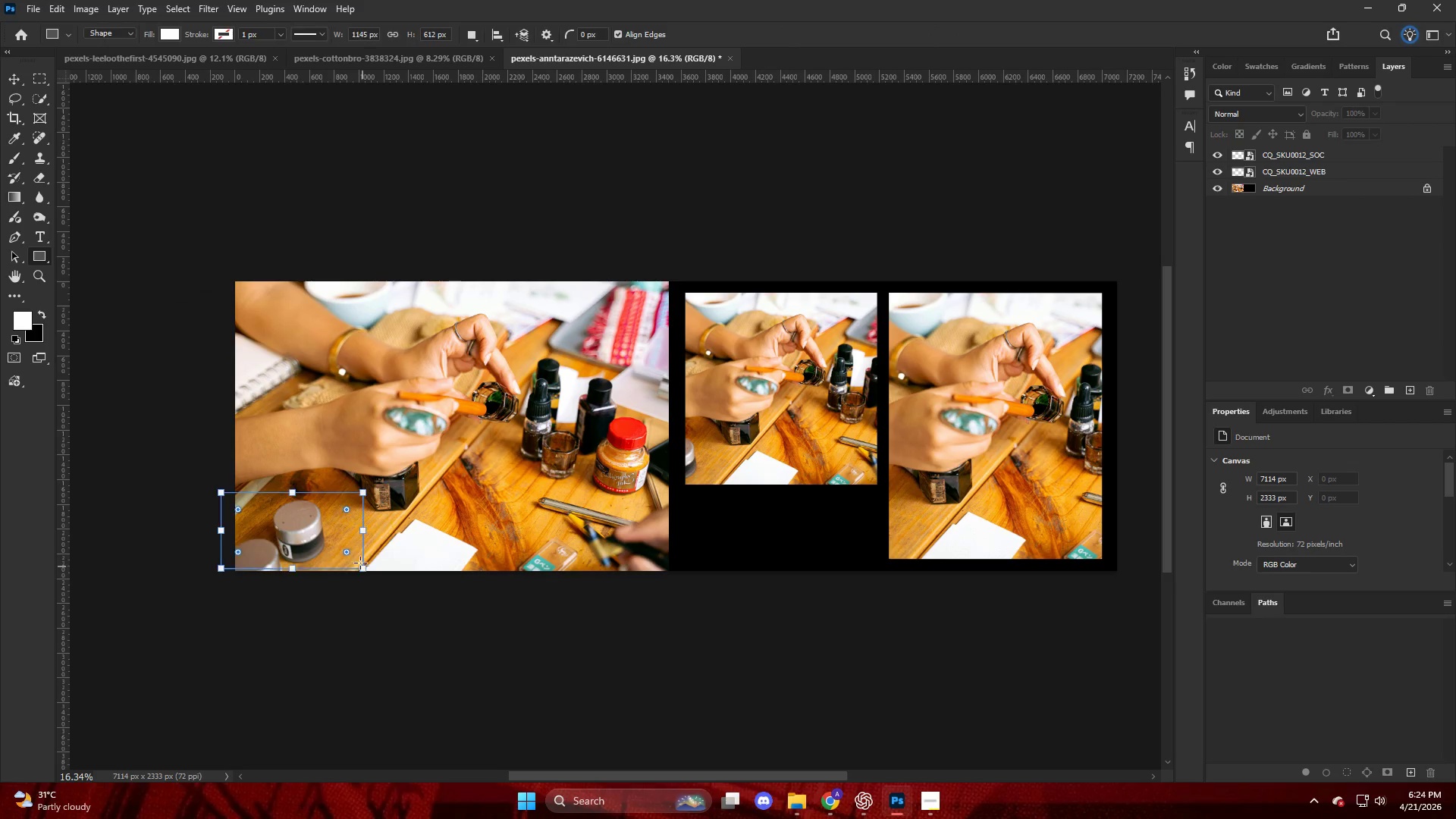 
key(Control+ControlLeft)
 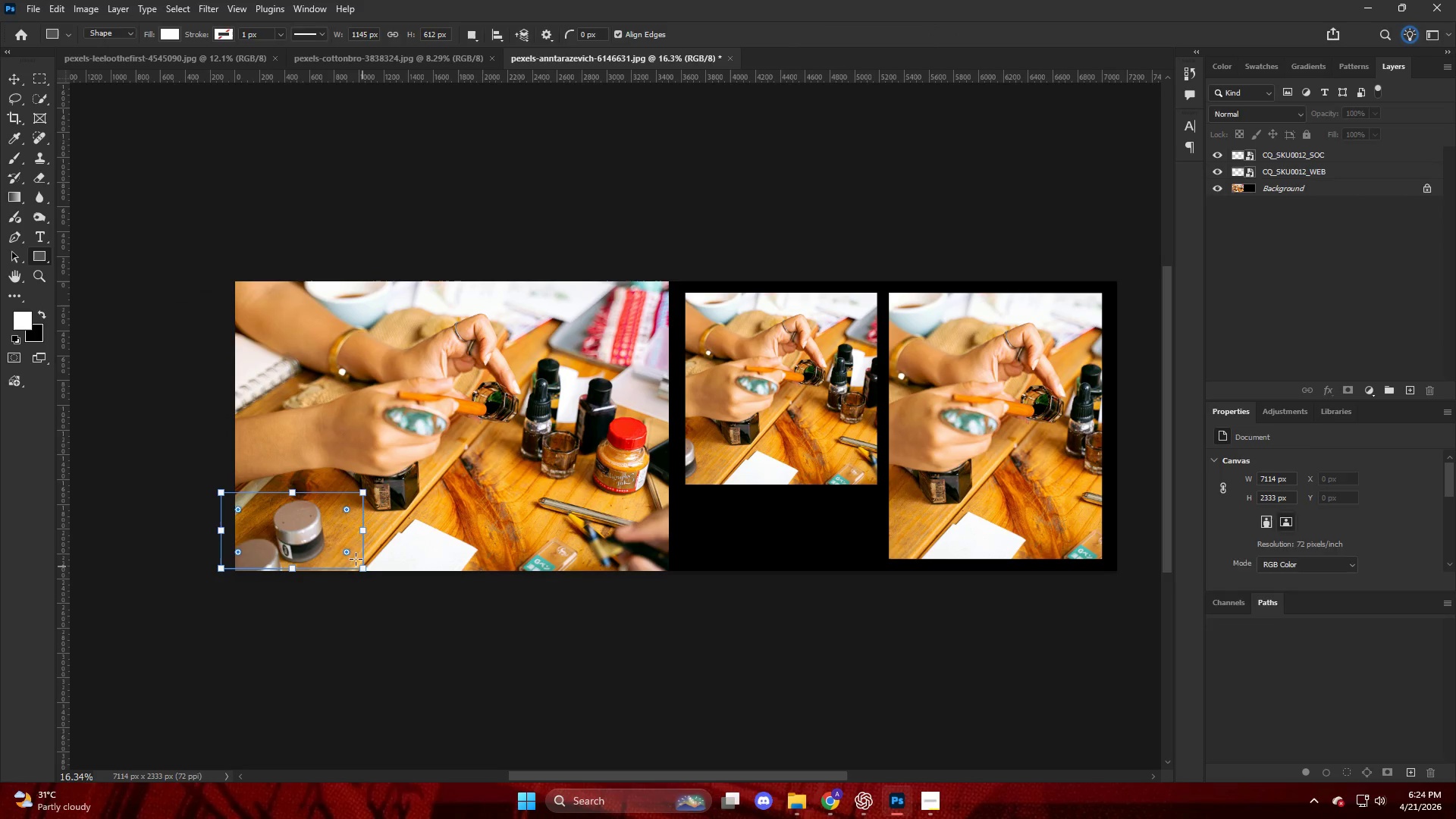 
key(Control+Z)
 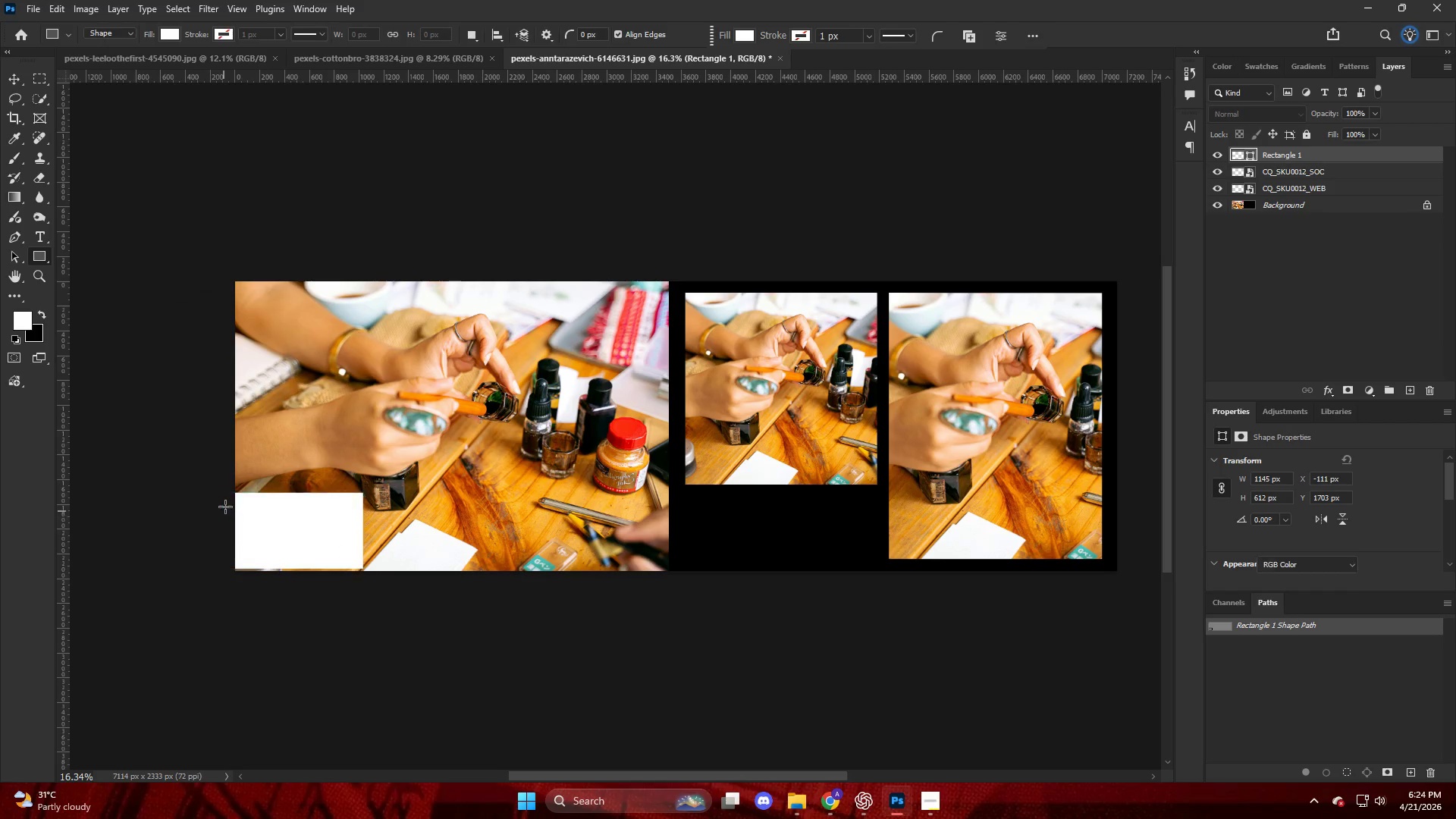 
left_click_drag(start_coordinate=[228, 503], to_coordinate=[387, 570])
 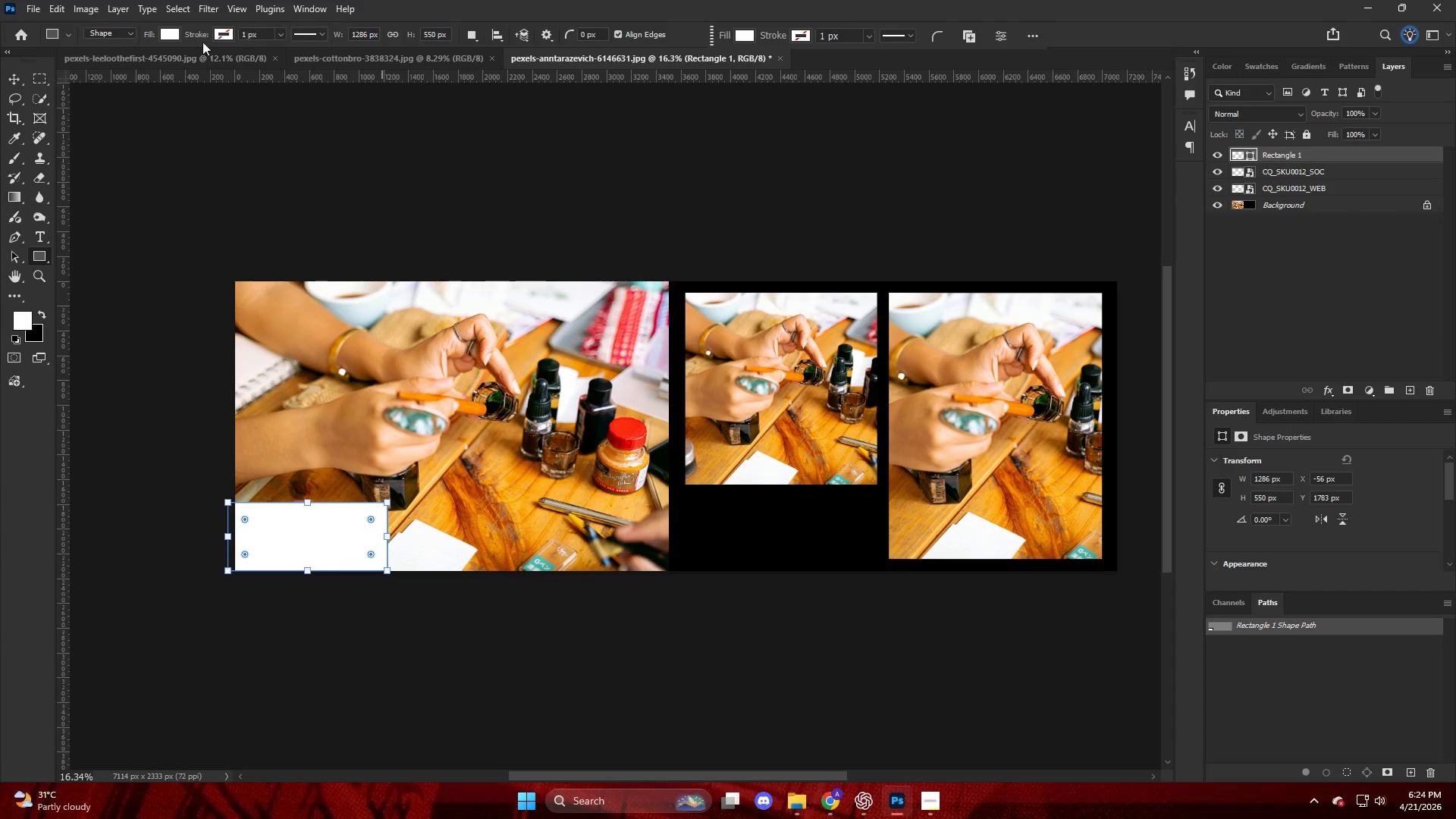 
left_click([172, 34])
 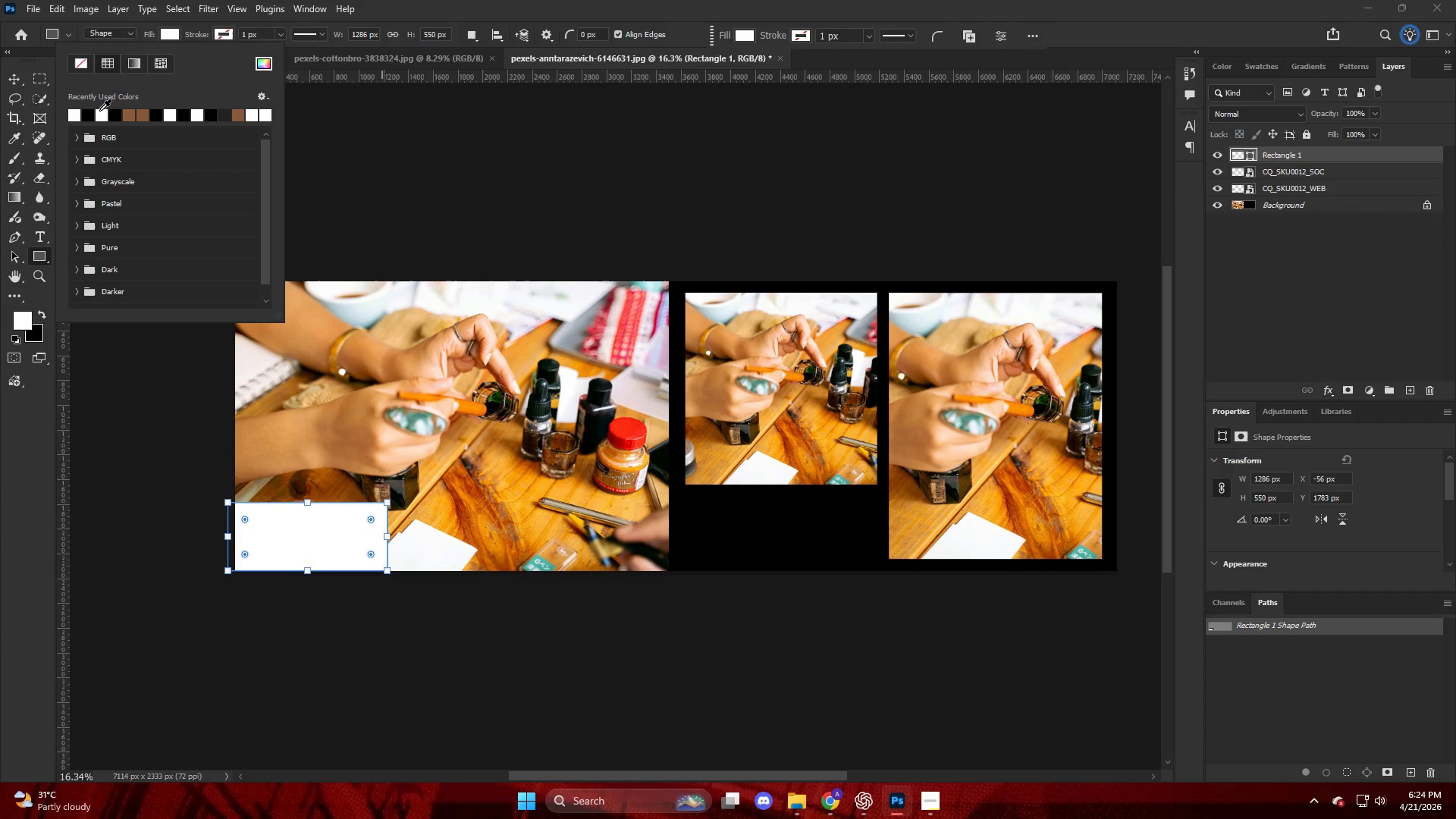 
left_click([93, 114])
 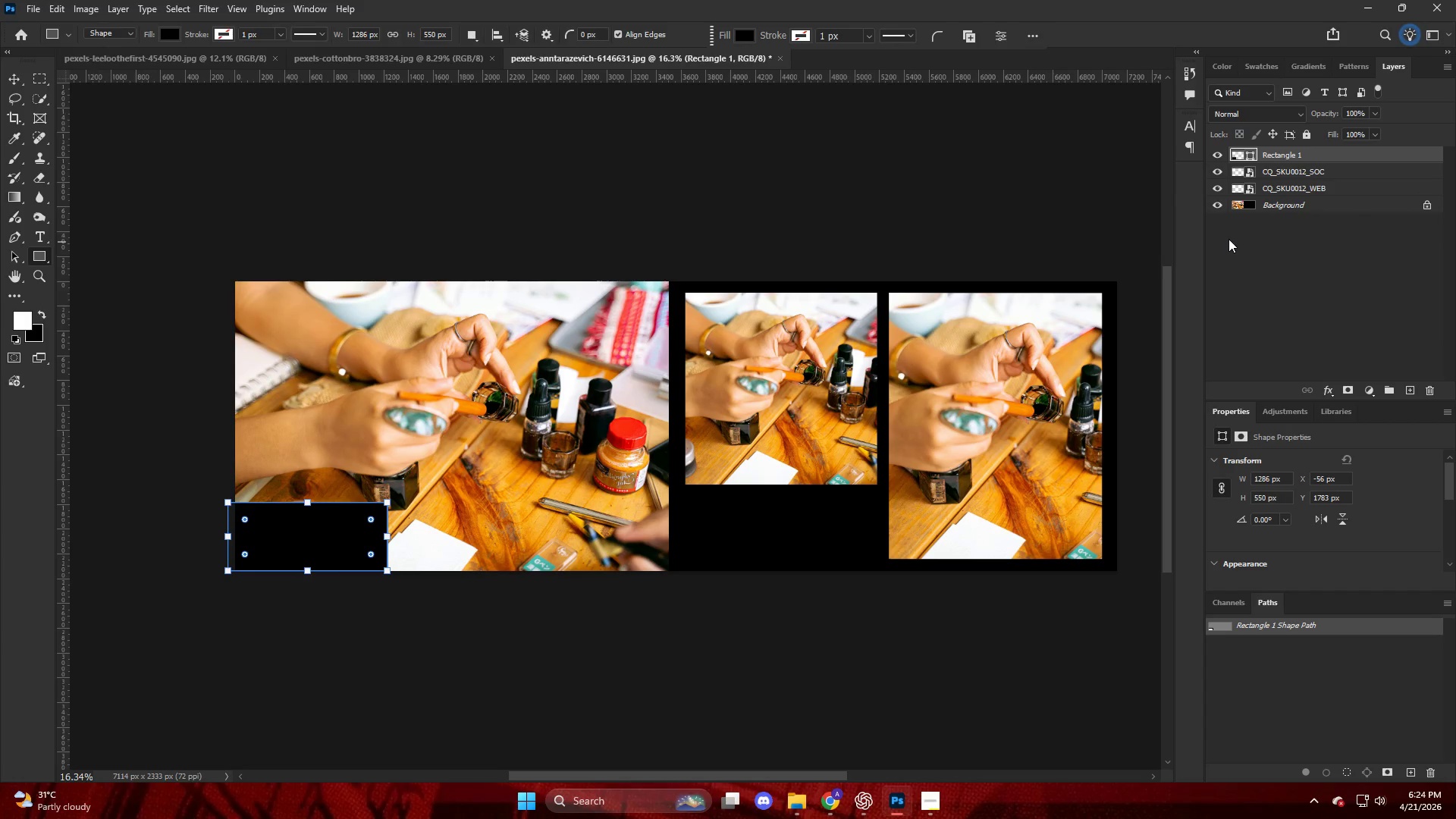 
double_click([1276, 155])
 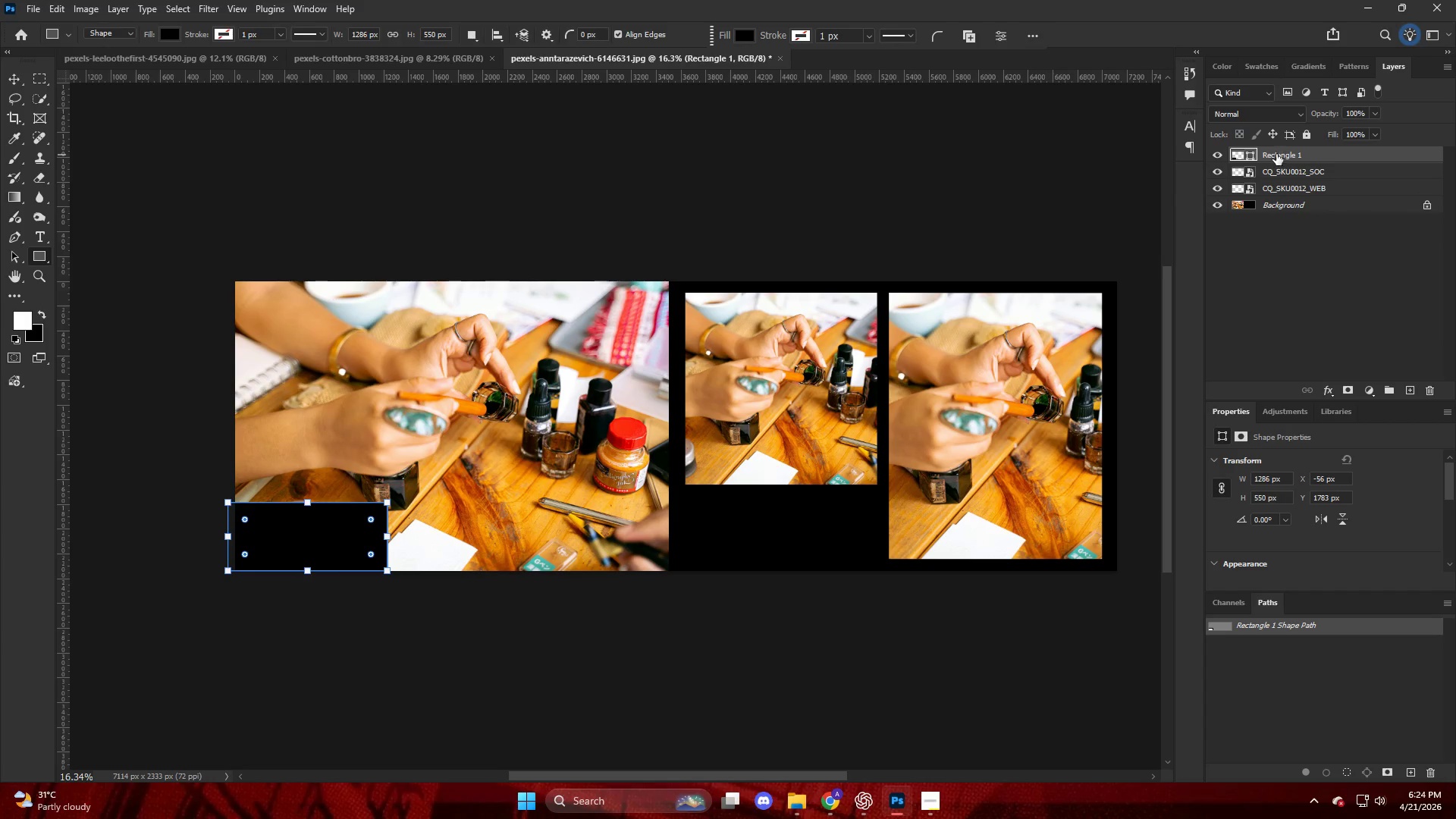 
key(T)
 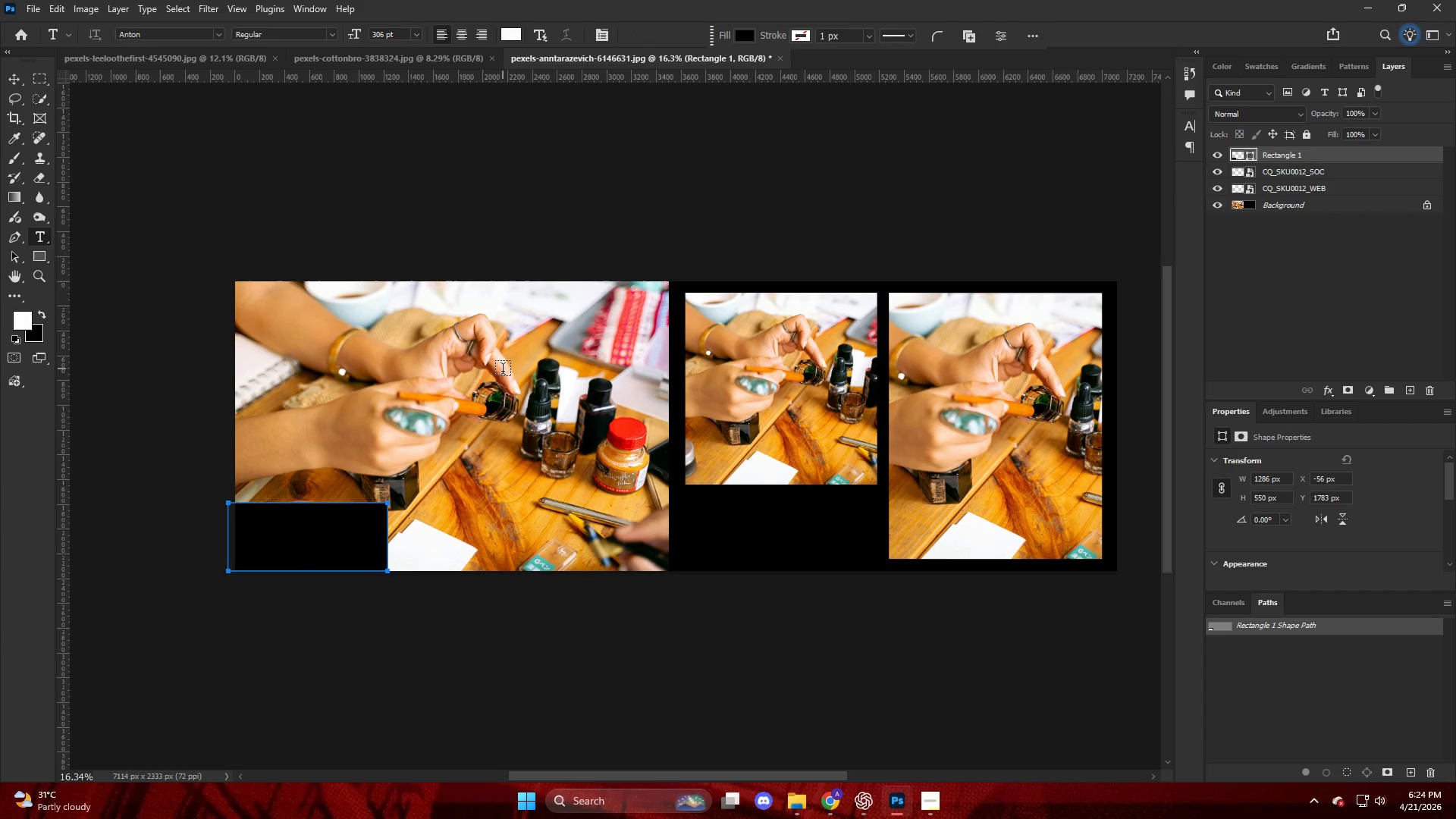 
left_click([503, 371])
 